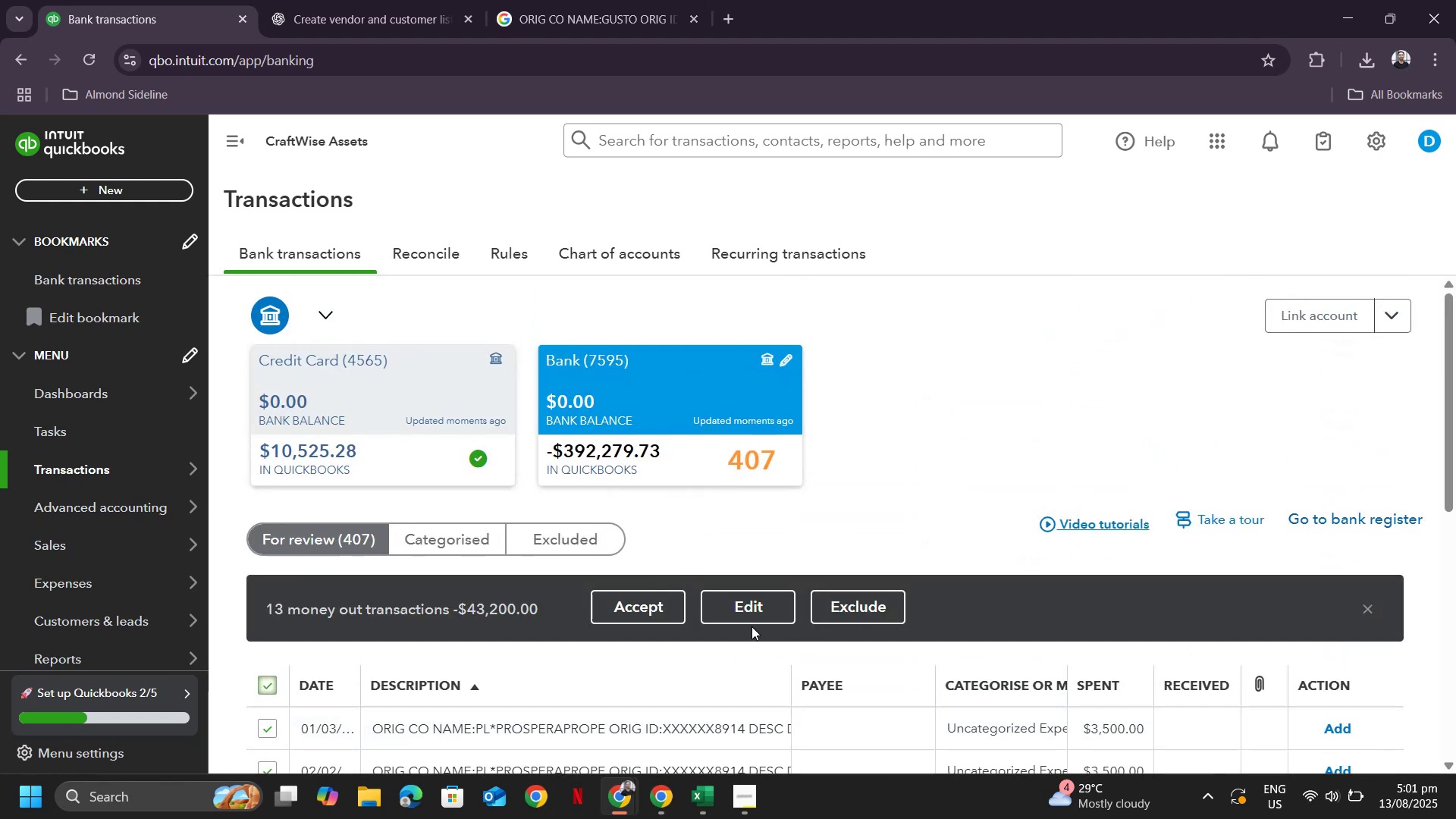 
left_click([755, 606])
 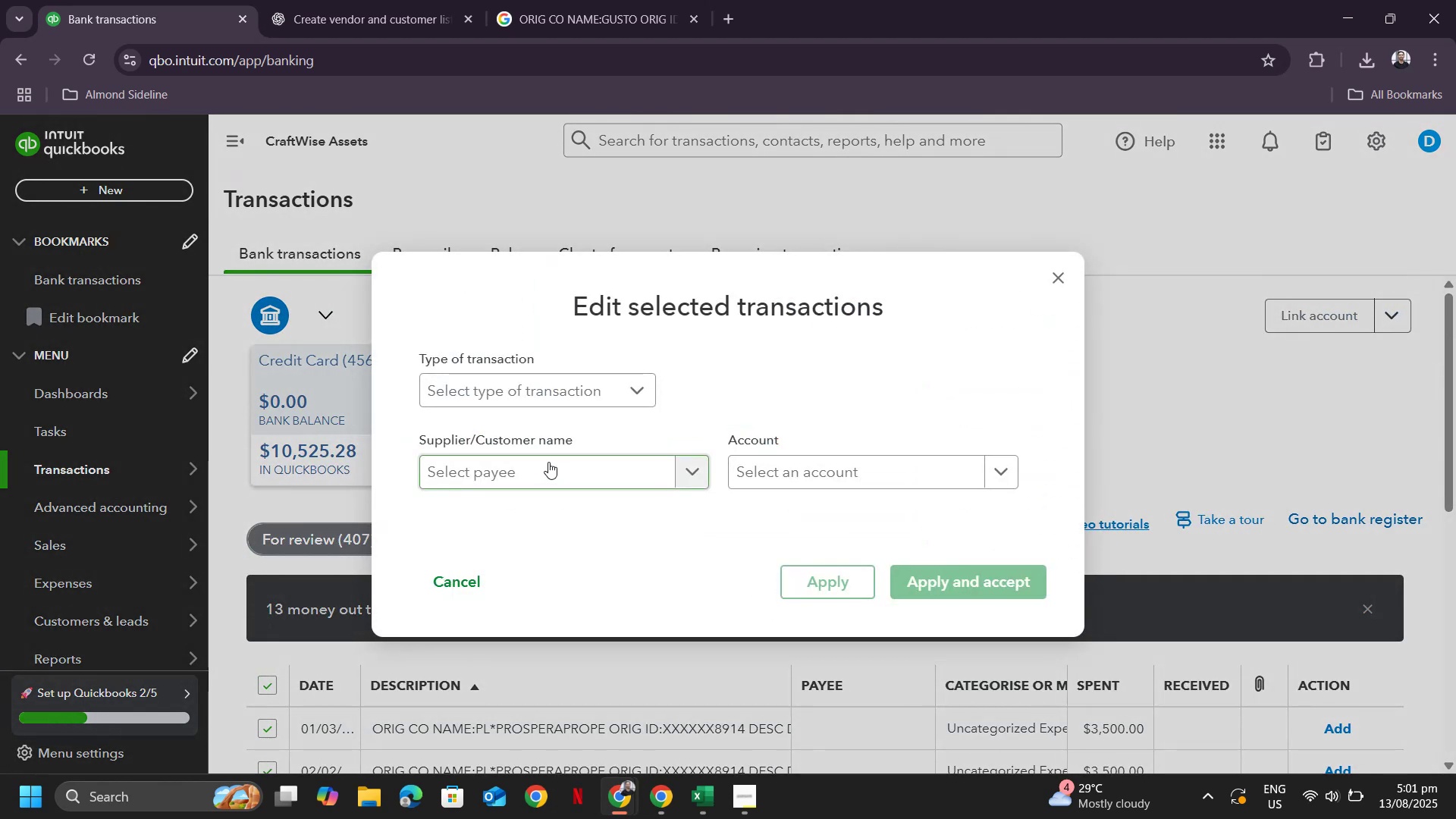 
left_click([548, 461])
 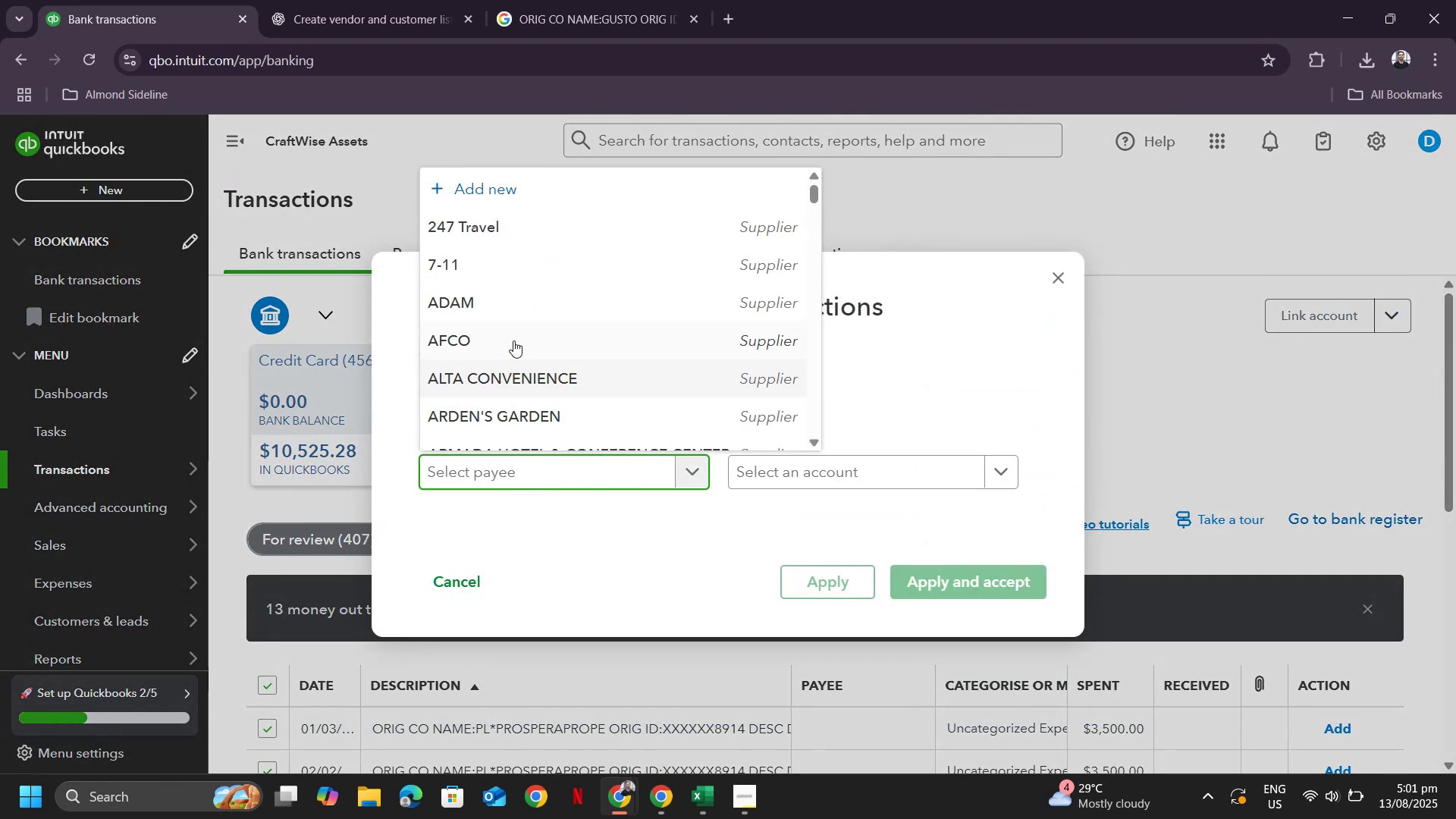 
key(Control+ControlLeft)
 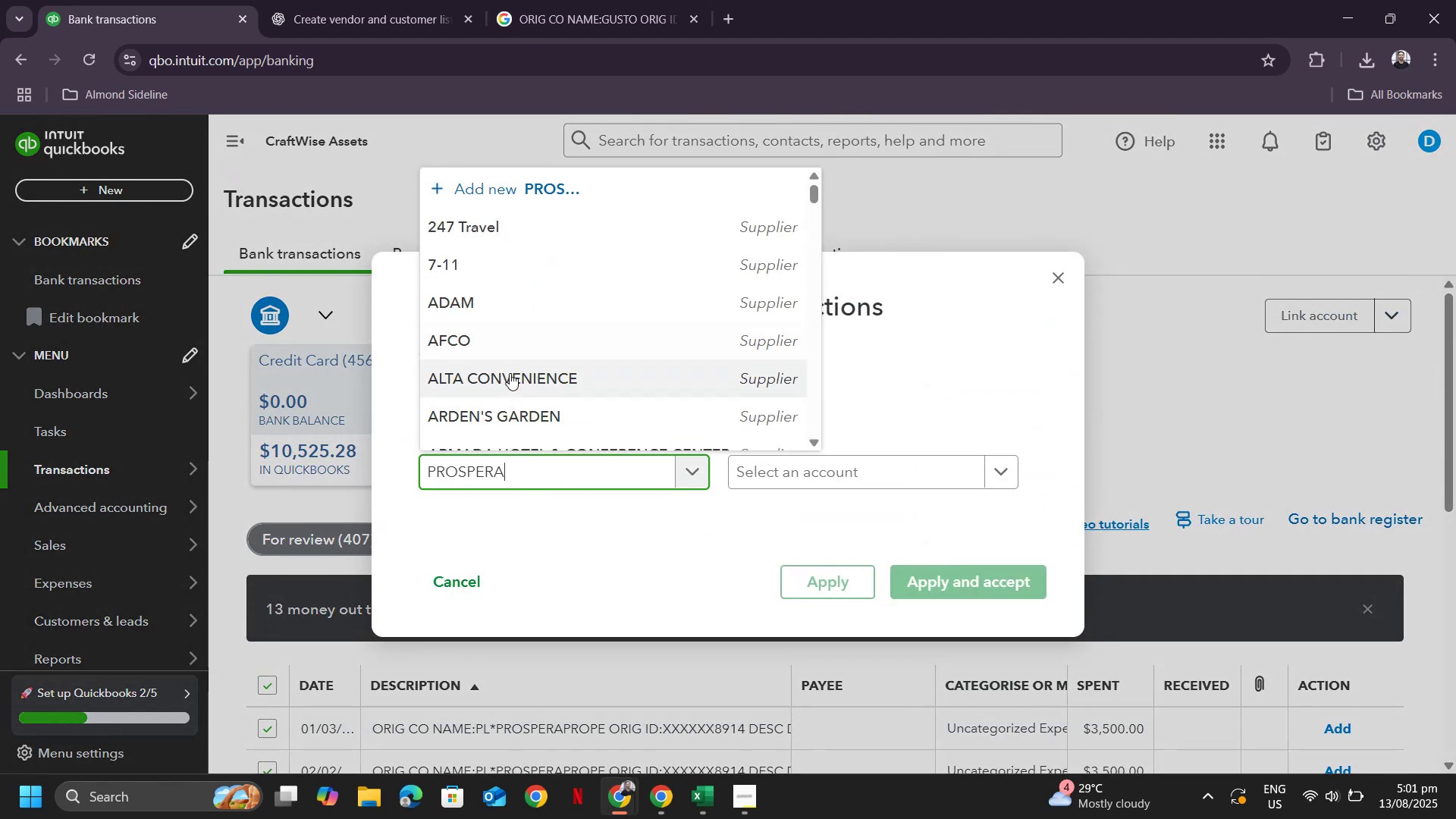 
key(Control+V)
 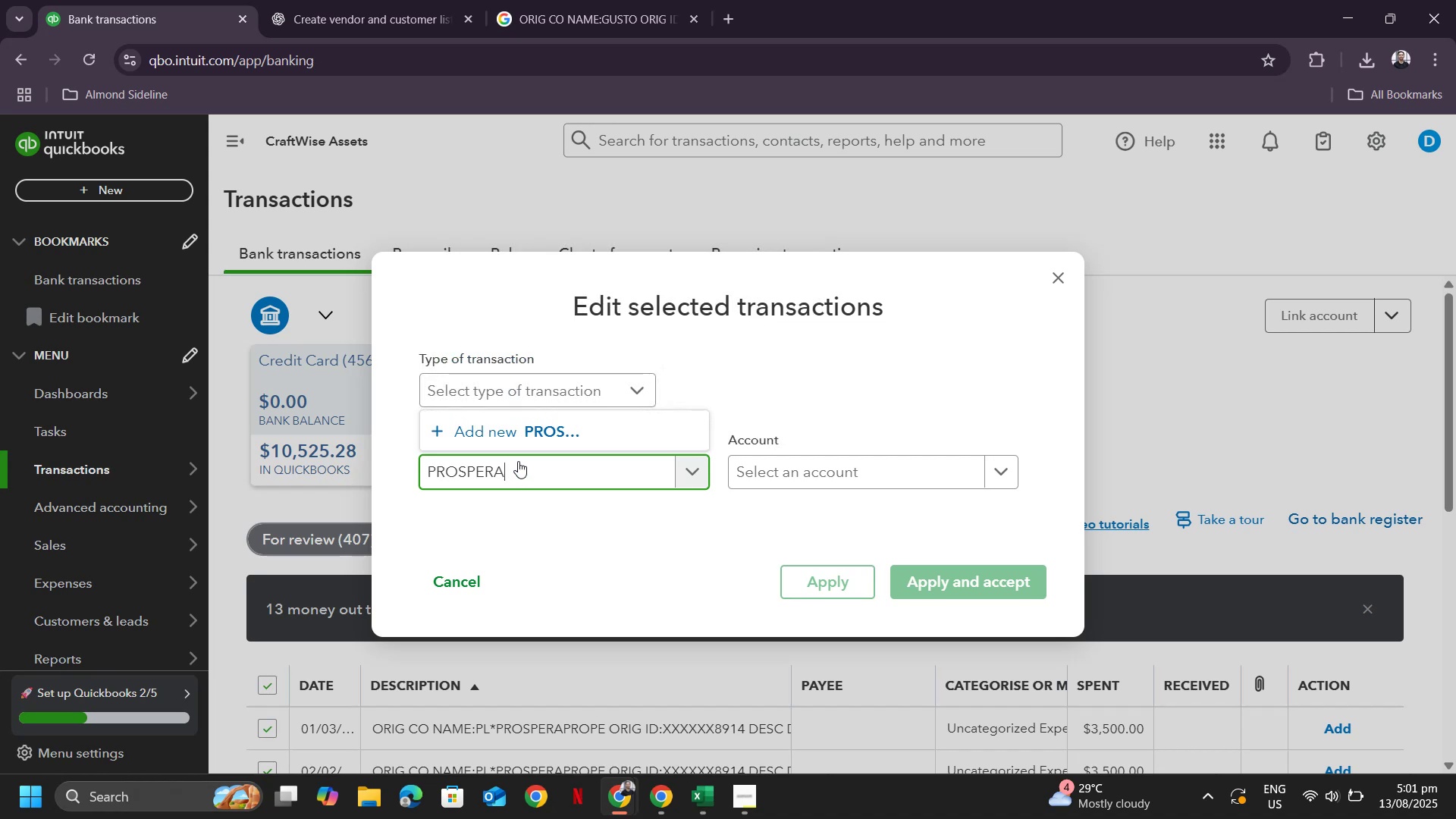 
left_click([507, 430])
 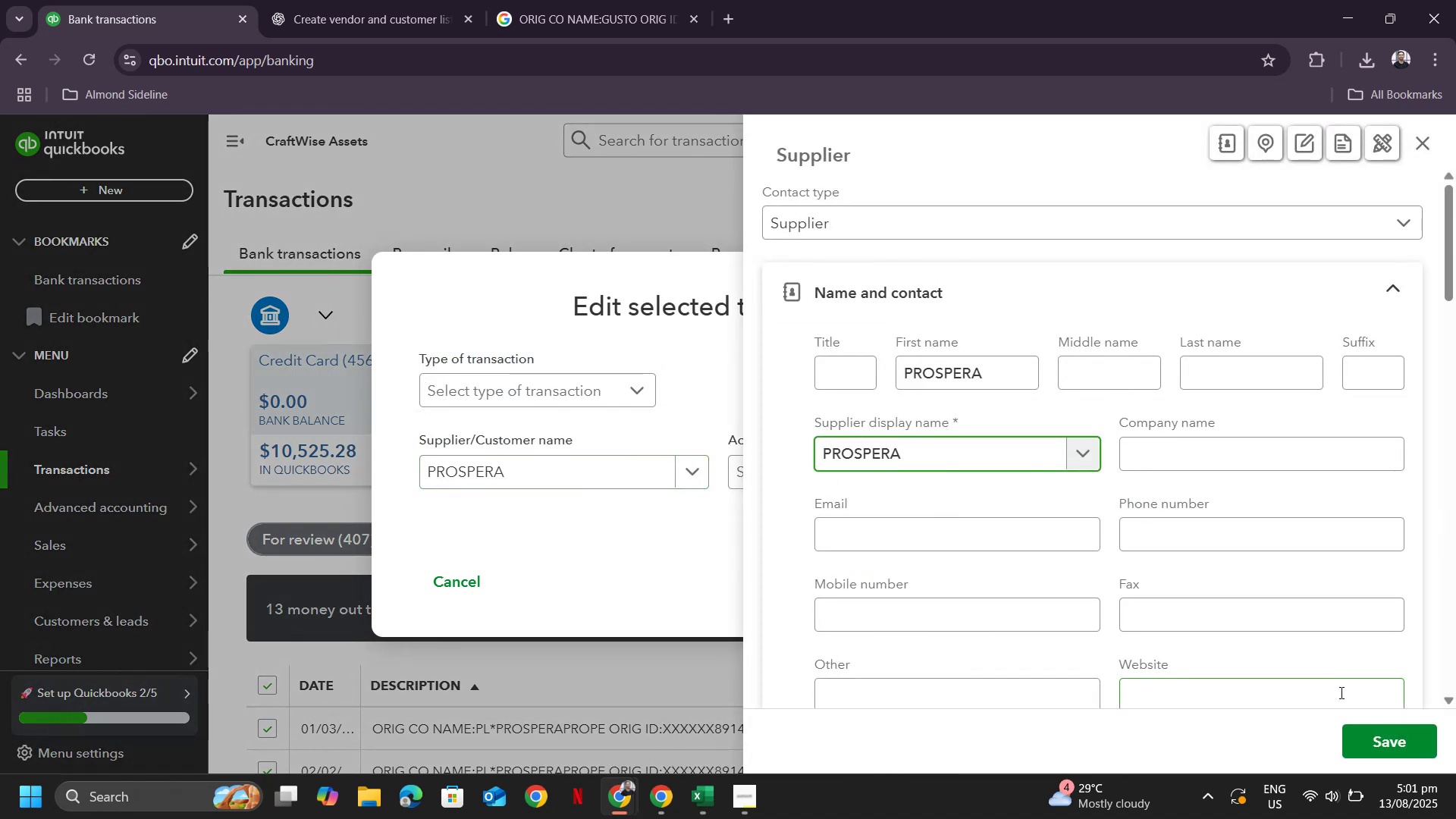 
left_click([1378, 737])
 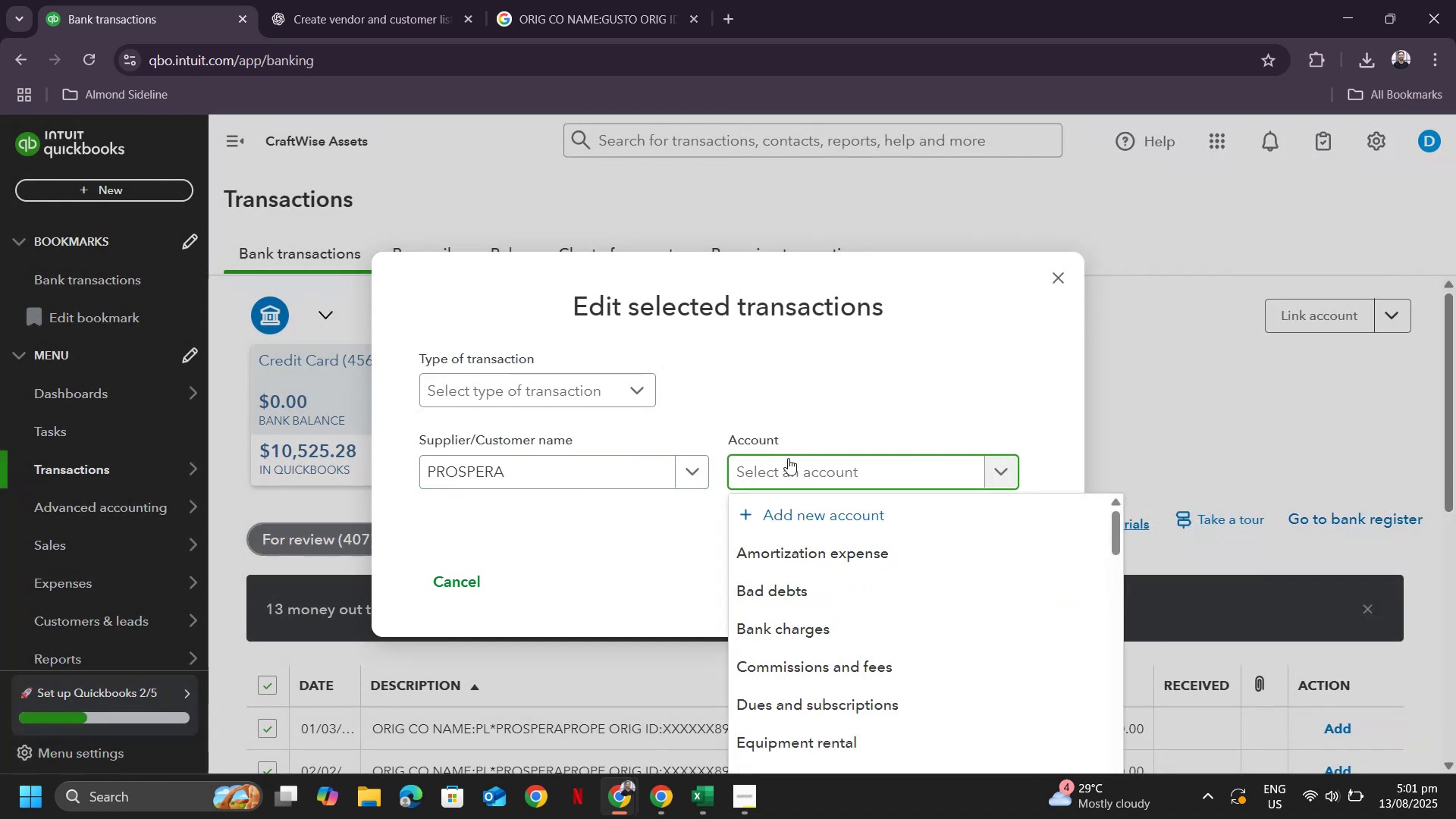 
key(Tab)
type(prop)
 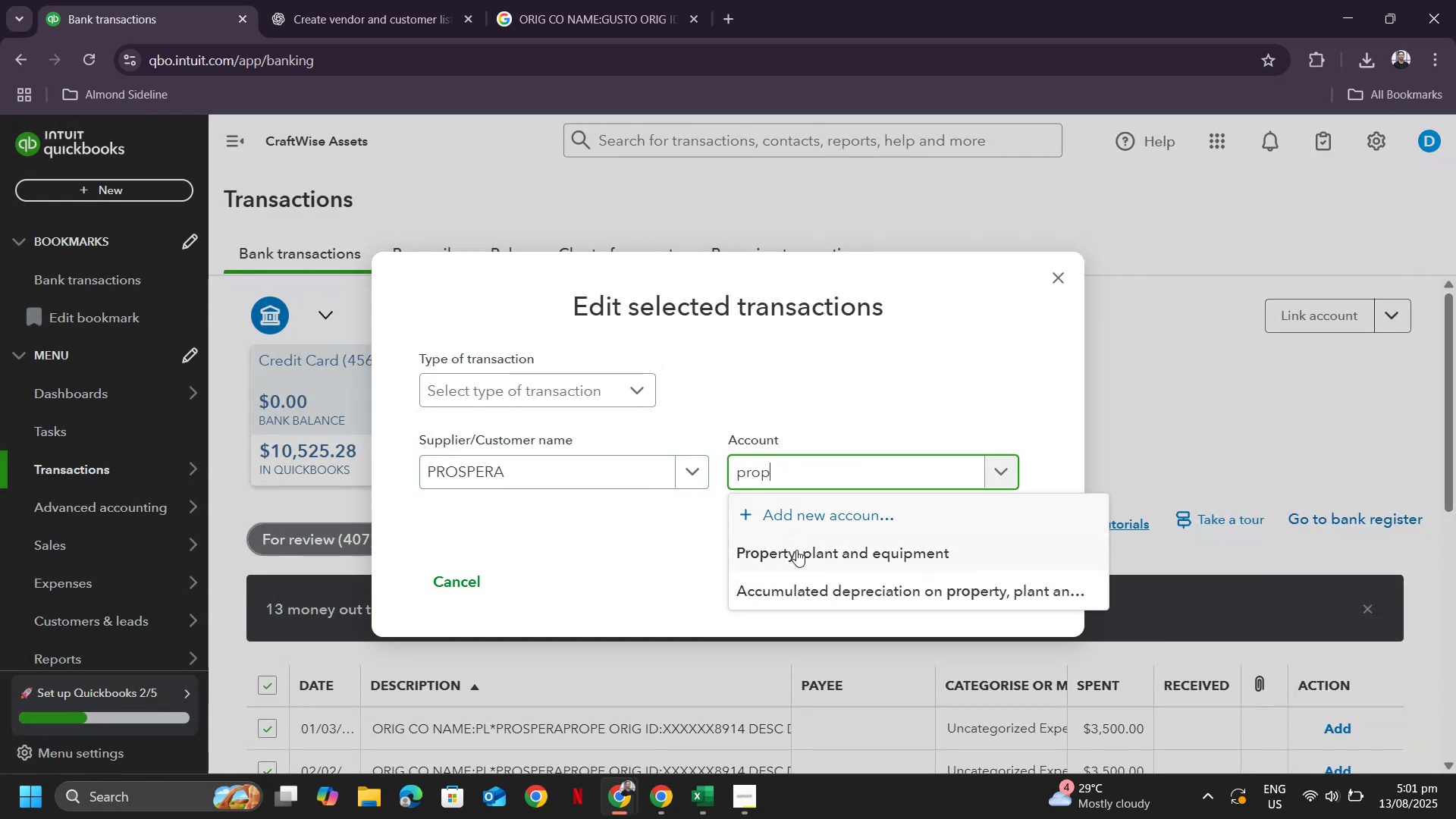 
left_click([797, 550])
 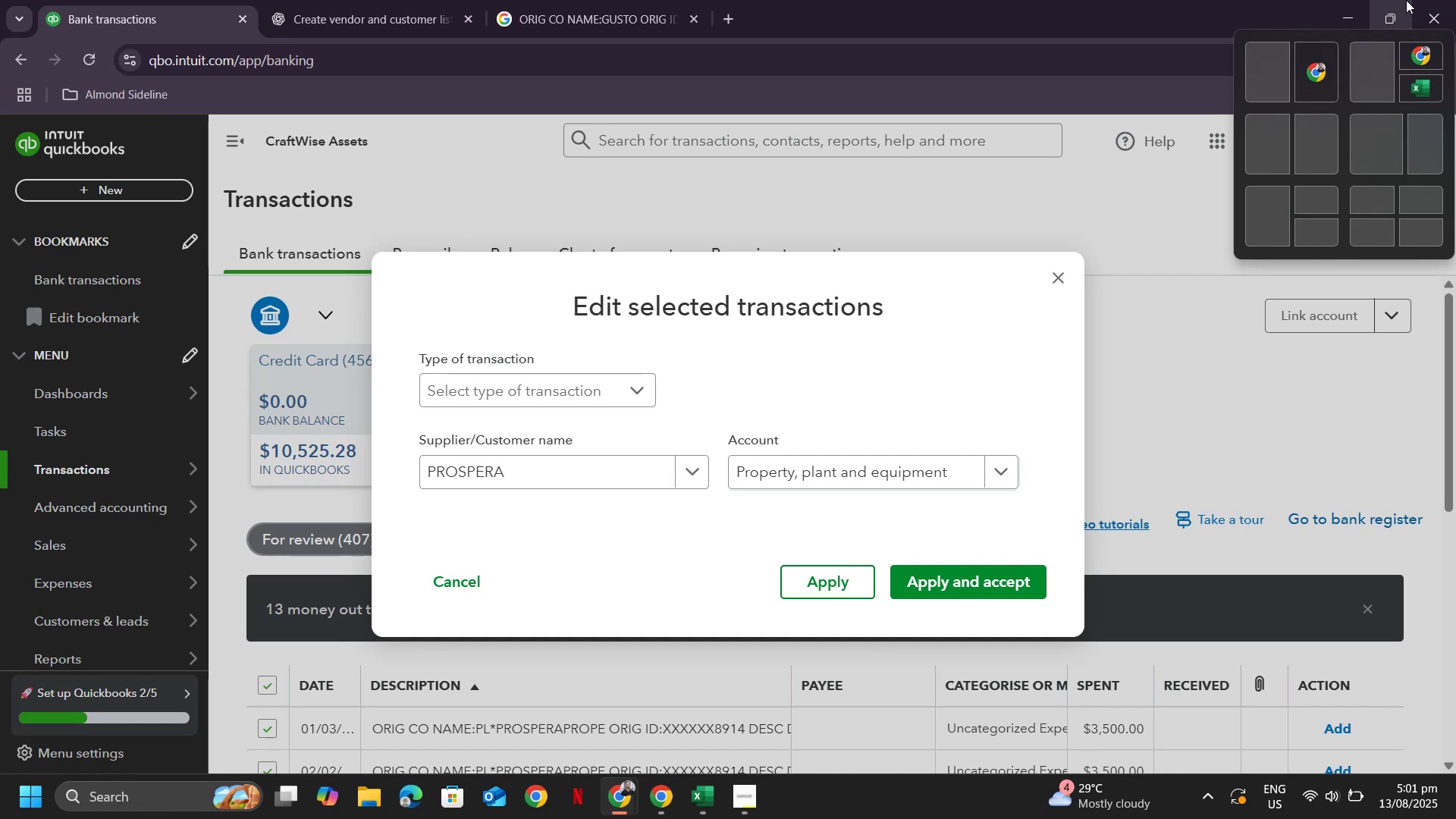 
wait(26.9)
 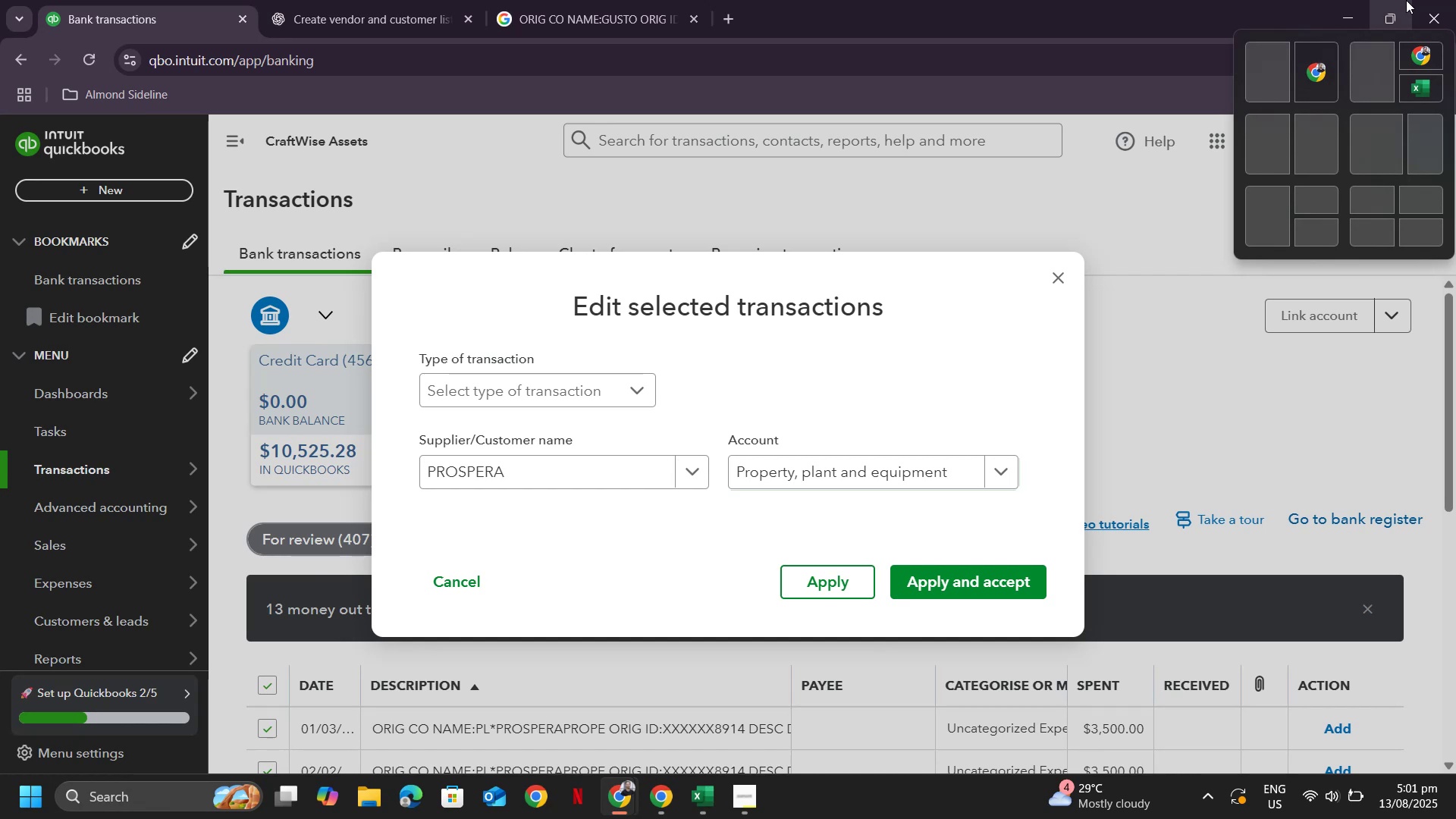 
scroll: coordinate [916, 513], scroll_direction: down, amount: 5.0
 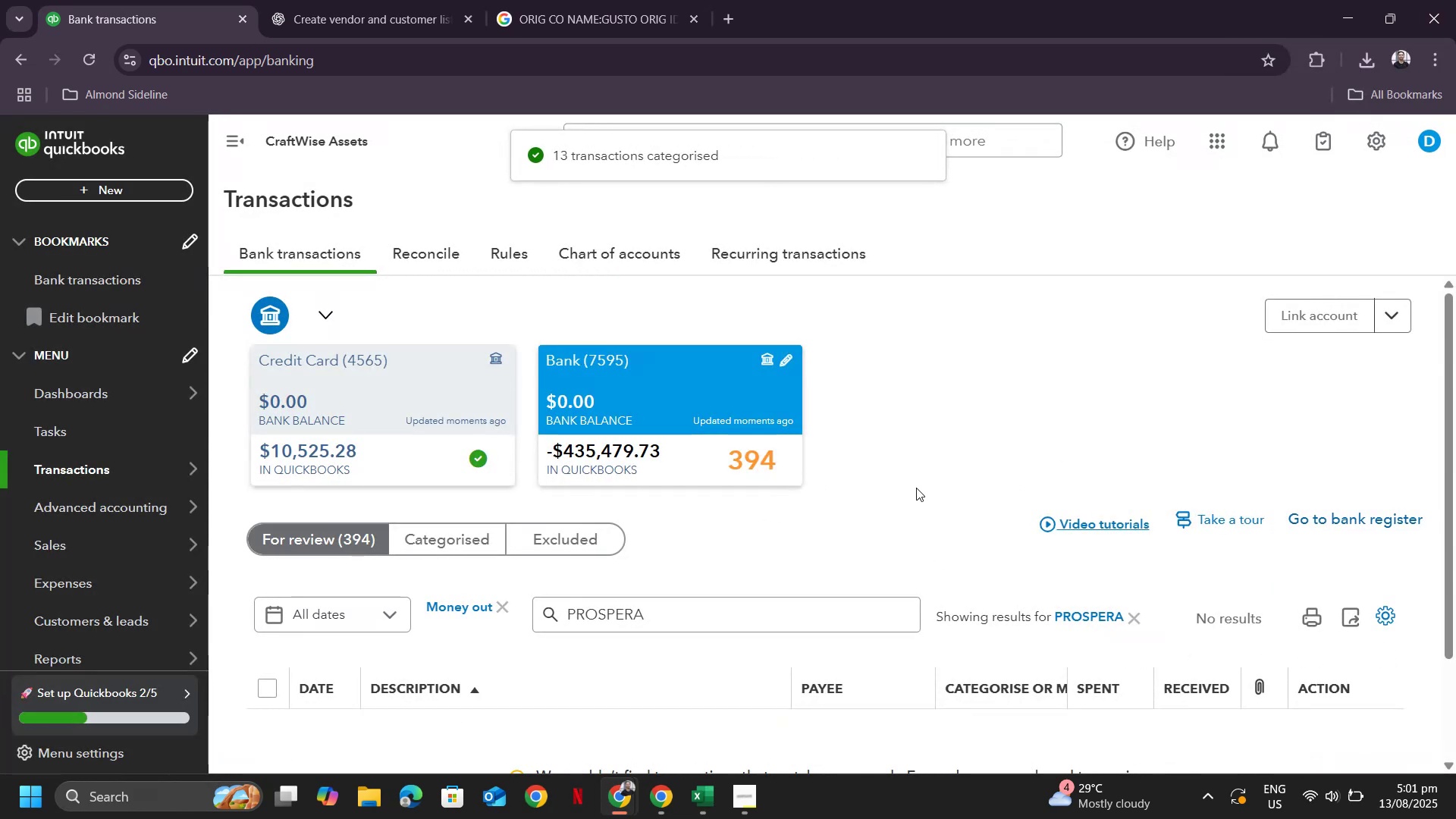 
wait(5.16)
 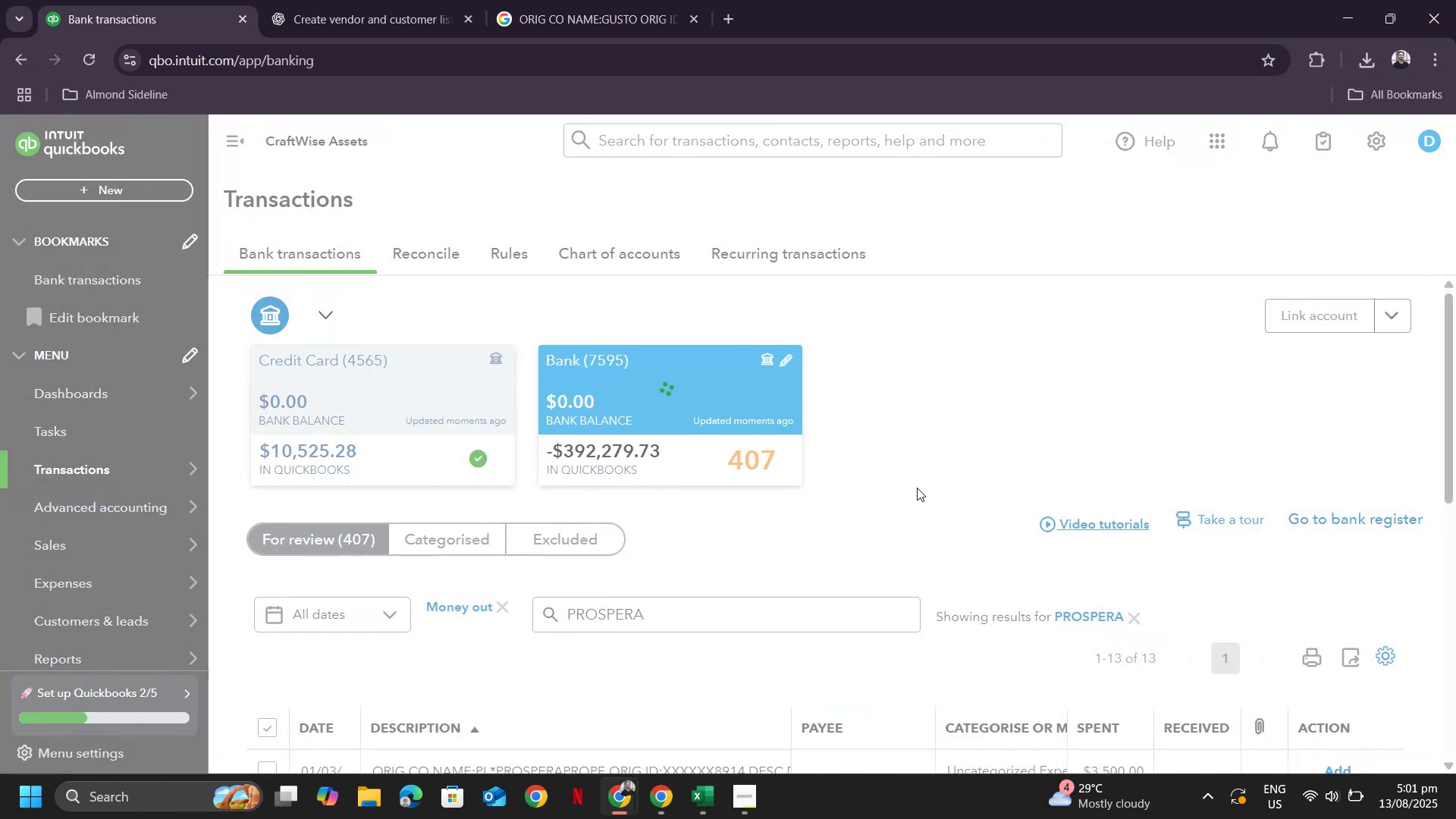 
scroll: coordinate [834, 533], scroll_direction: down, amount: 4.0
 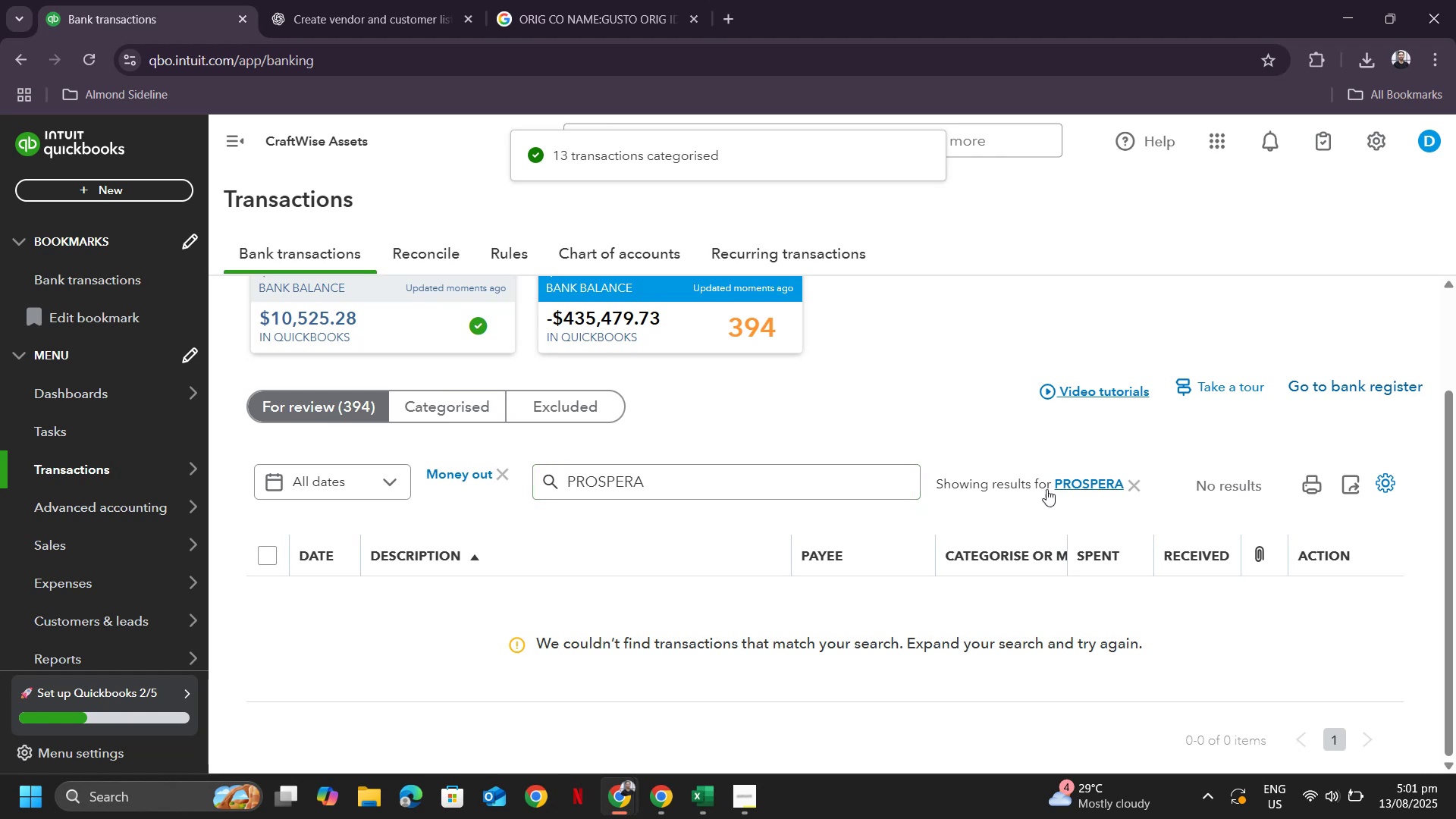 
left_click_drag(start_coordinate=[809, 474], to_coordinate=[353, 460])
 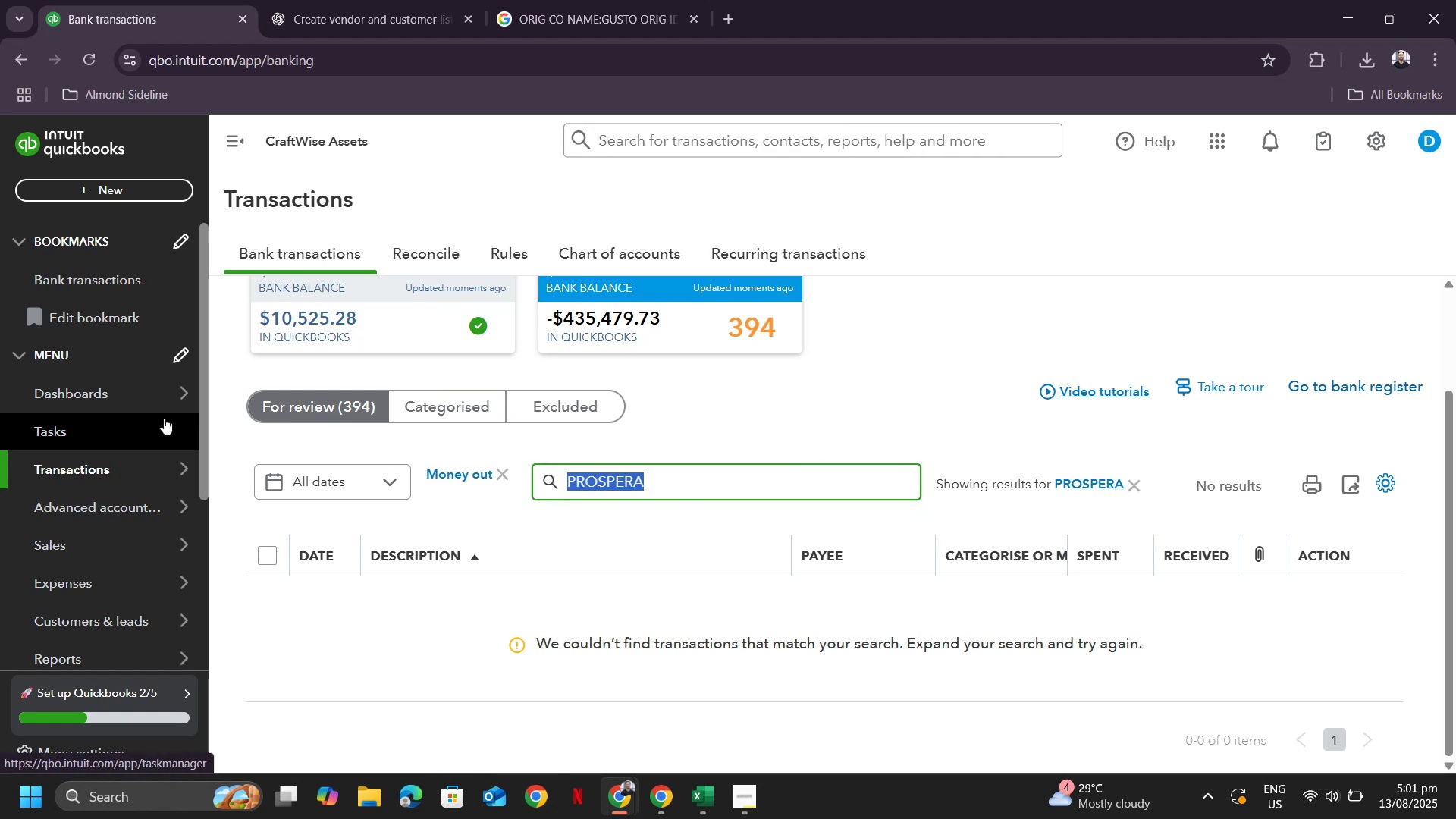 
type(orig)
 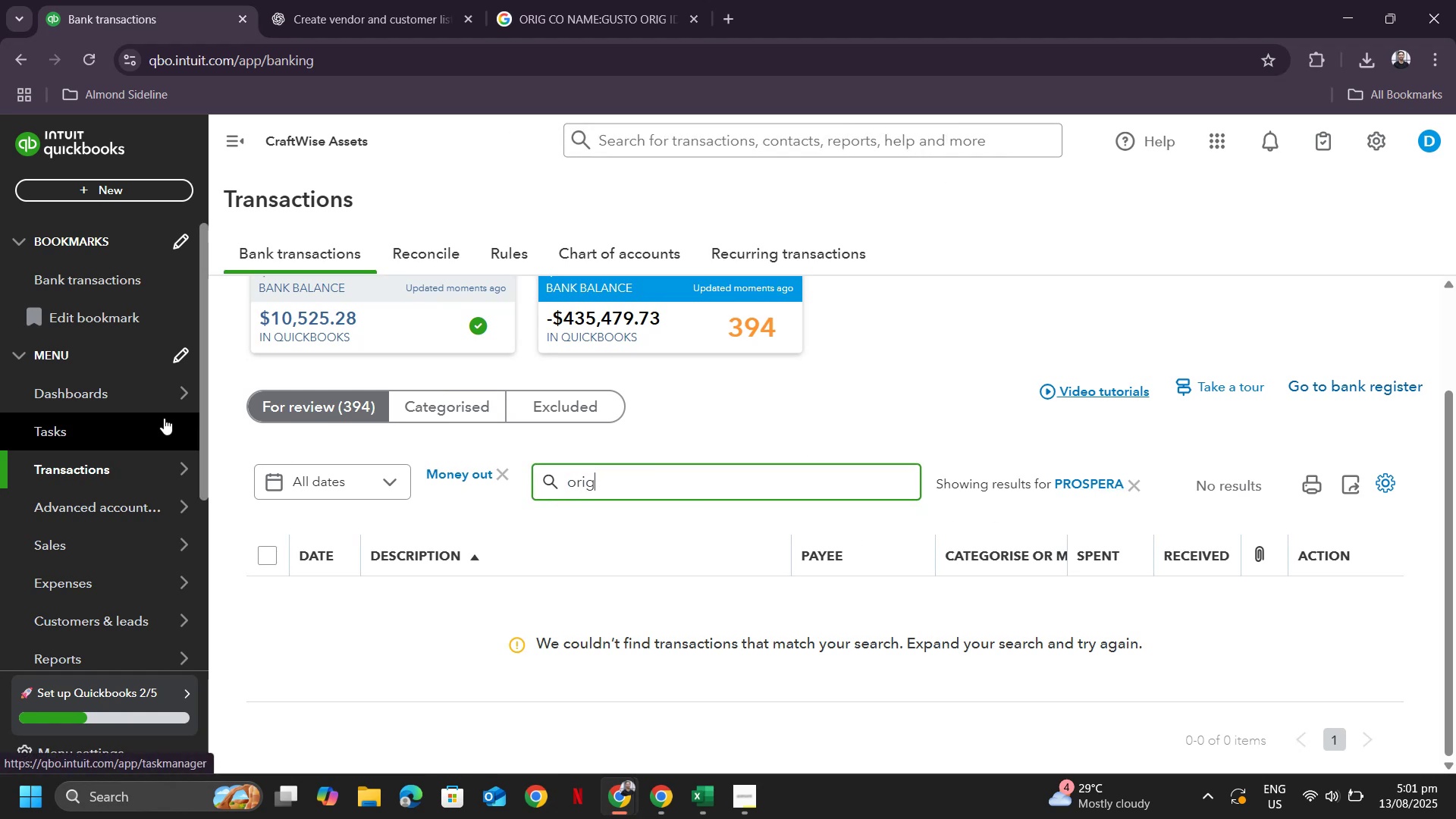 
key(Enter)
 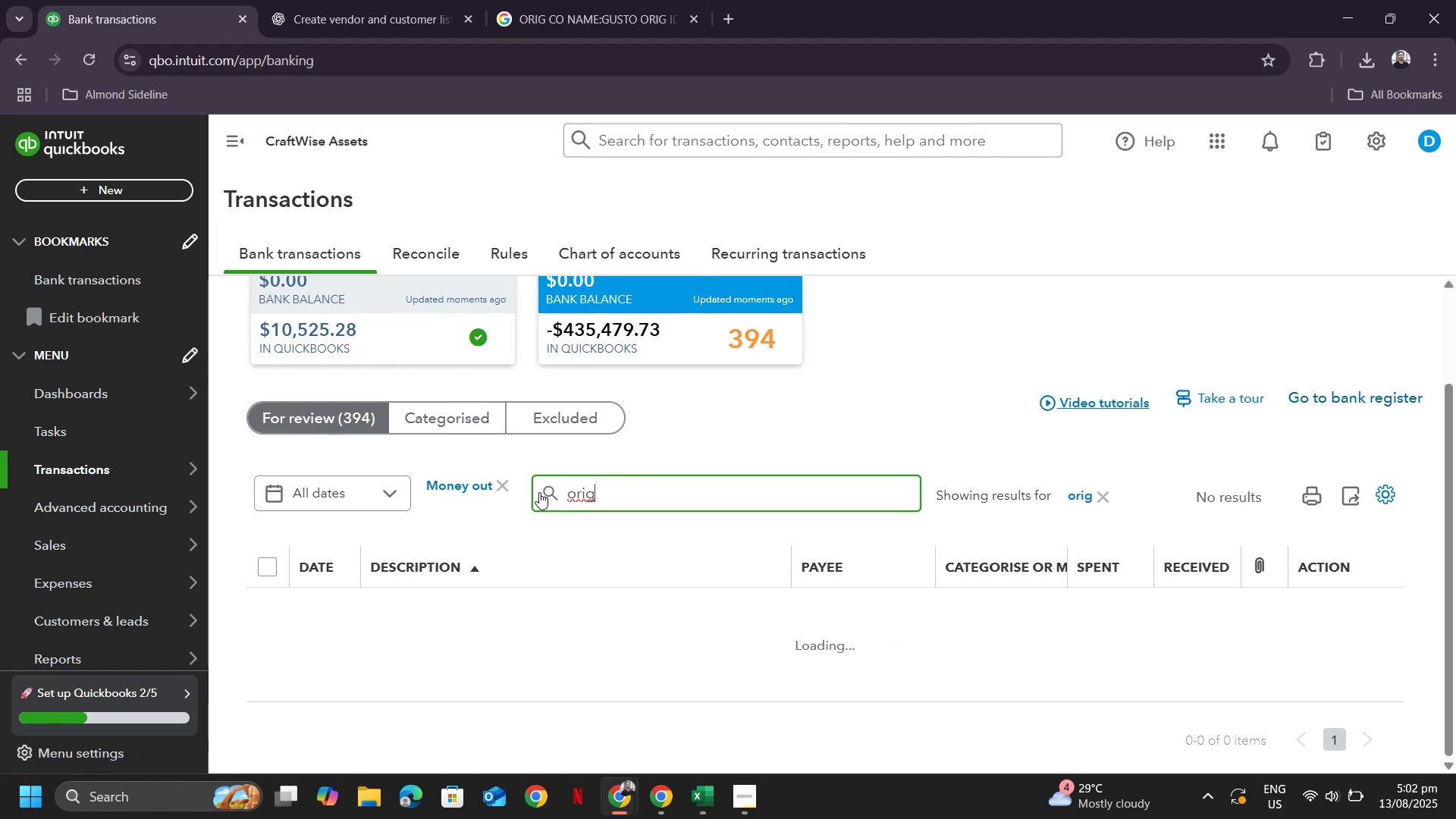 
scroll: coordinate [770, 600], scroll_direction: down, amount: 4.0
 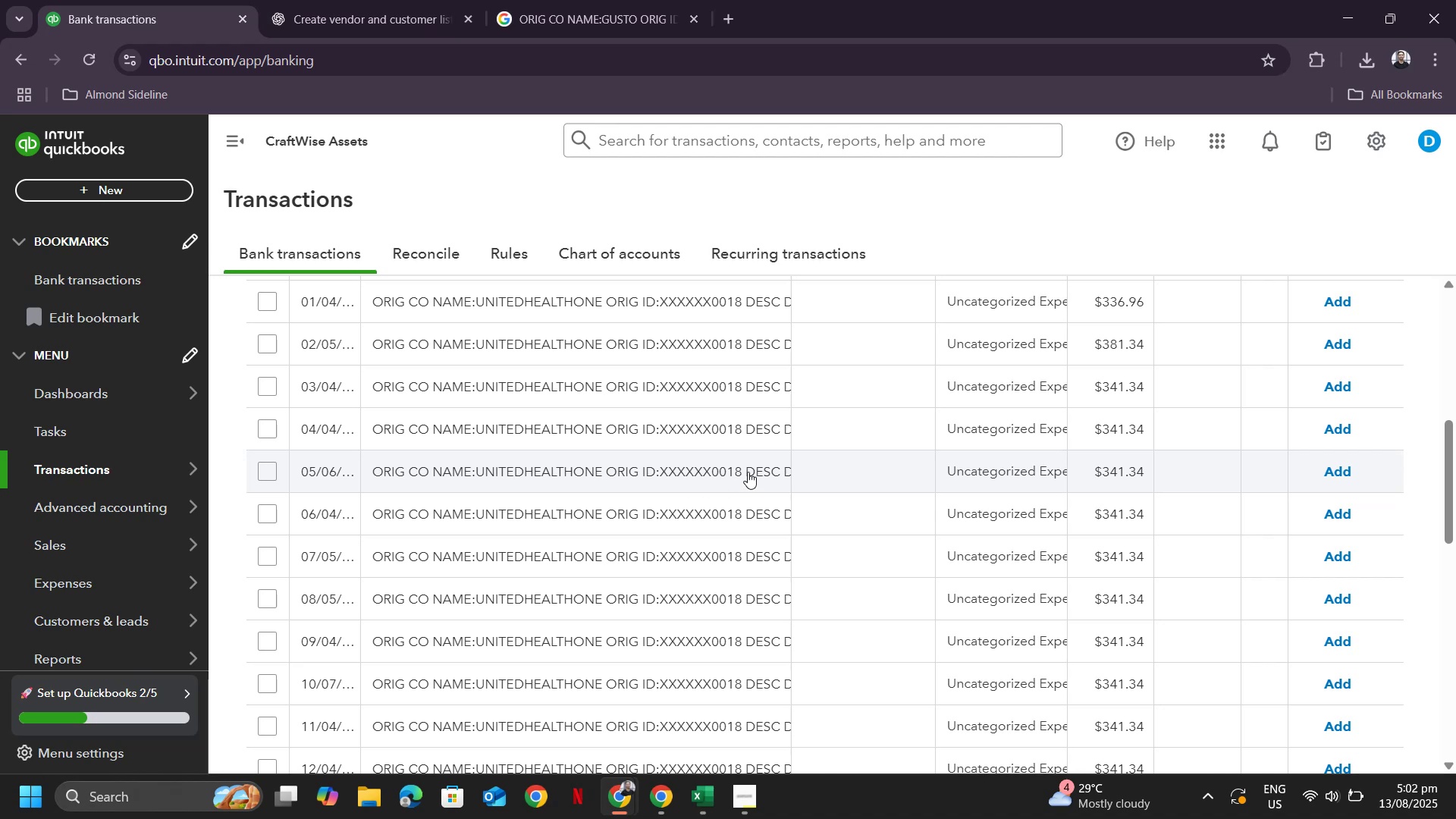 
scroll: coordinate [767, 463], scroll_direction: up, amount: 5.0
 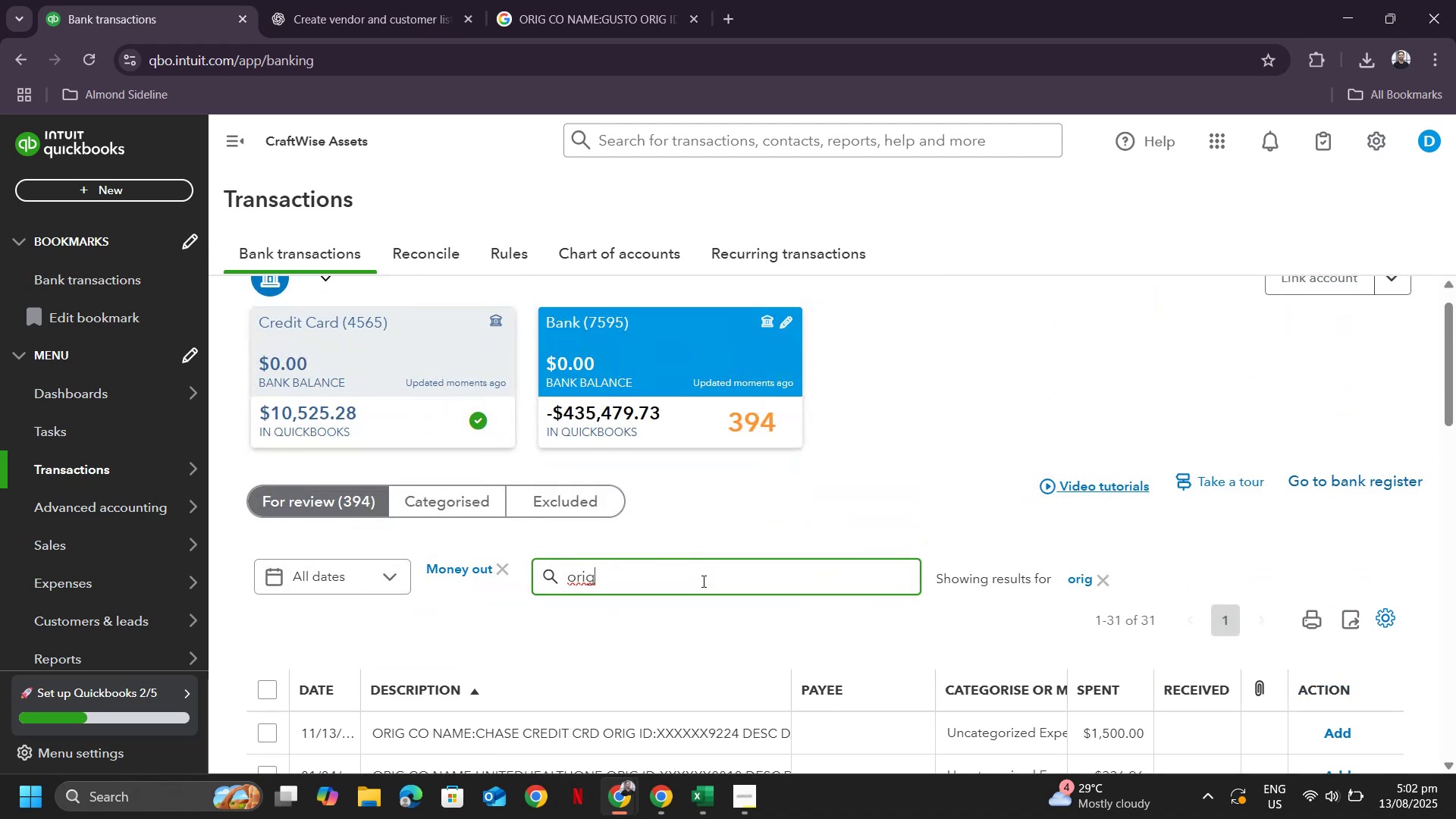 
left_click_drag(start_coordinate=[695, 564], to_coordinate=[342, 543])
 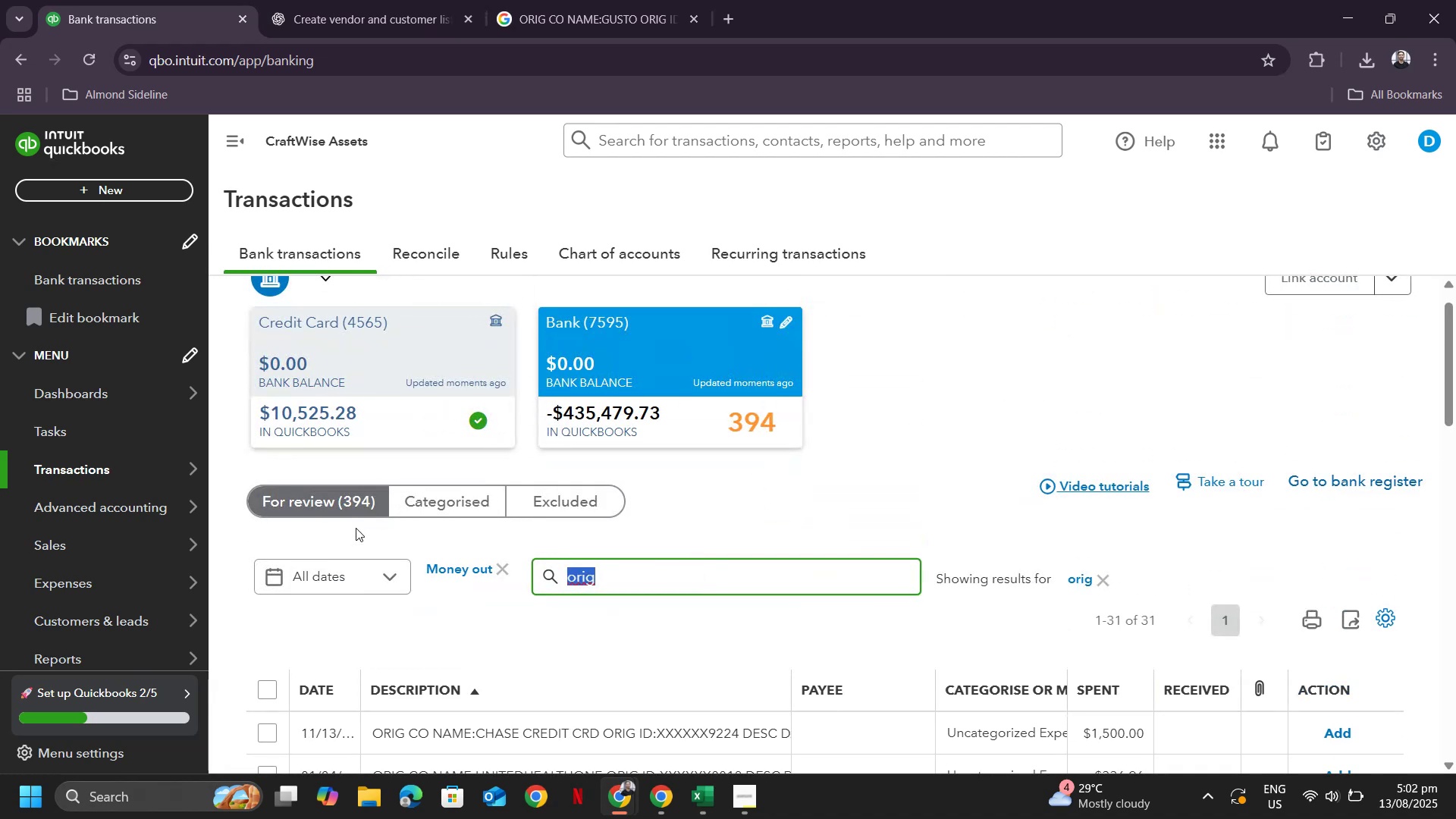 
type(united)
 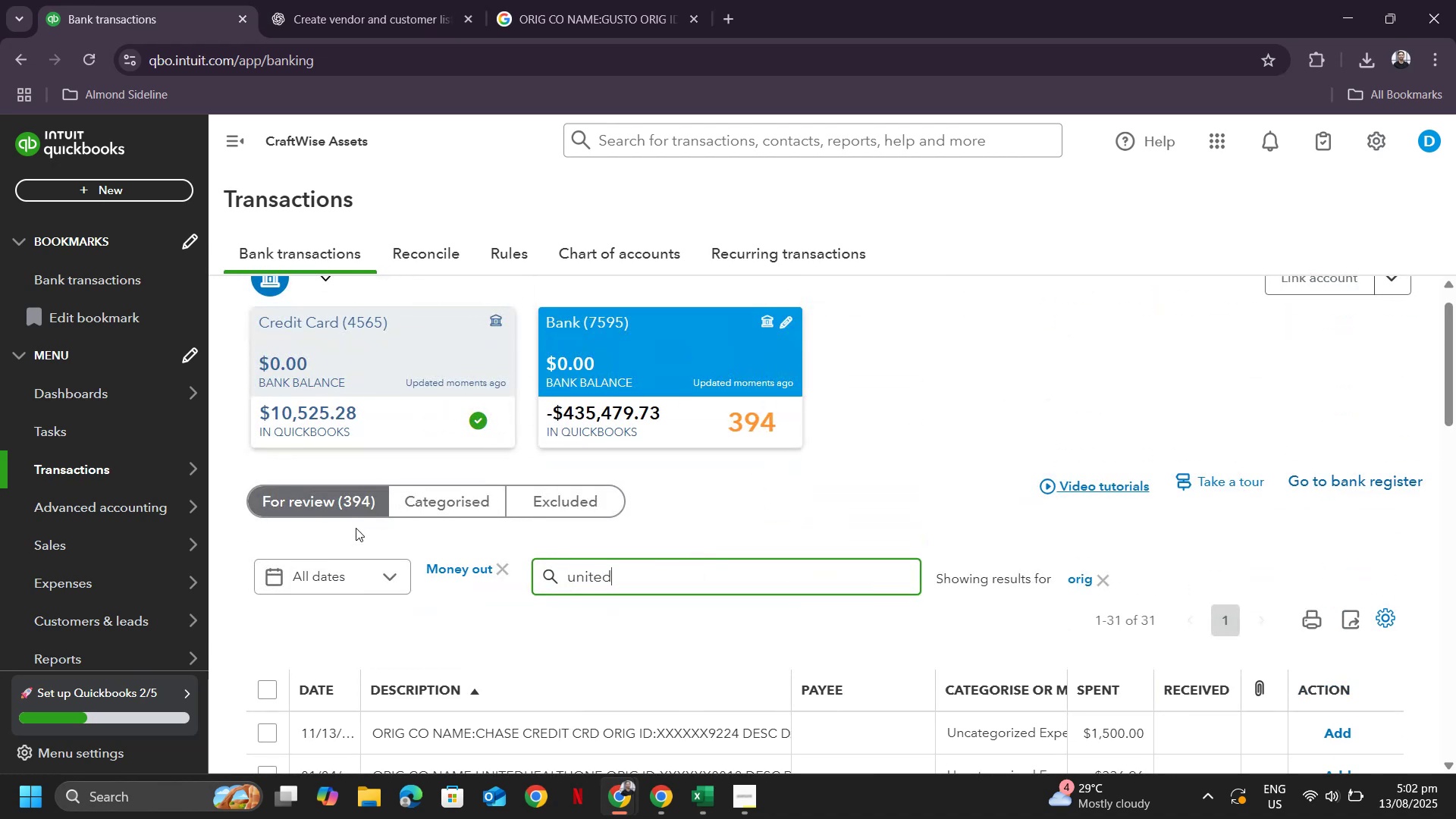 
key(Enter)
 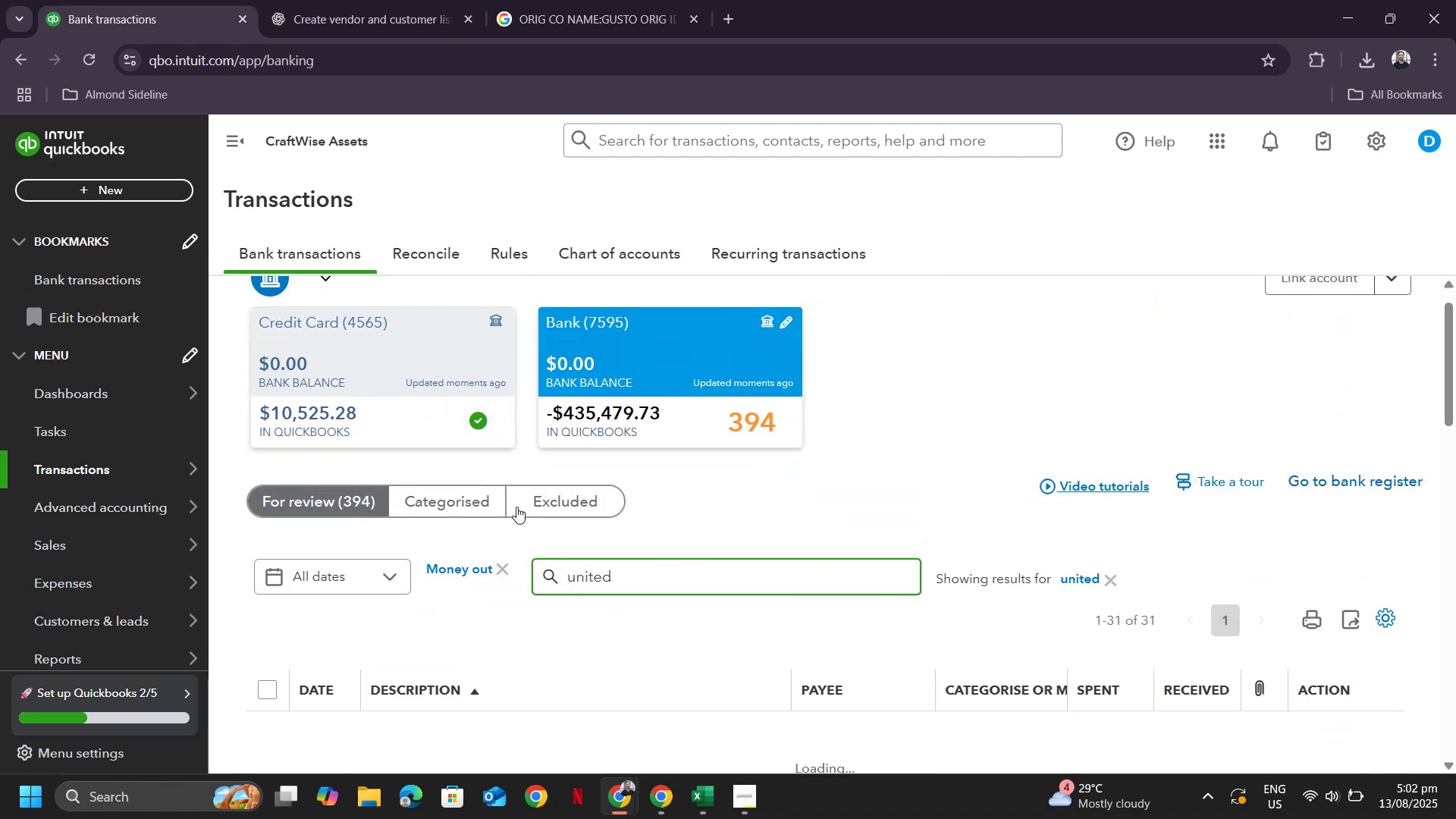 
scroll: coordinate [344, 382], scroll_direction: down, amount: 6.0
 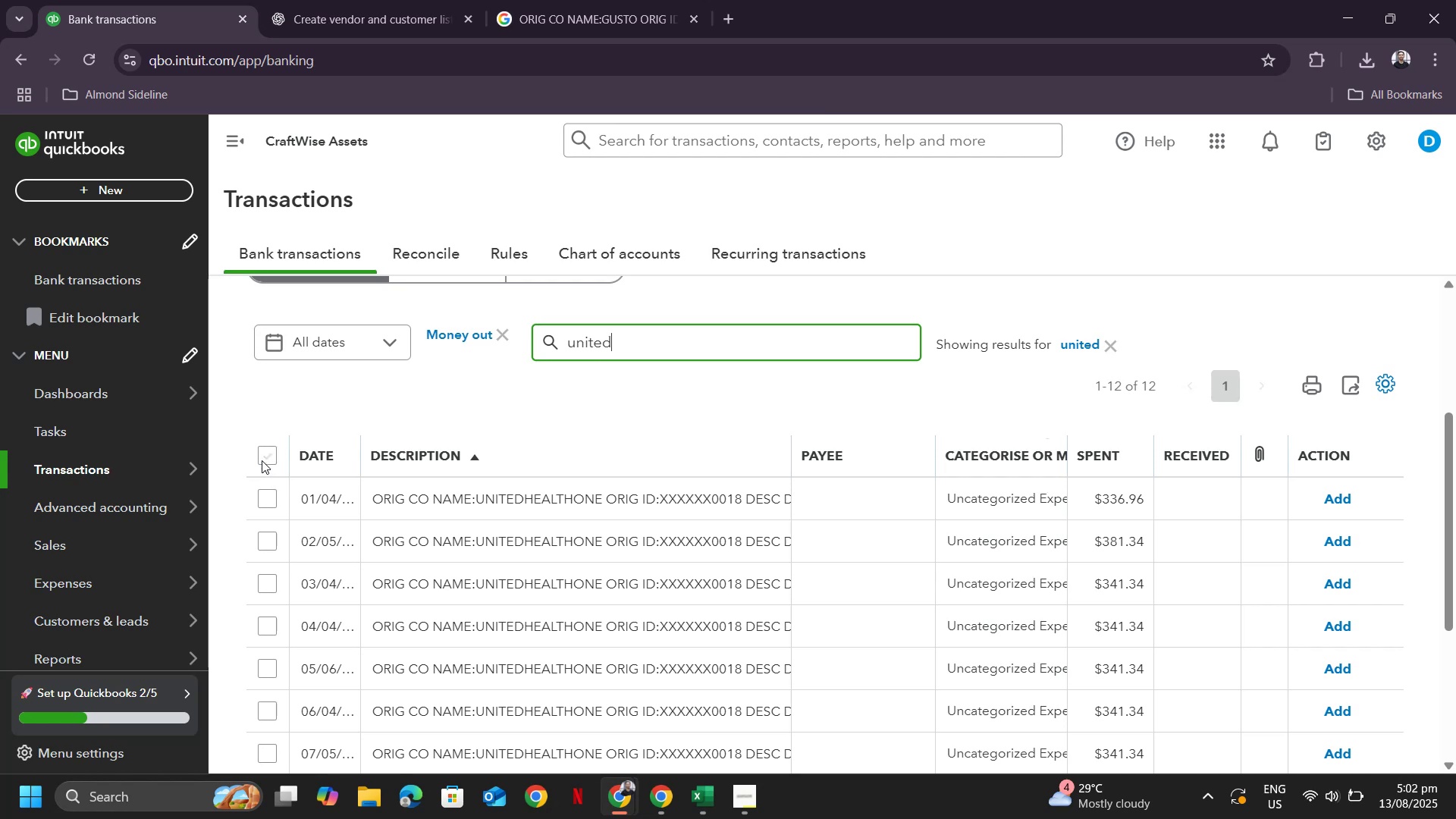 
left_click([264, 458])
 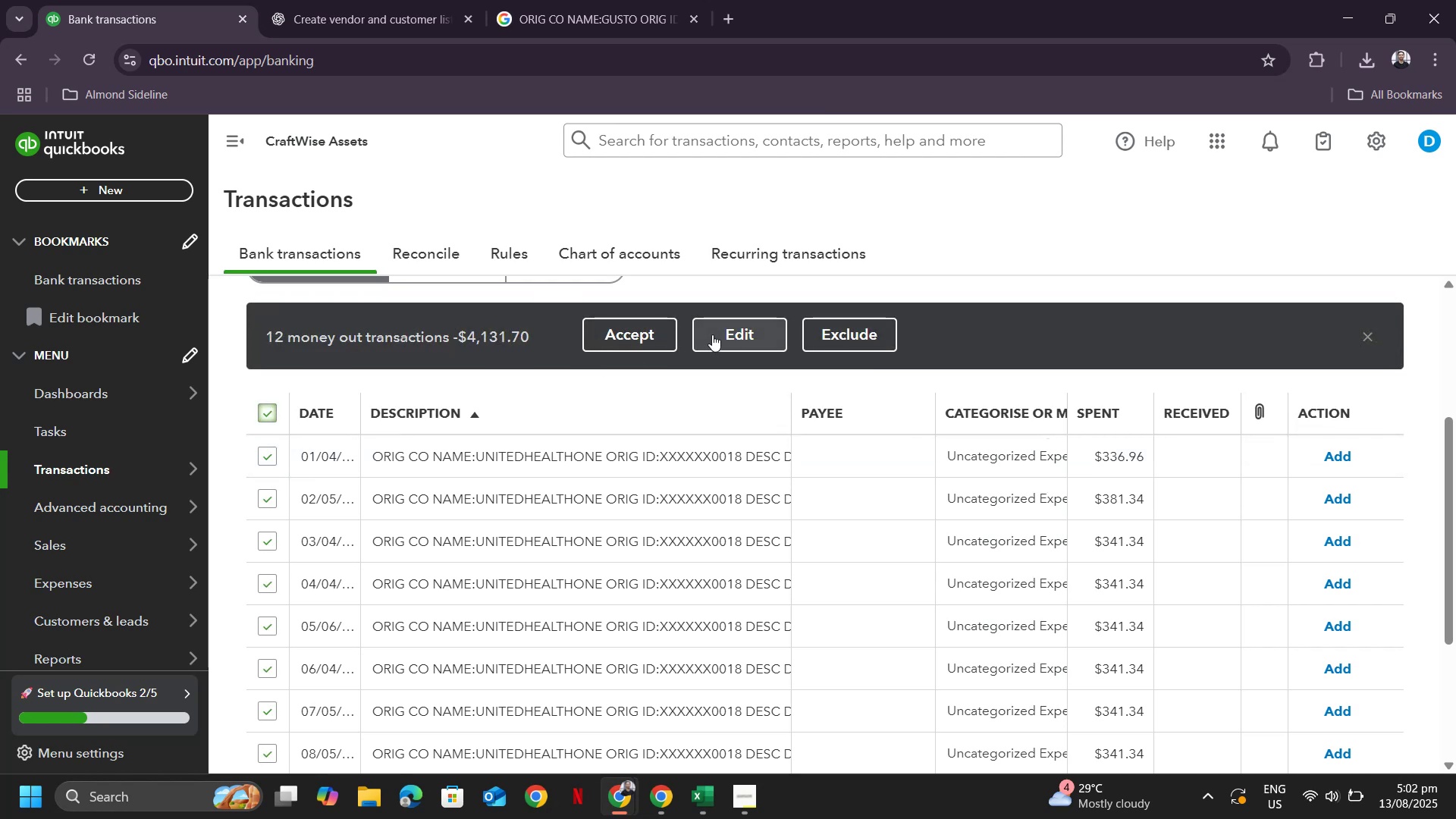 
left_click([714, 334])
 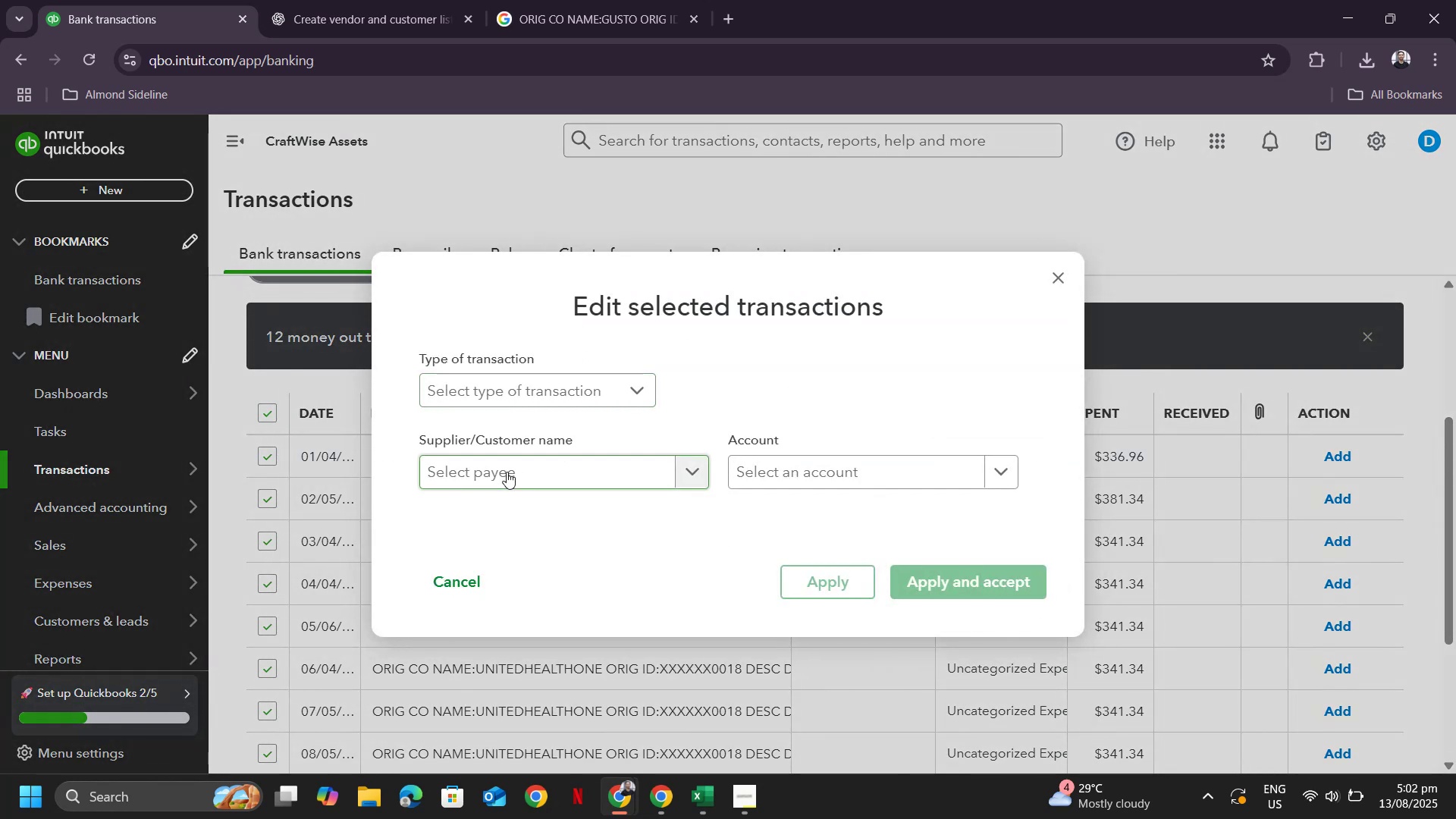 
left_click([507, 472])
 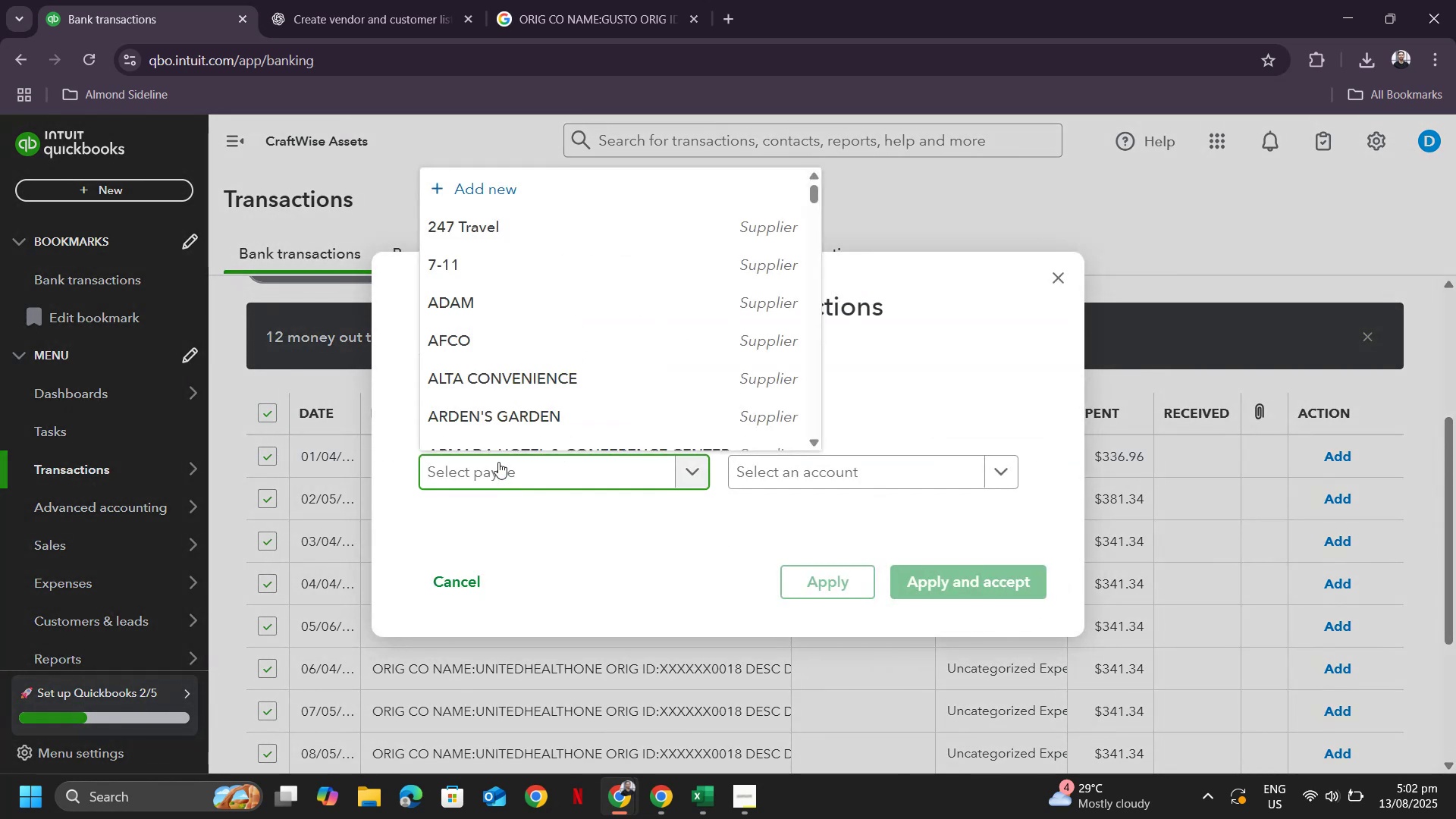 
type(UNITED HEALTH)
 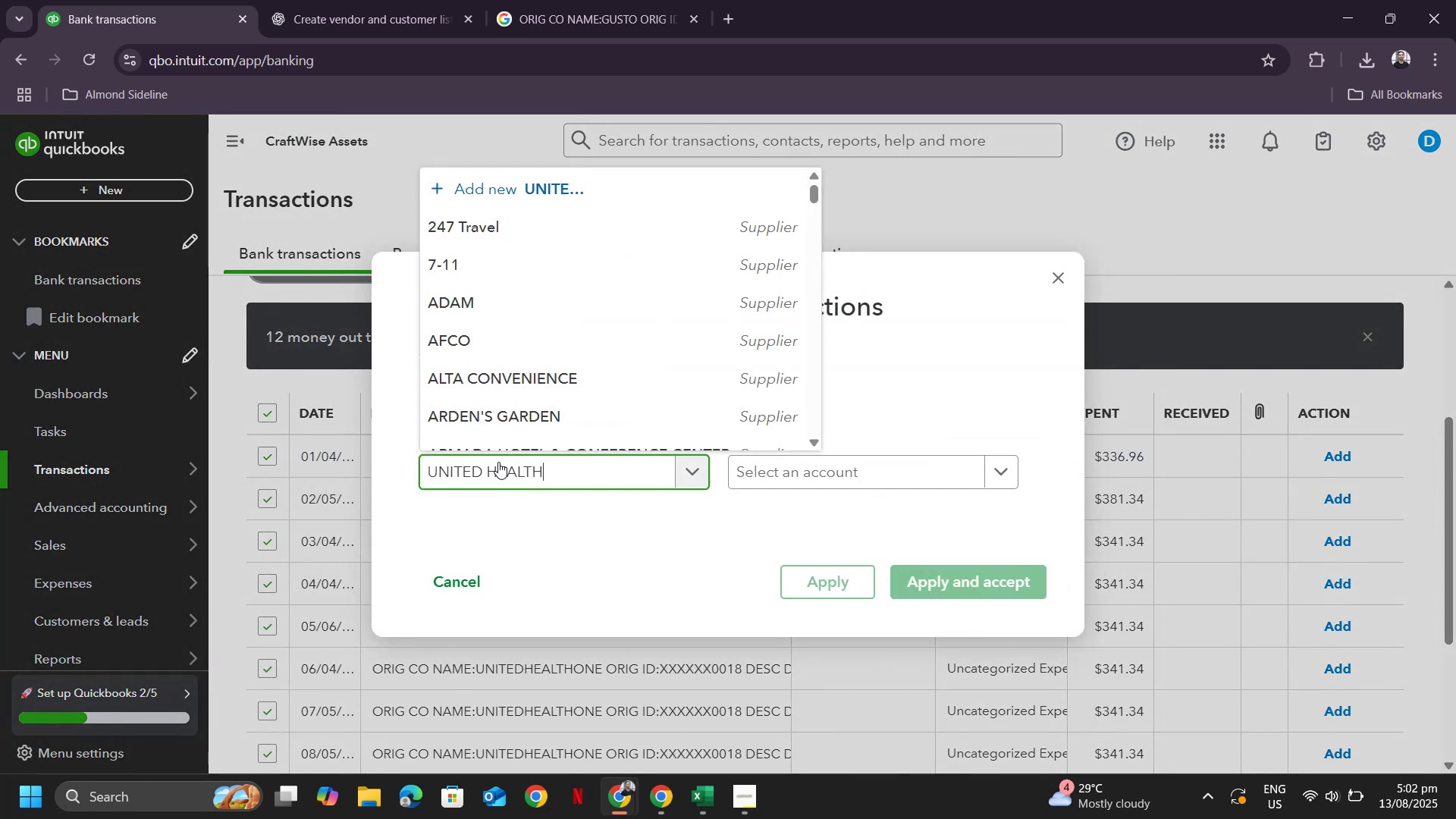 
key(Control+A)
 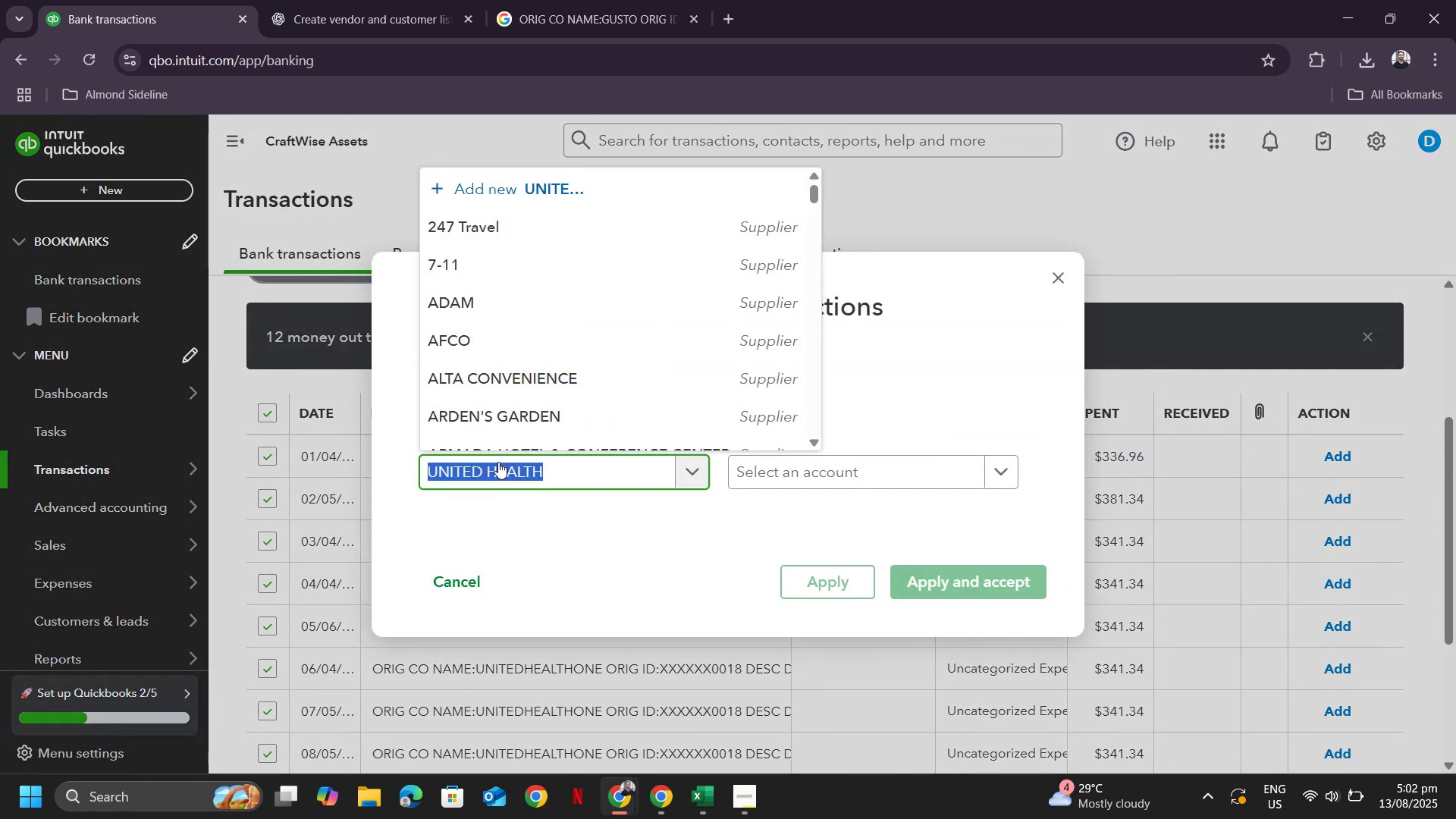 
key(Control+C)
 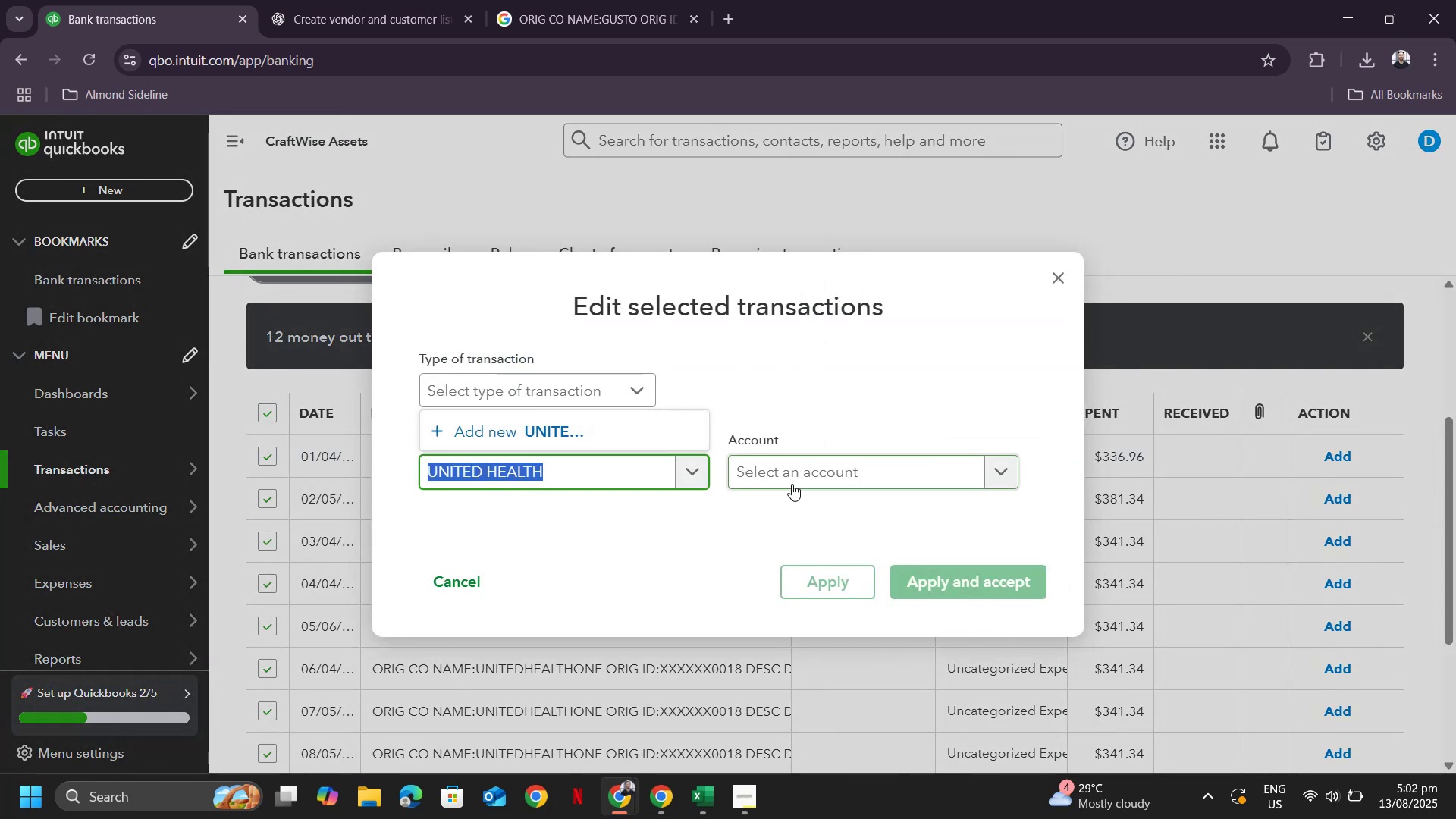 
left_click([792, 484])
 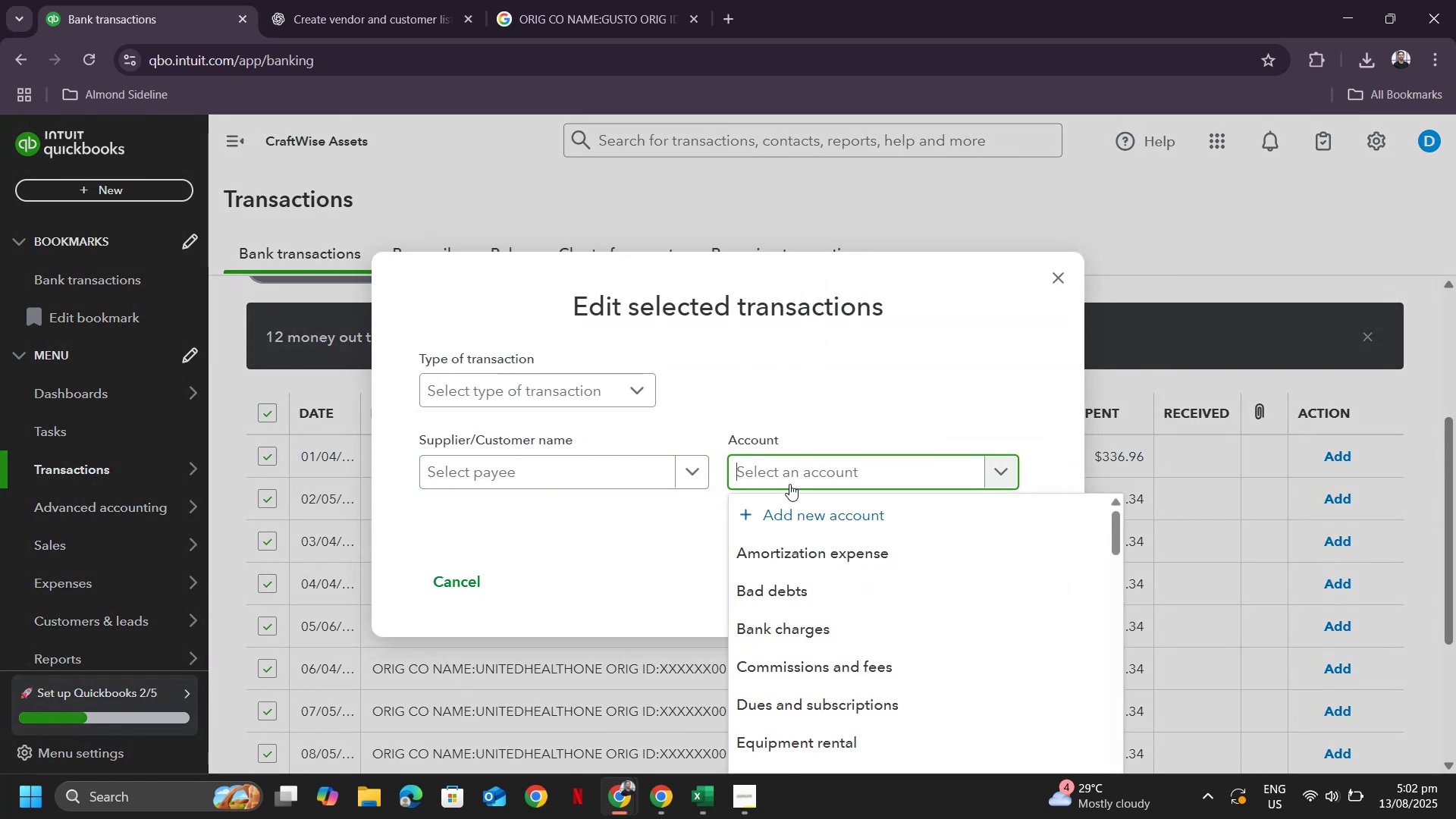 
key(I)
 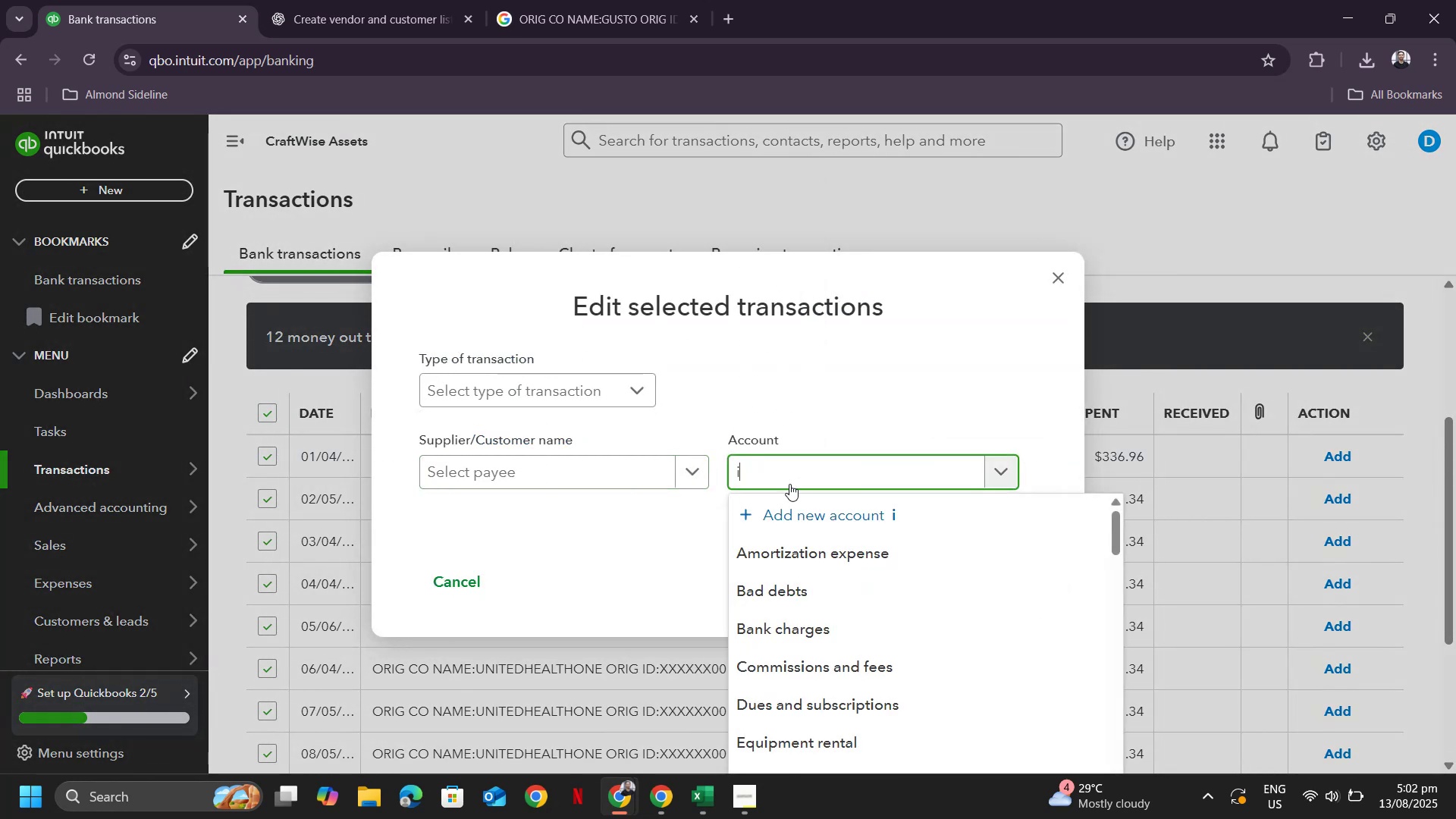 
key(Shift+Tab)
 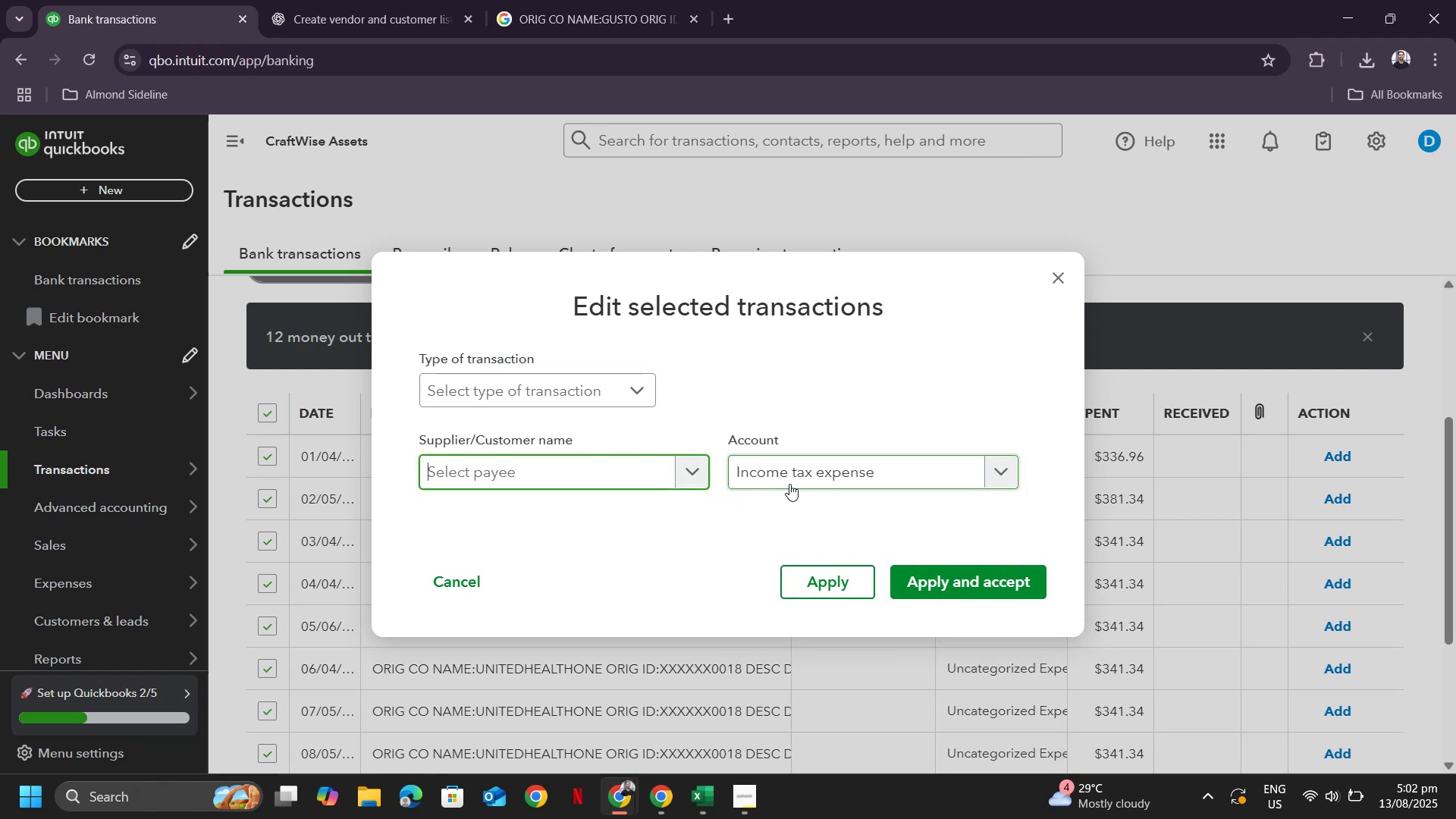 
key(Control+ControlLeft)
 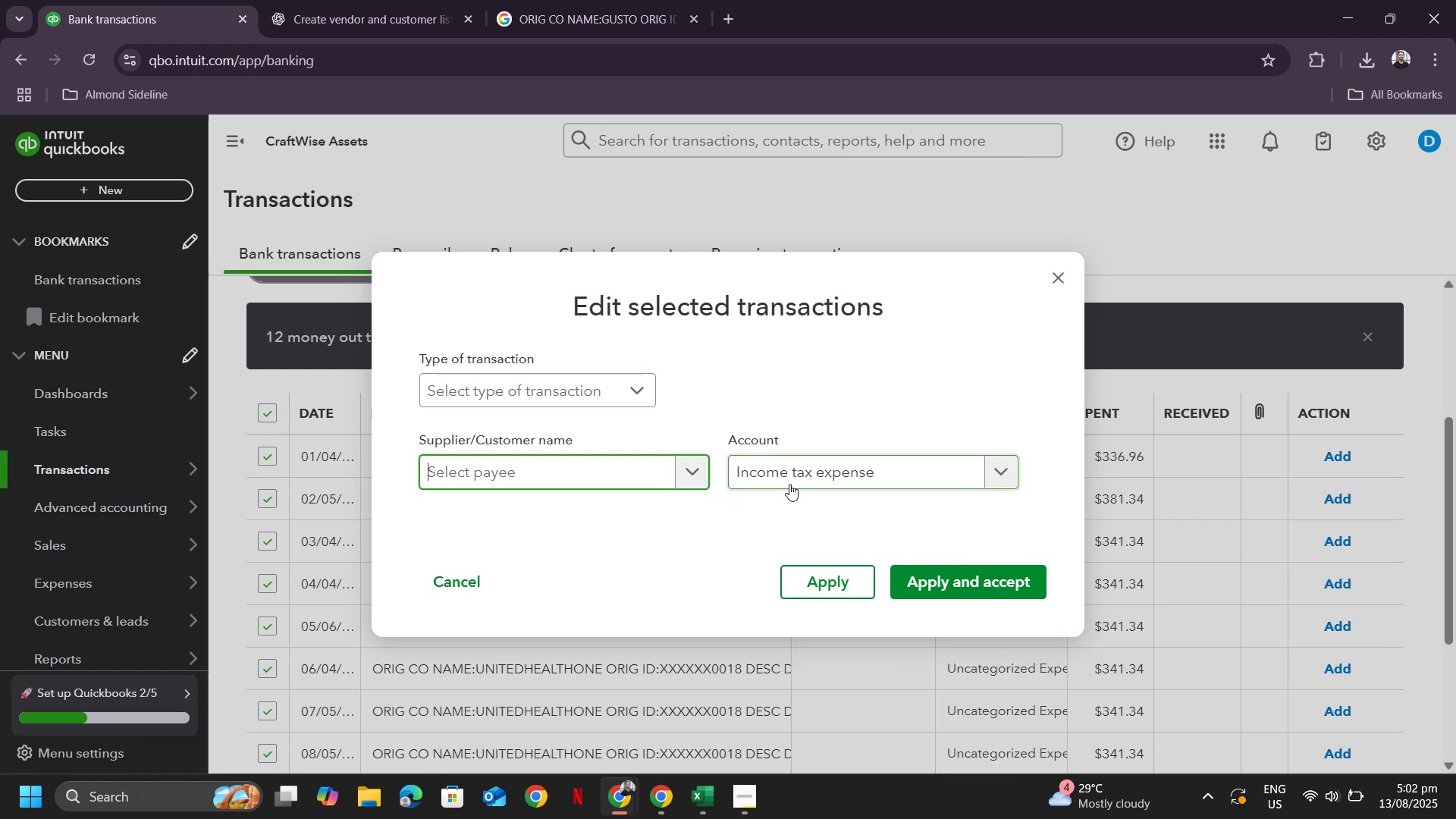 
key(Control+V)
 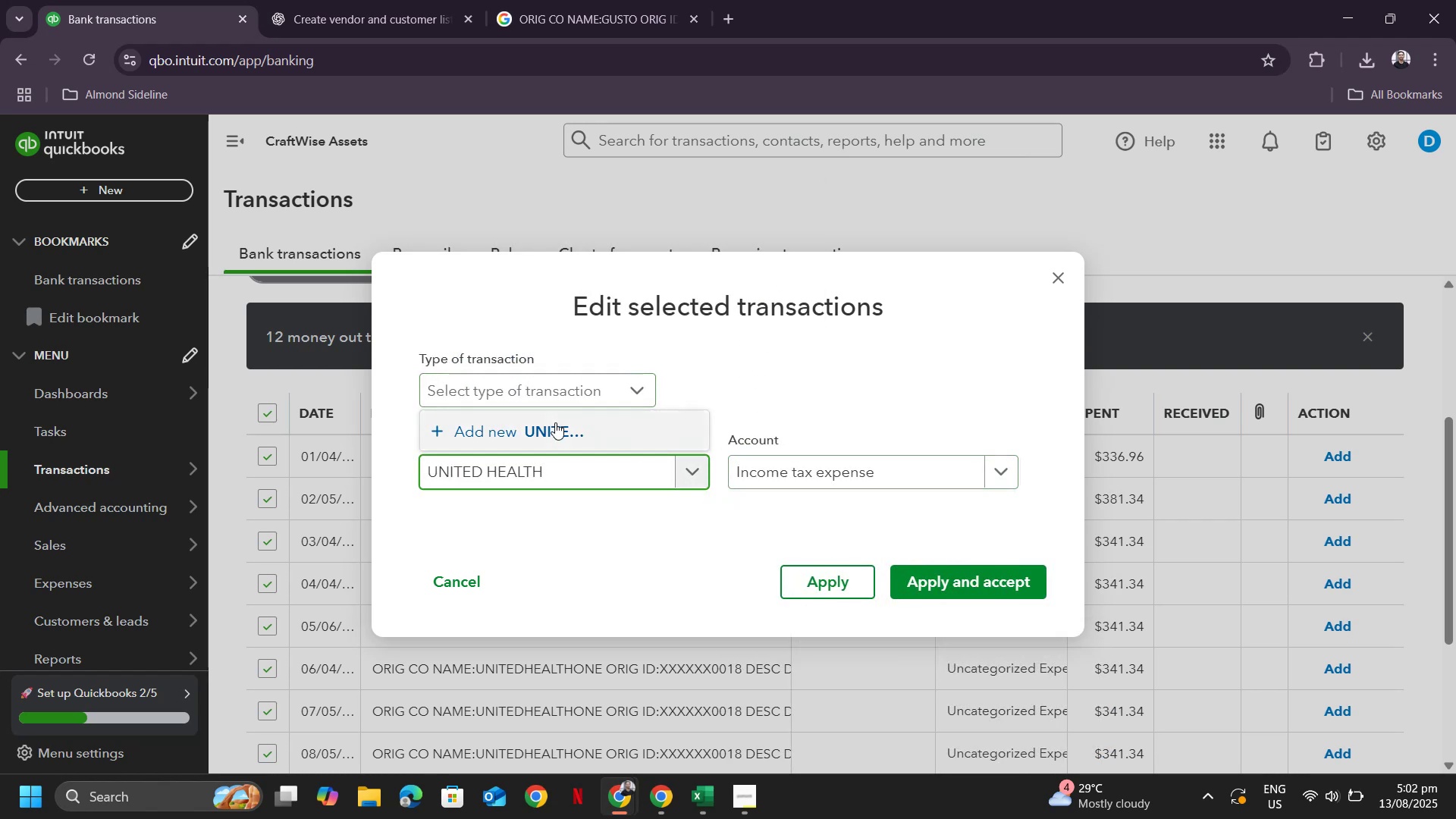 
left_click([552, 434])
 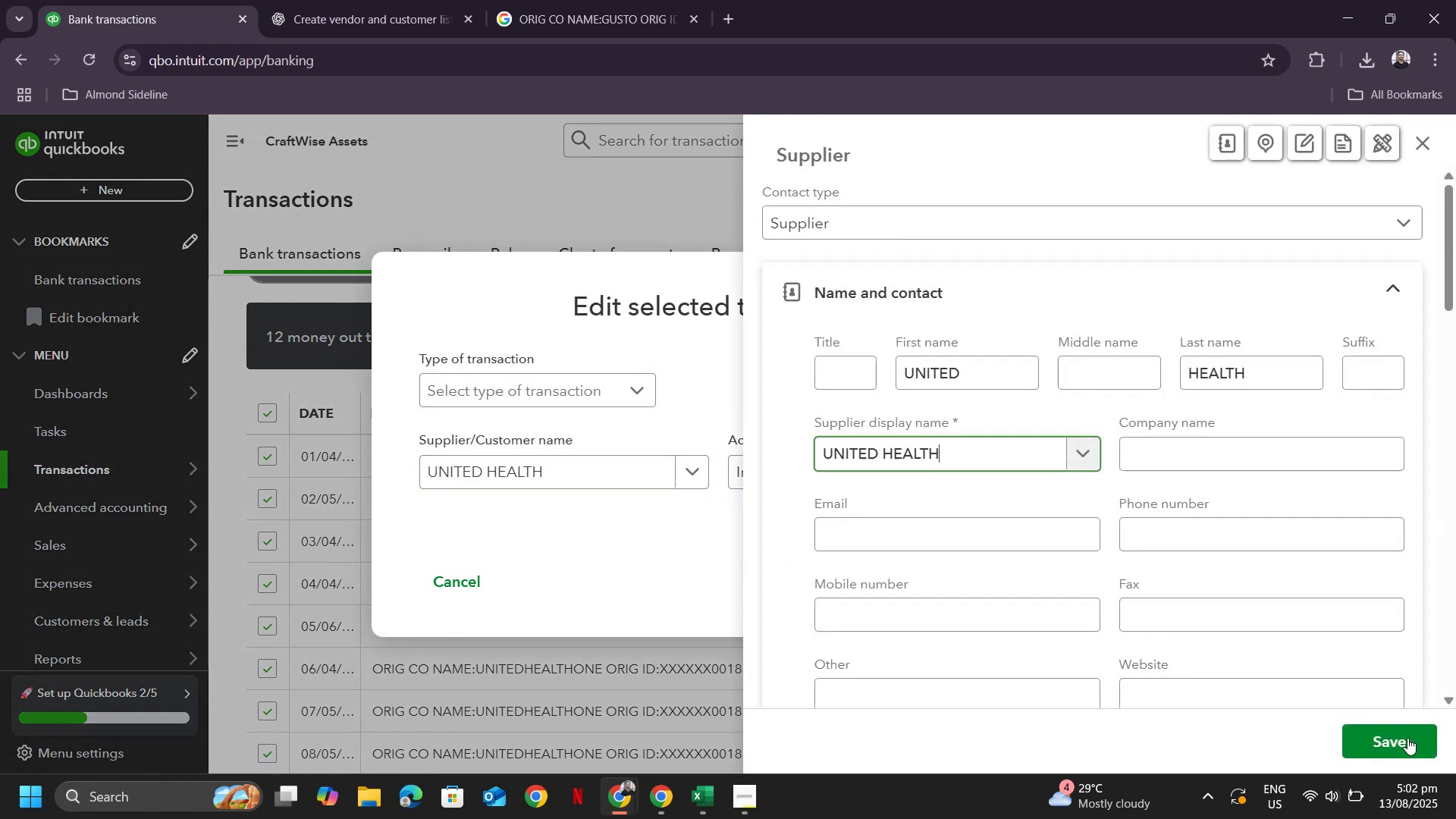 
left_click([1401, 742])
 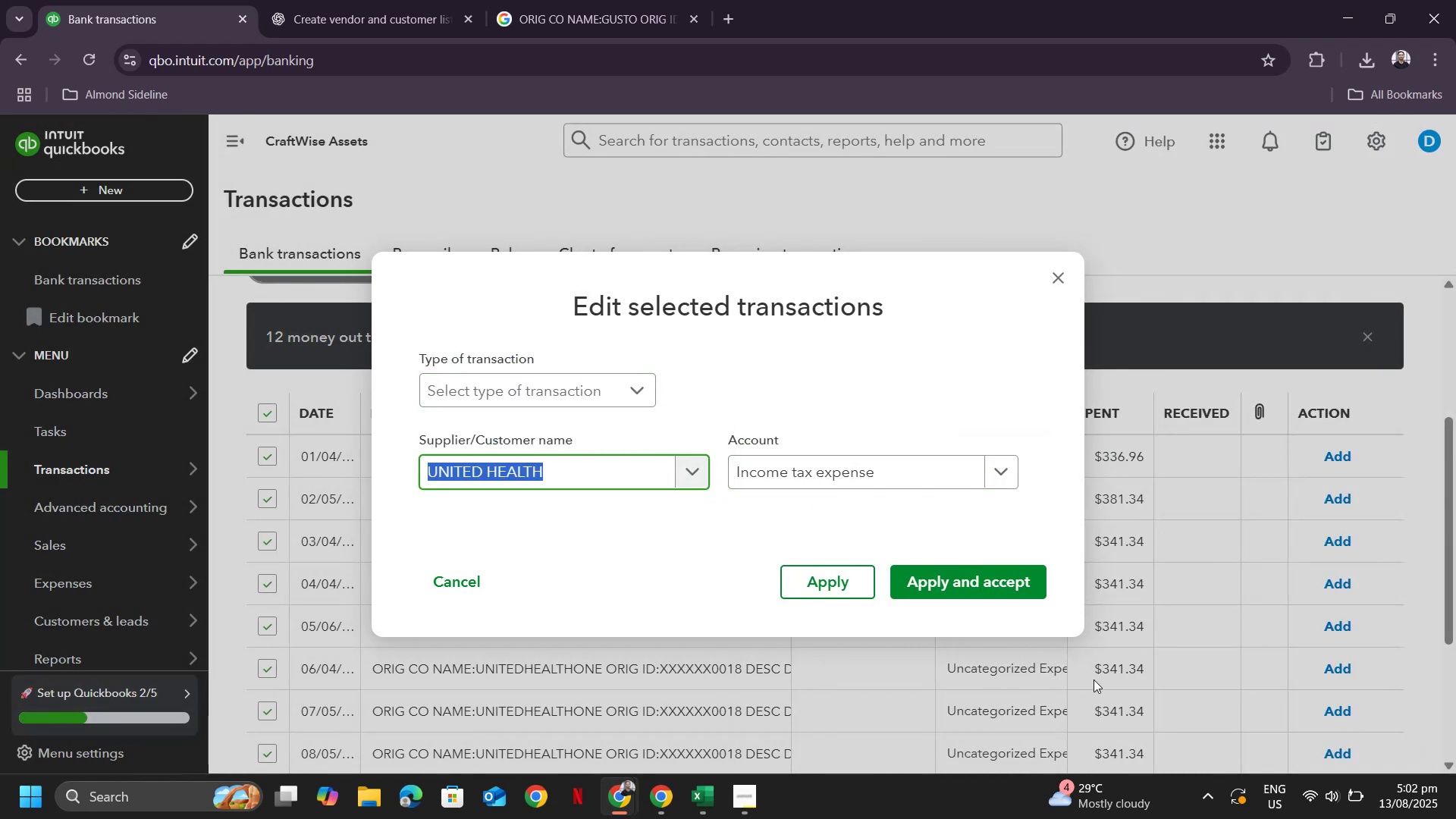 
left_click([864, 472])
 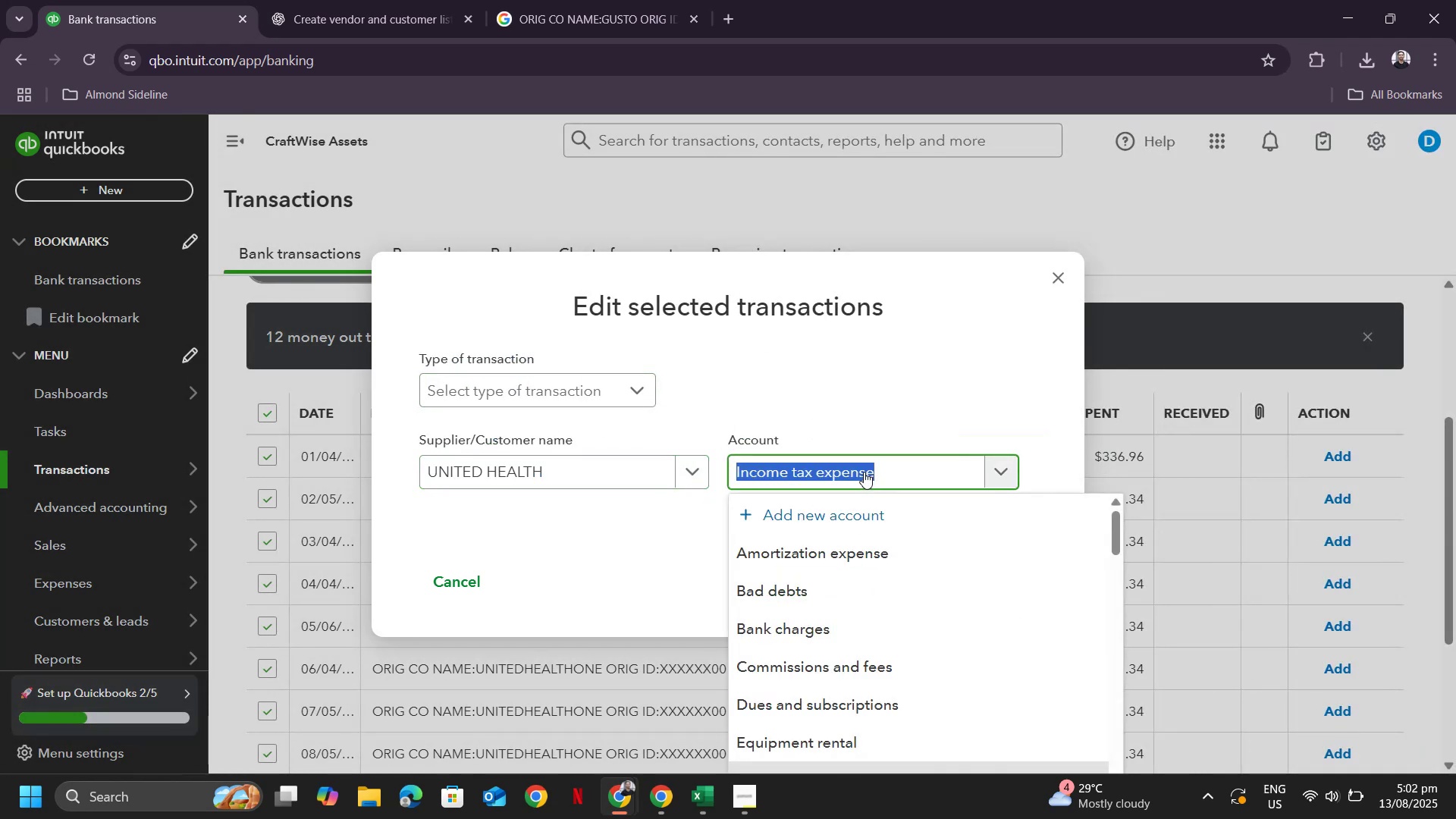 
type(insur)
 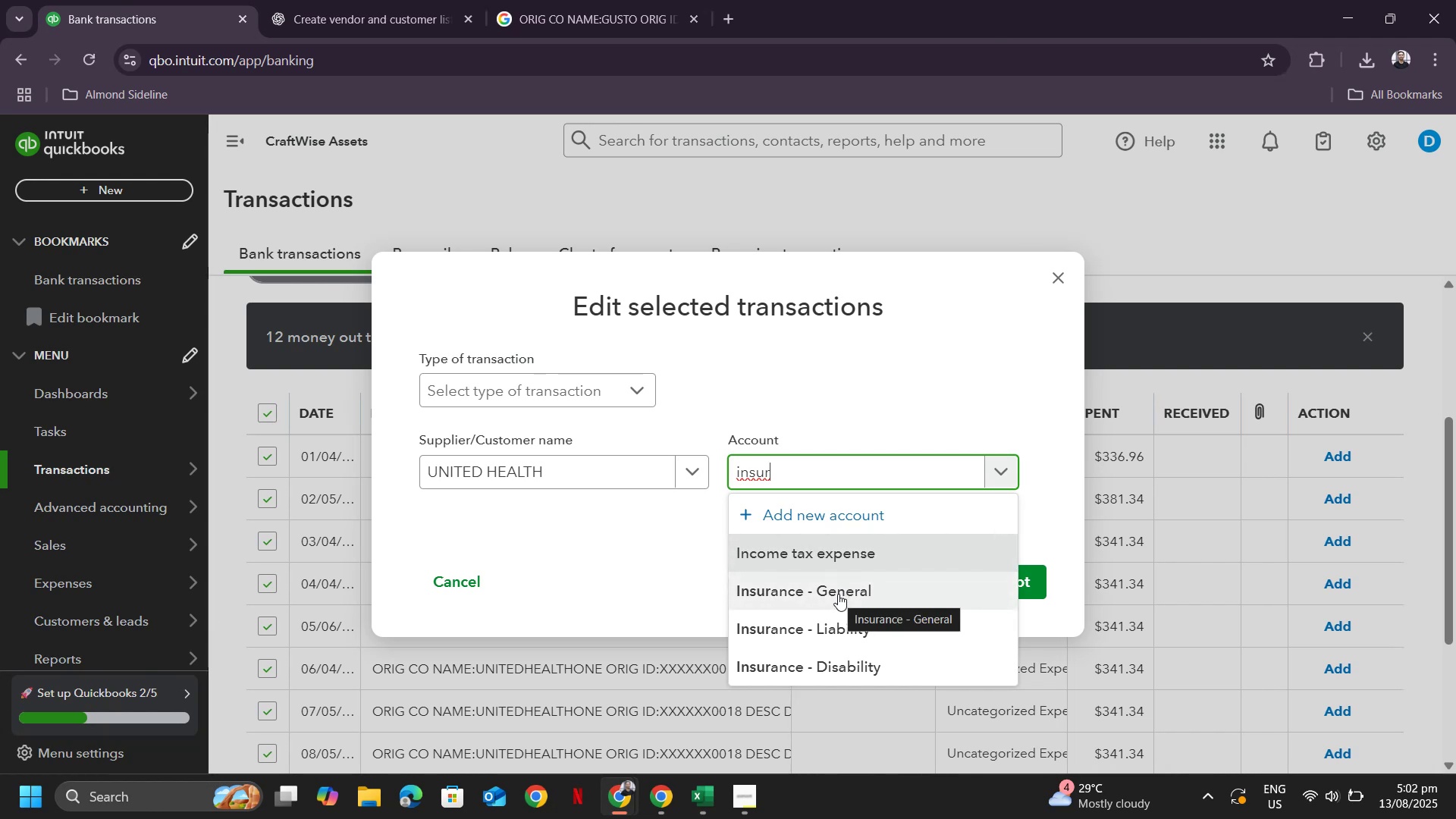 
left_click_drag(start_coordinate=[812, 479], to_coordinate=[642, 463])
 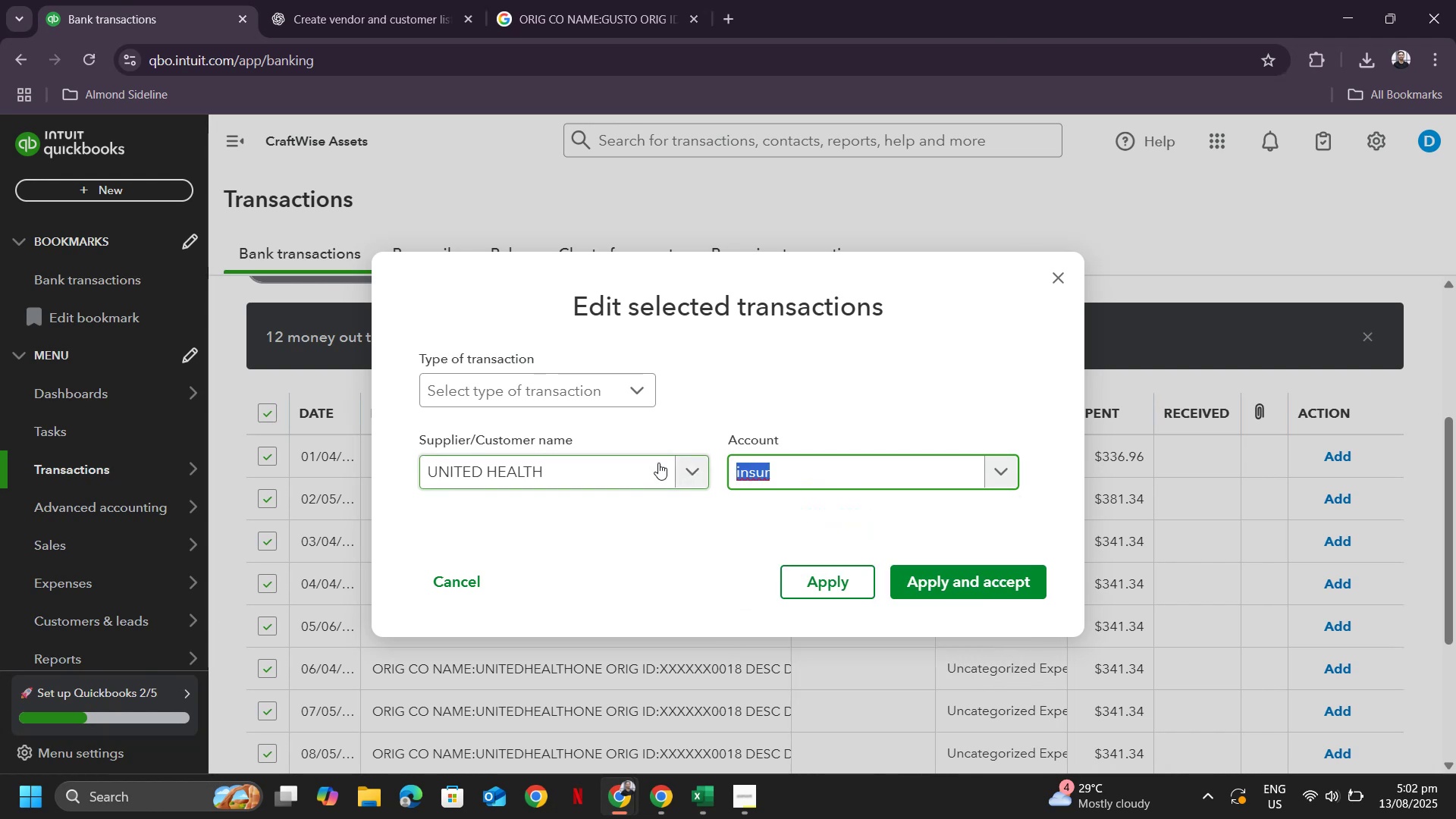 
type(genera)
 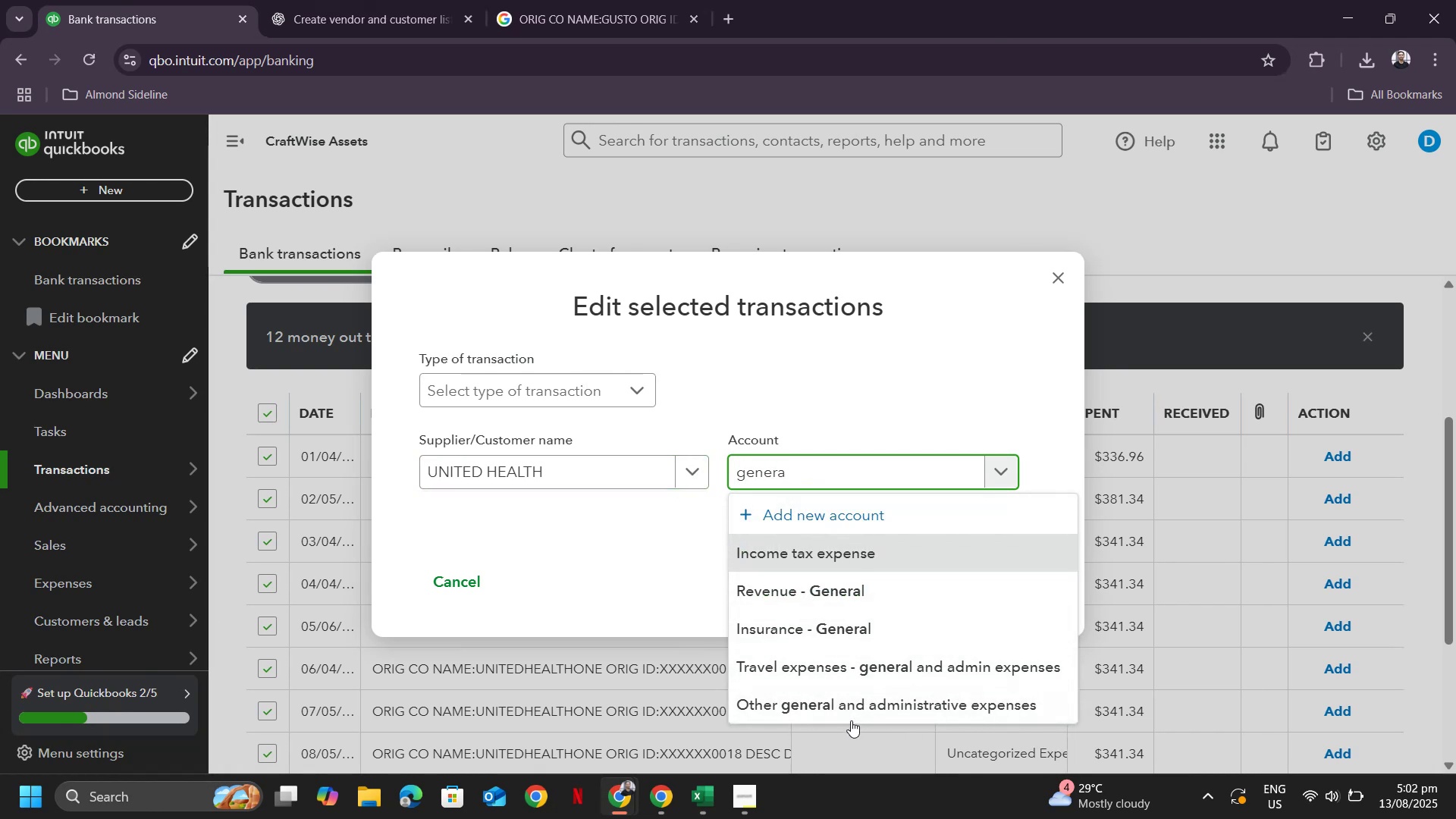 
left_click([852, 702])
 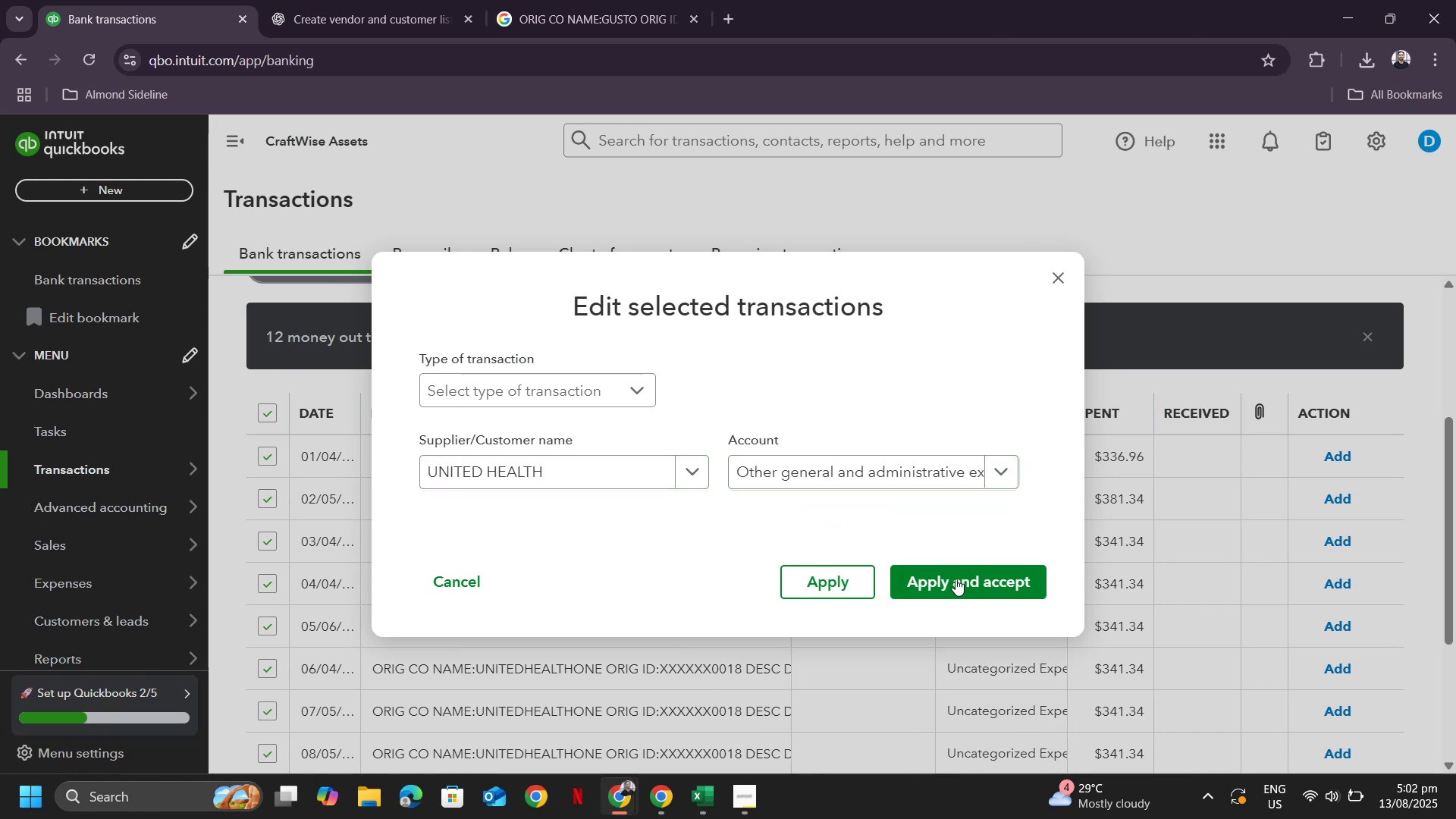 
left_click([953, 576])
 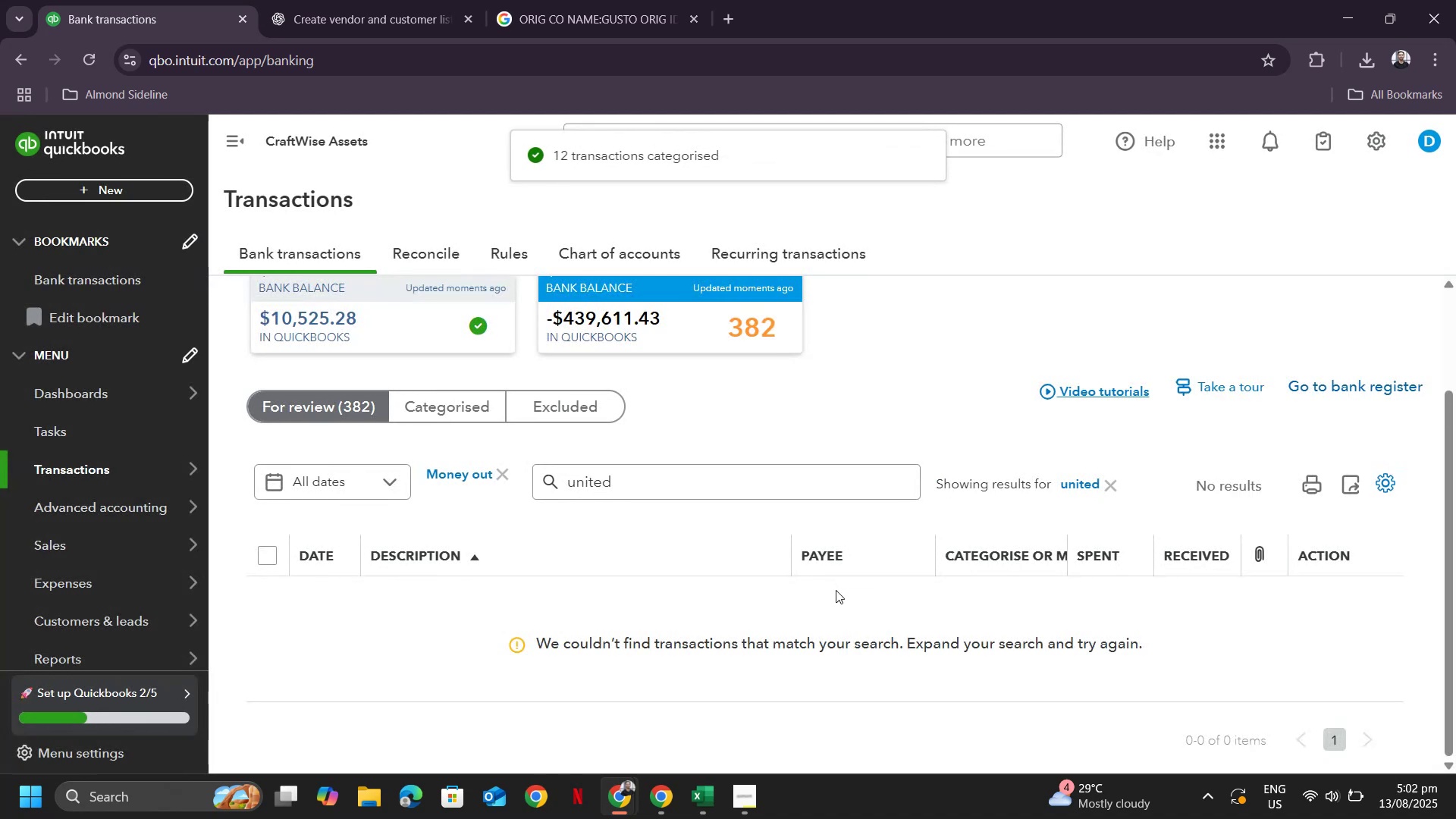 
scroll: coordinate [912, 563], scroll_direction: down, amount: 1.0
 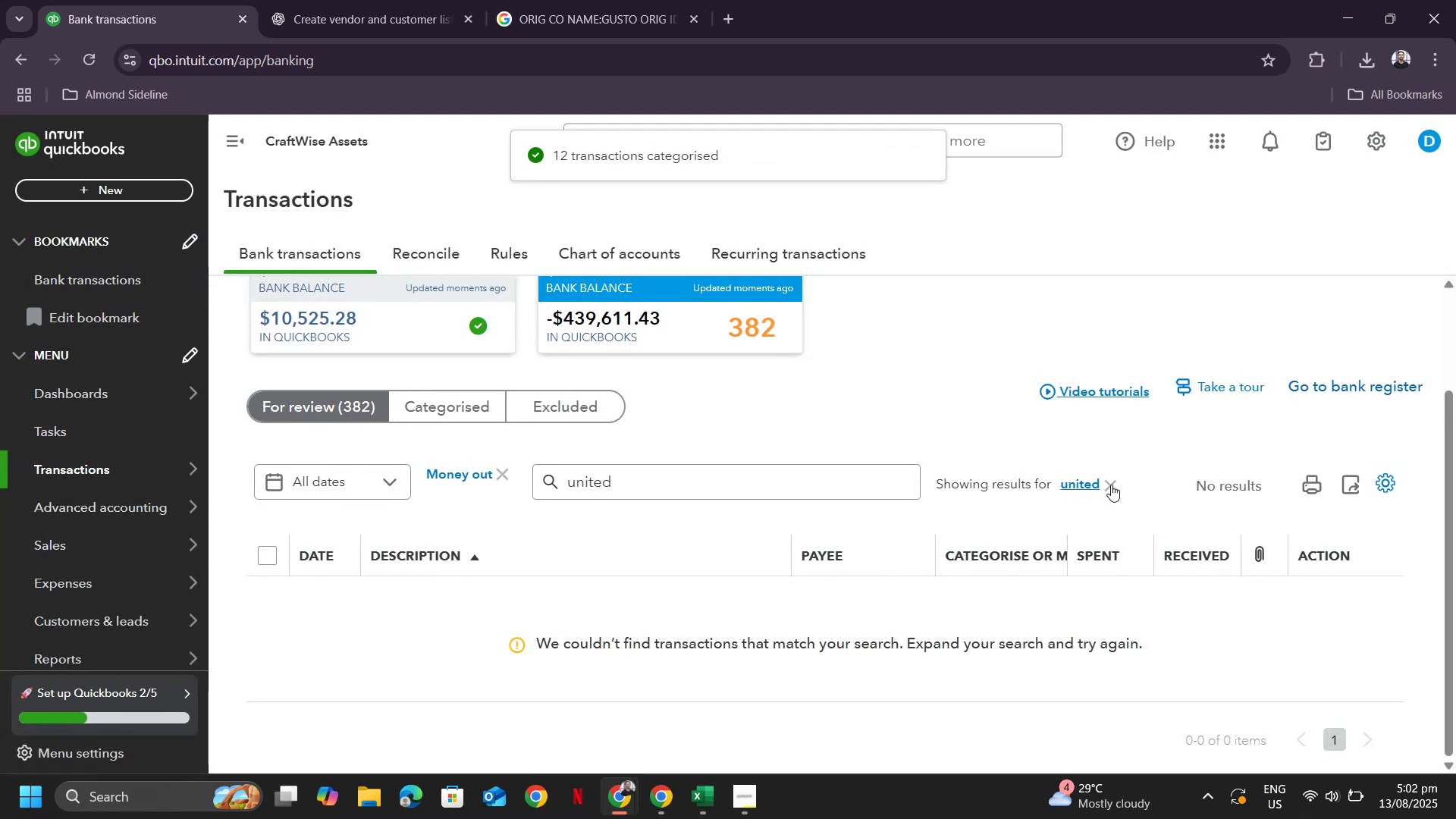 
left_click([1111, 485])
 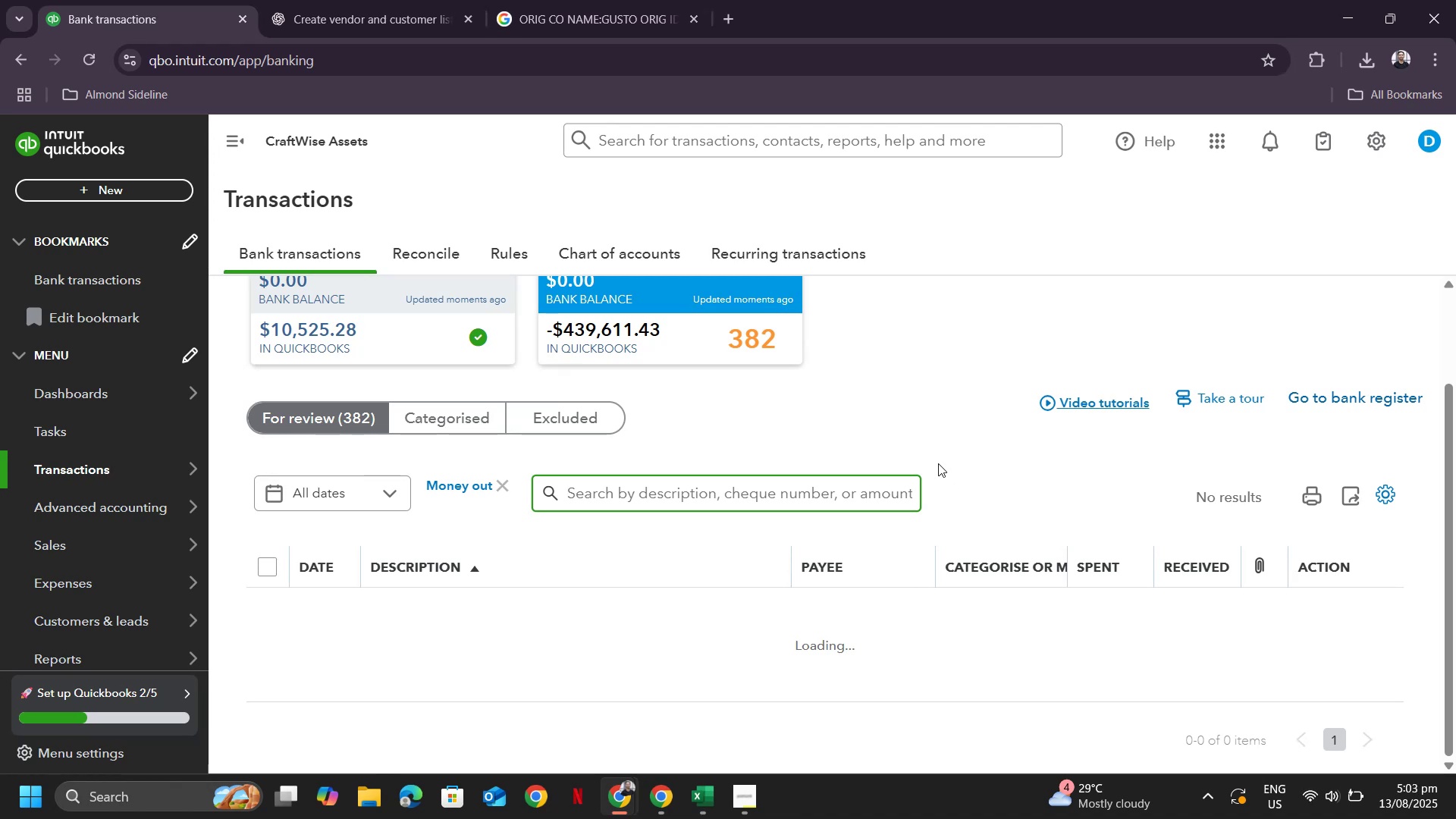 
wait(18.59)
 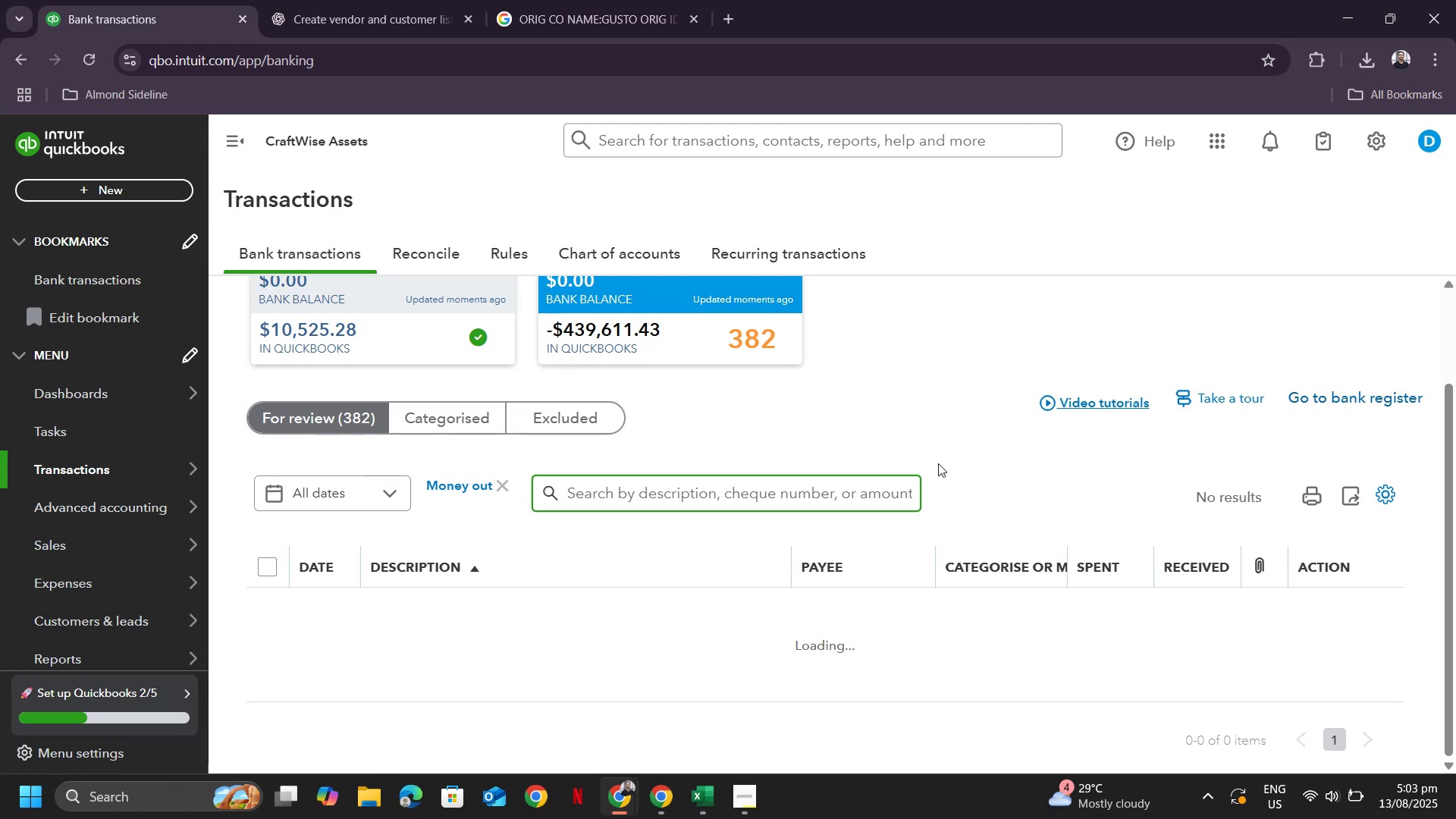 
scroll: coordinate [886, 458], scroll_direction: down, amount: 17.0
 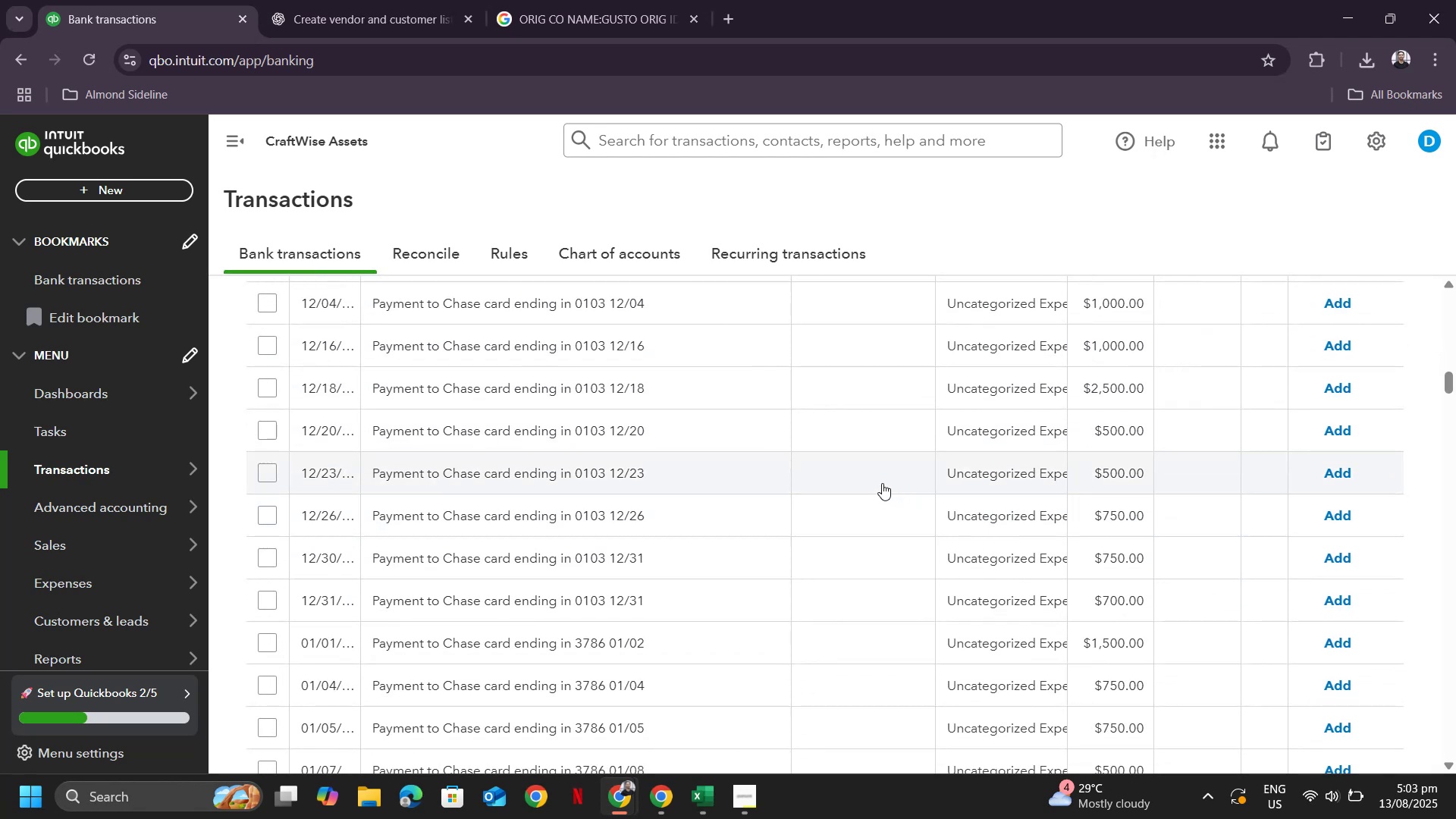 
scroll: coordinate [904, 409], scroll_direction: up, amount: 17.0
 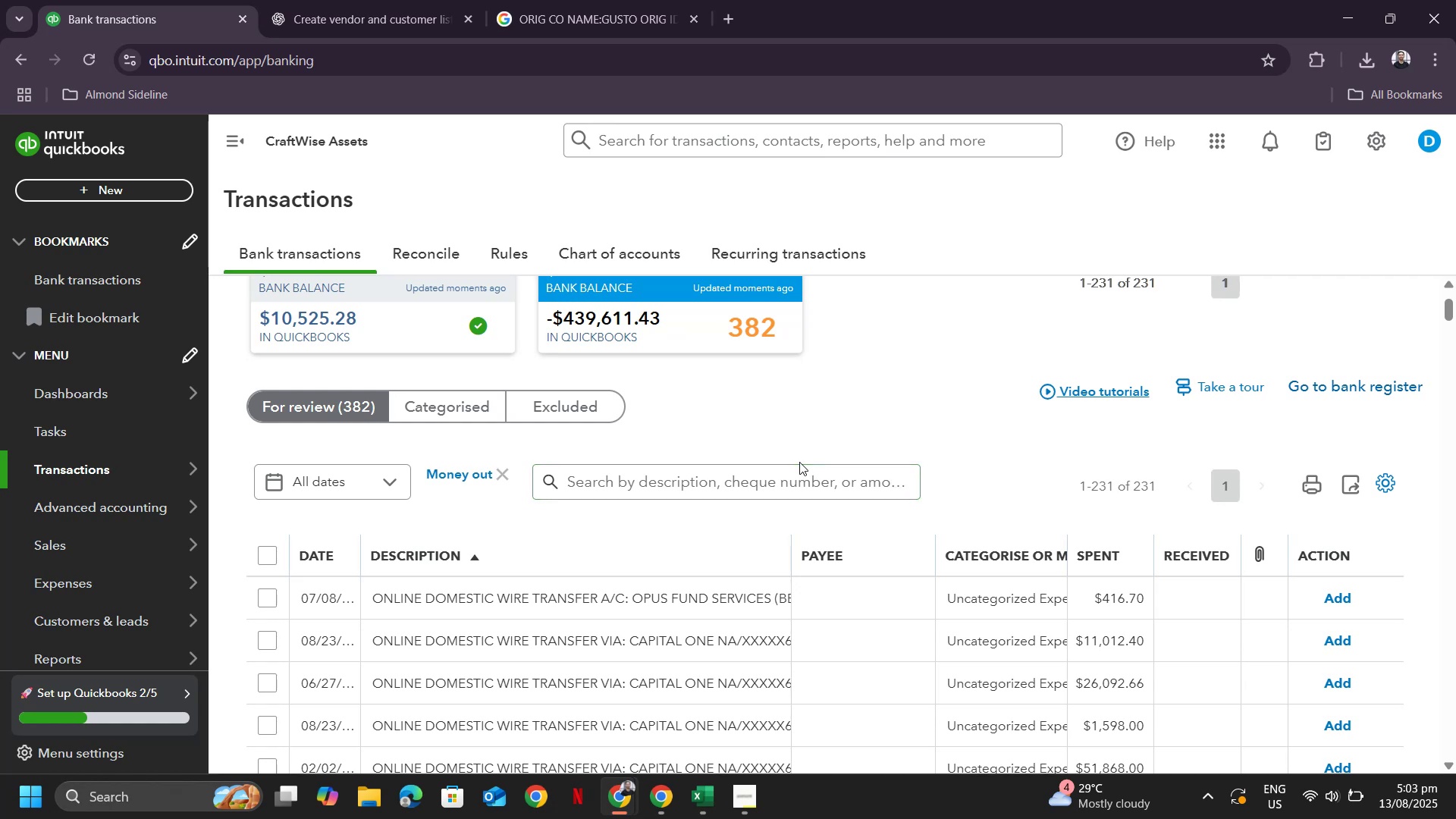 
double_click([786, 485])
 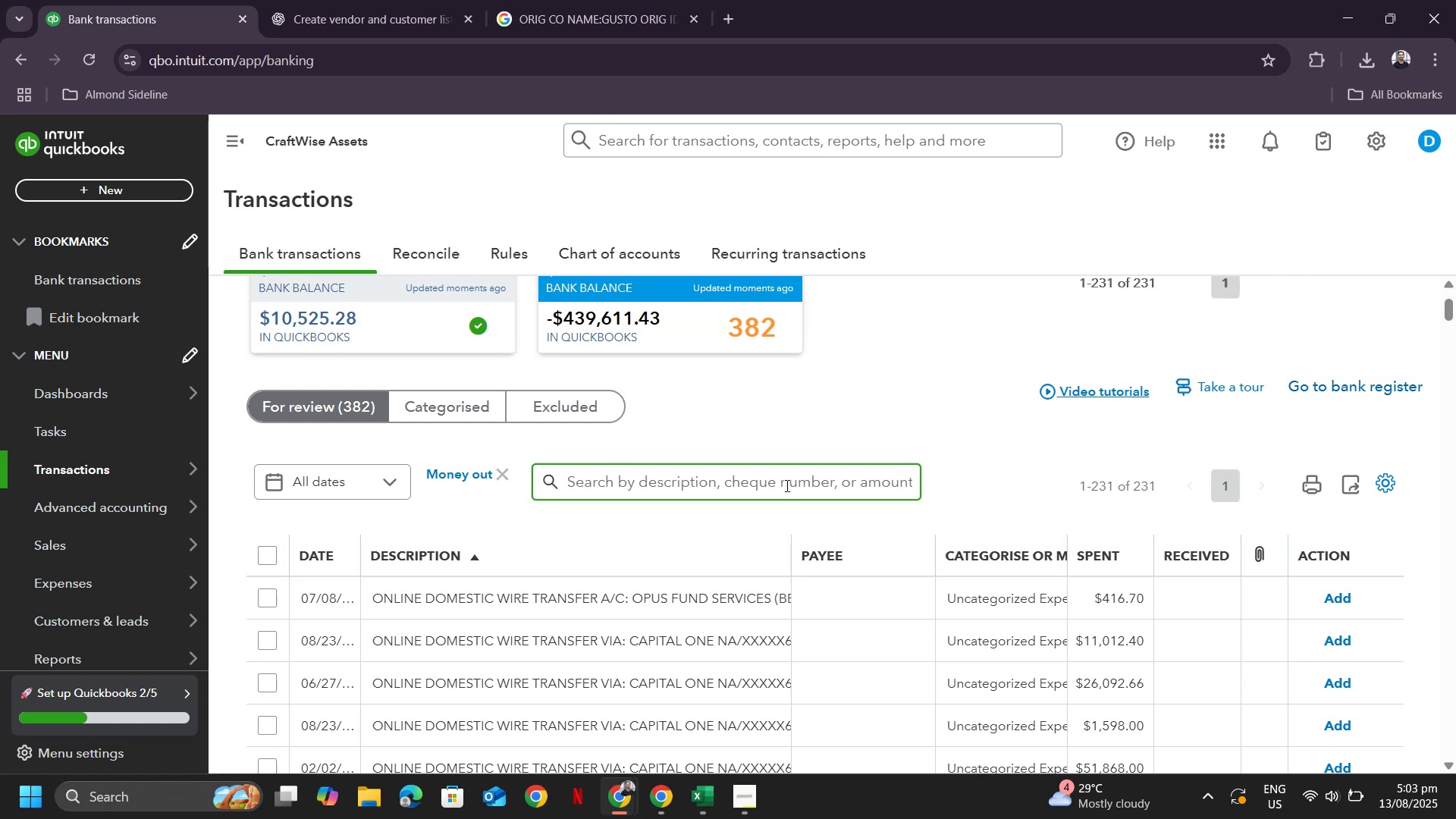 
key(Numpad0)
 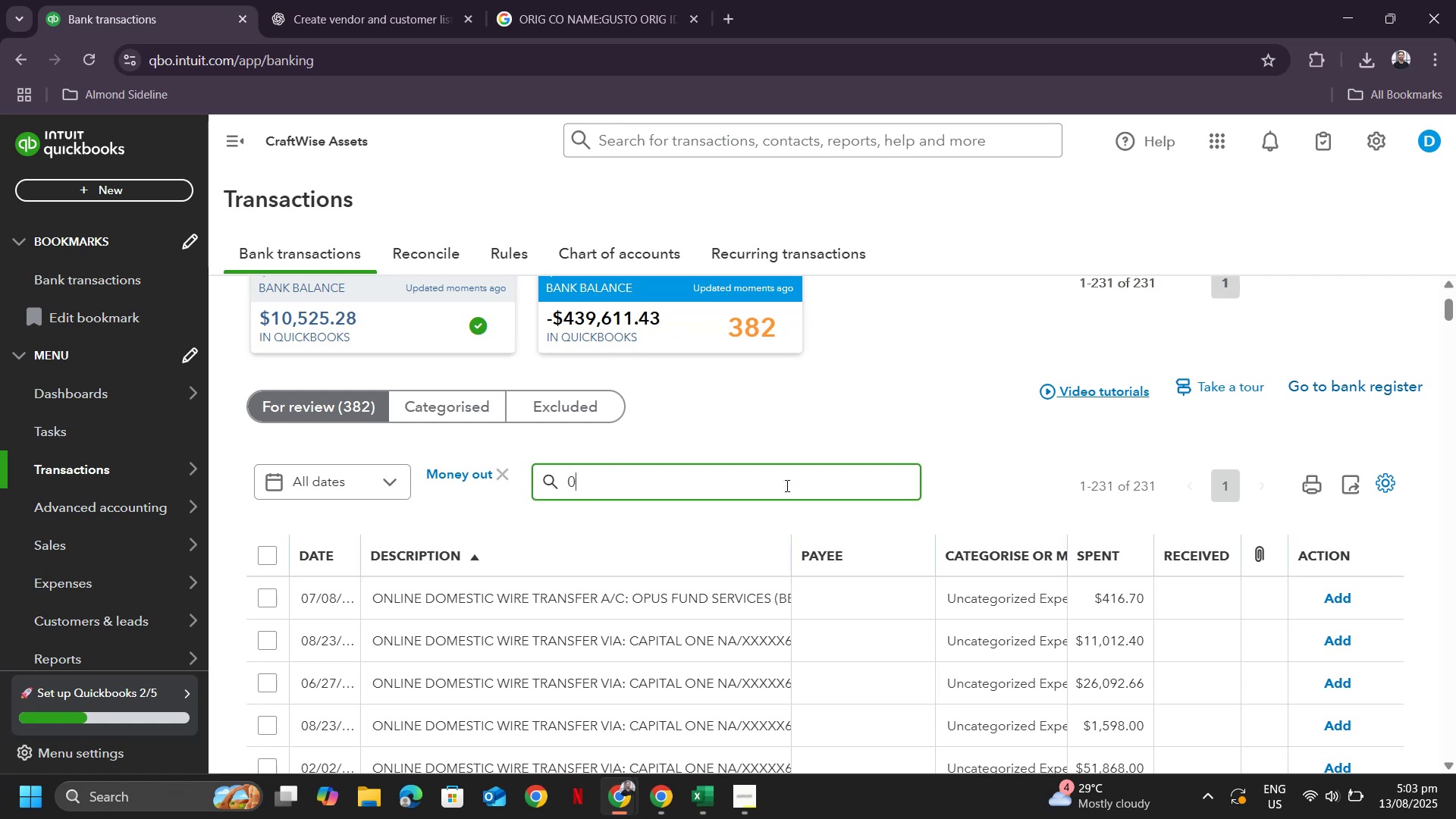 
key(Numpad1)
 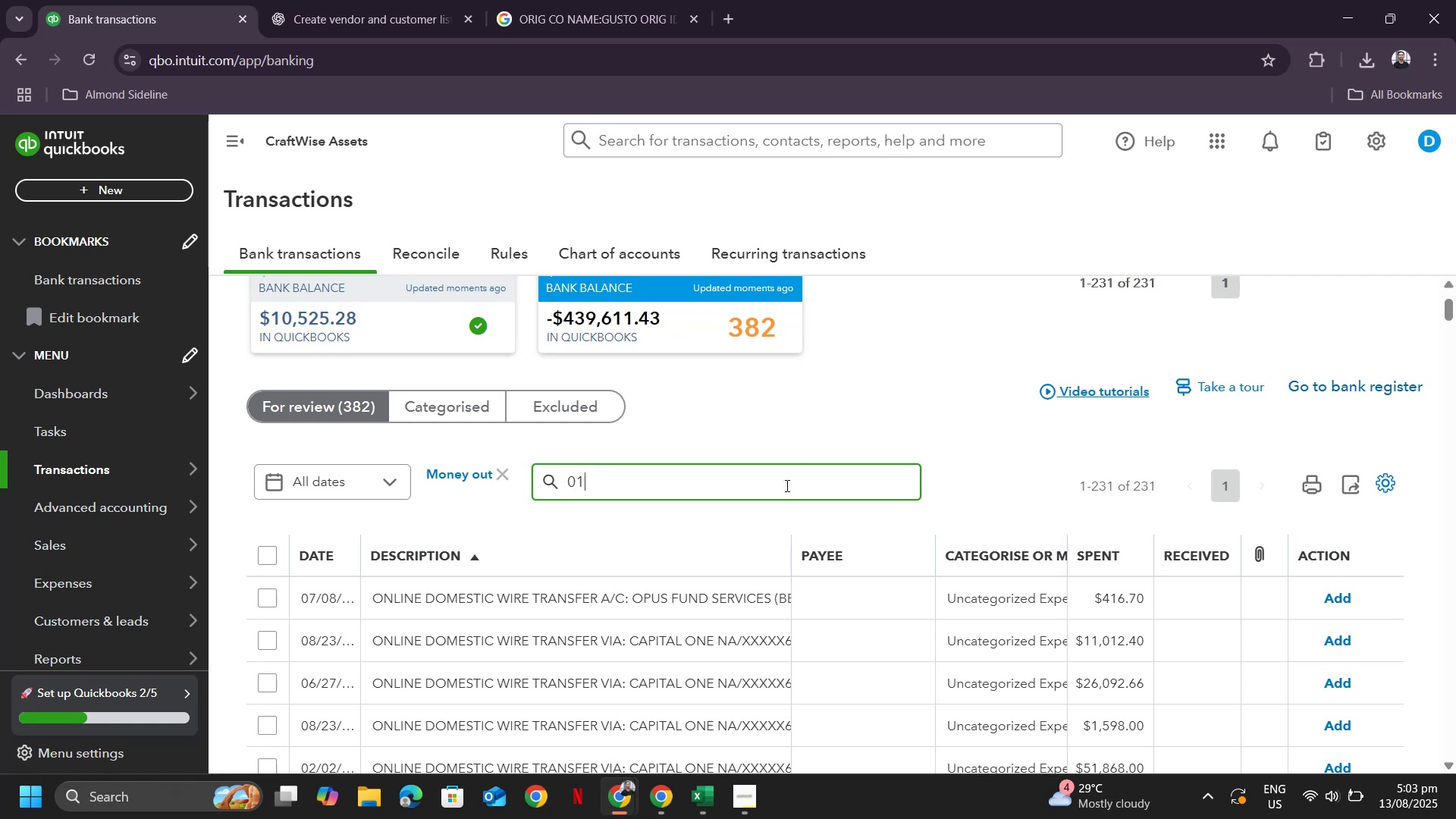 
key(Numpad0)
 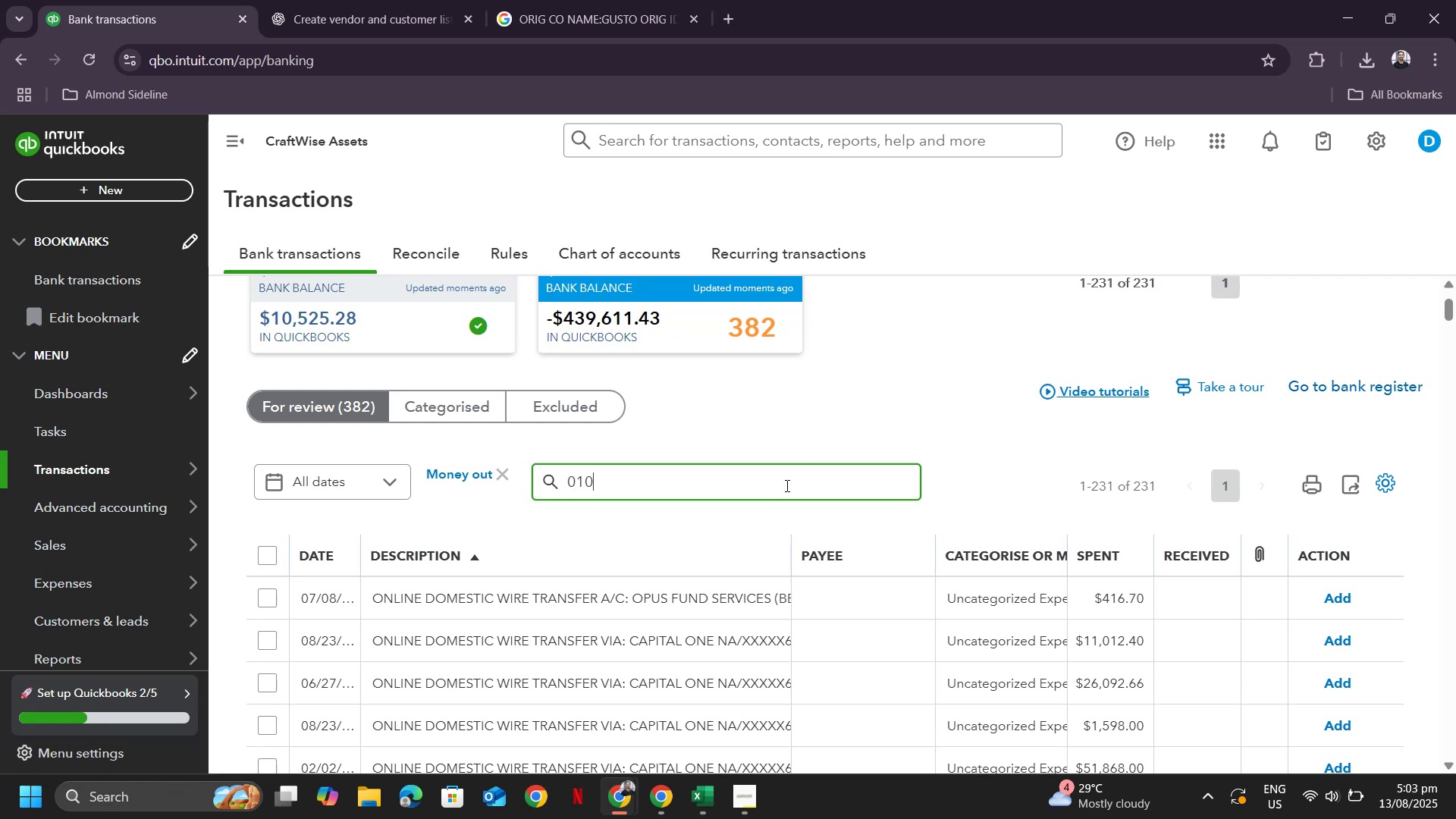 
key(Numpad9)
 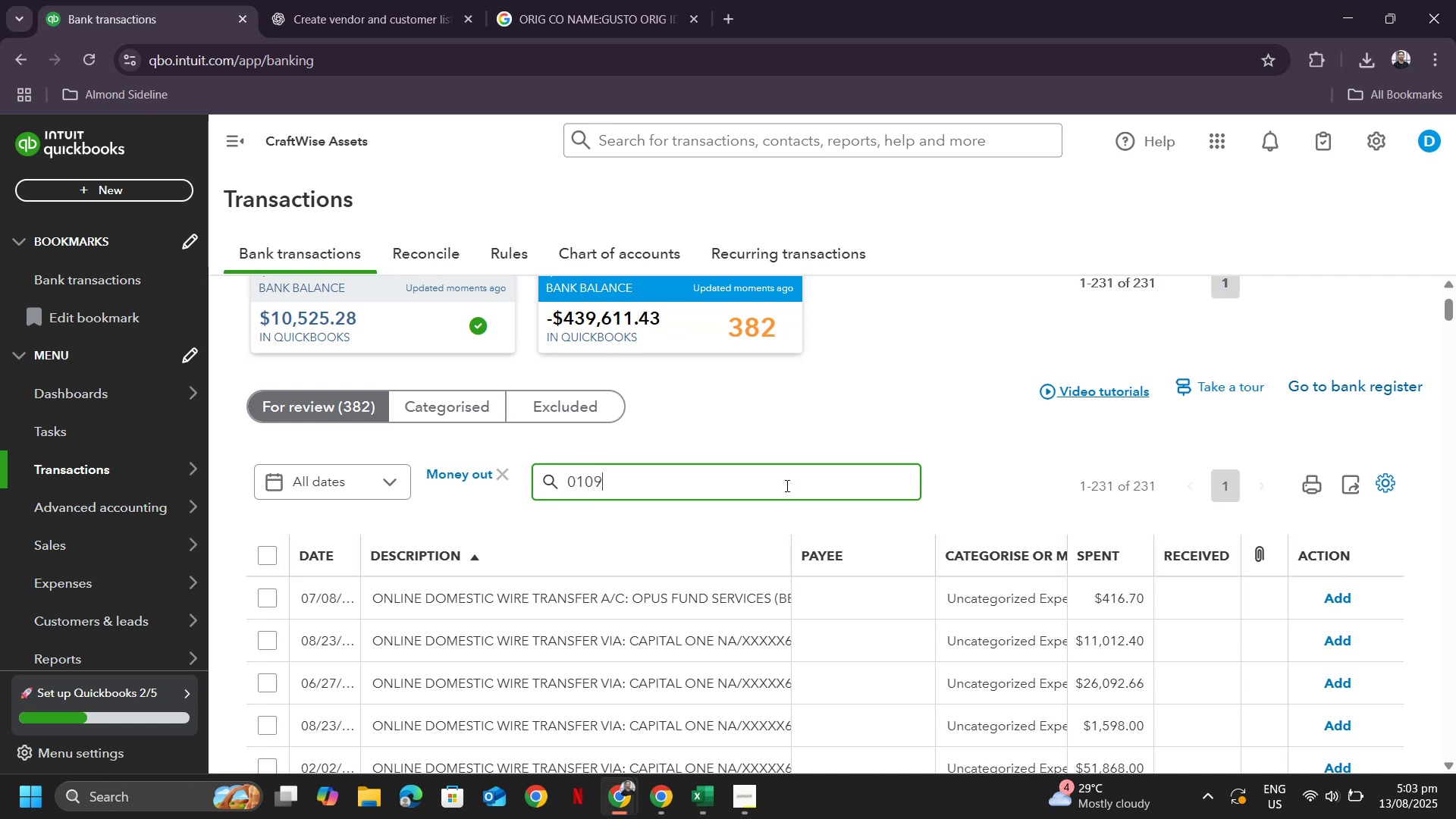 
key(Backspace)
 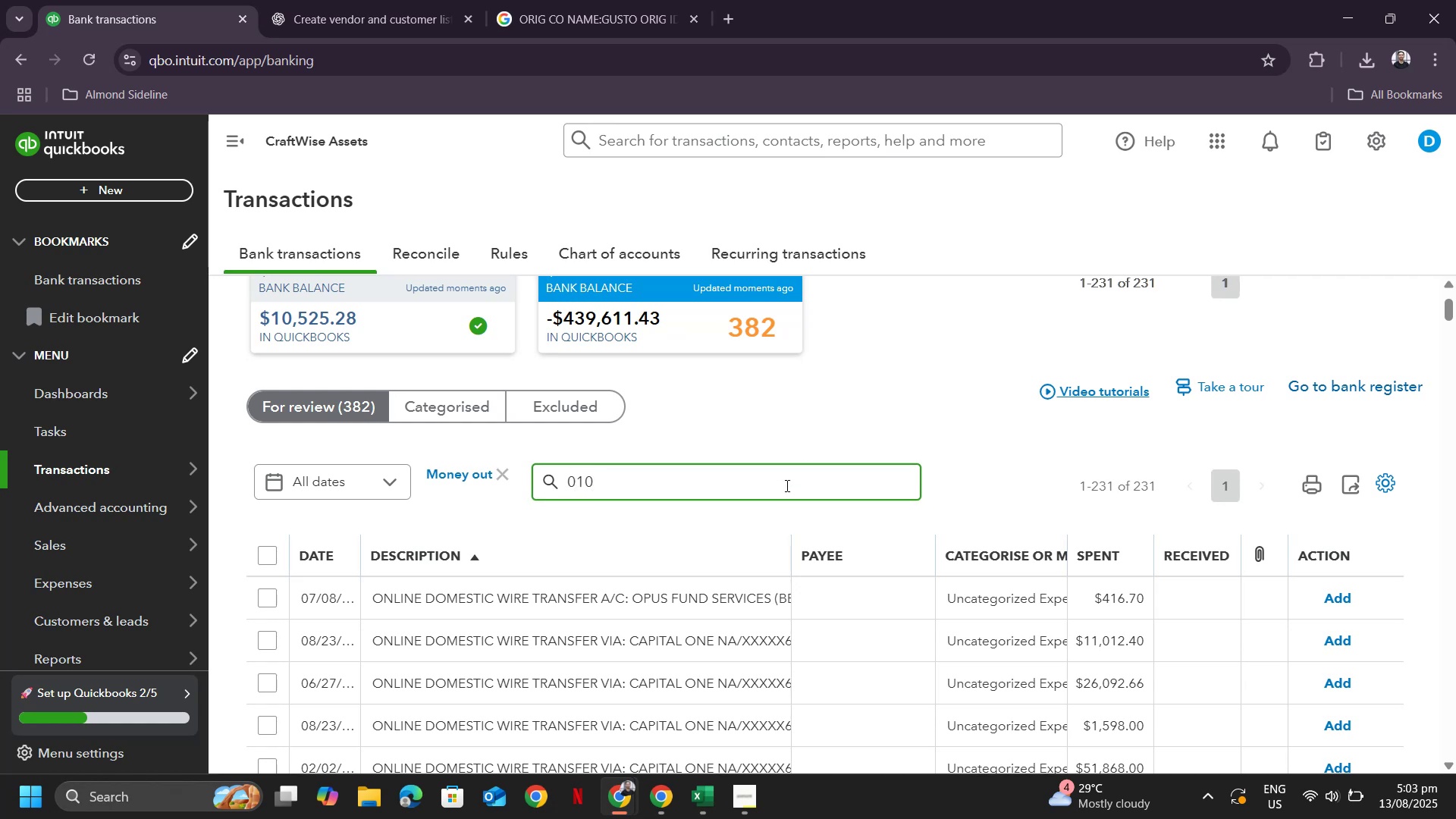 
key(Numpad3)
 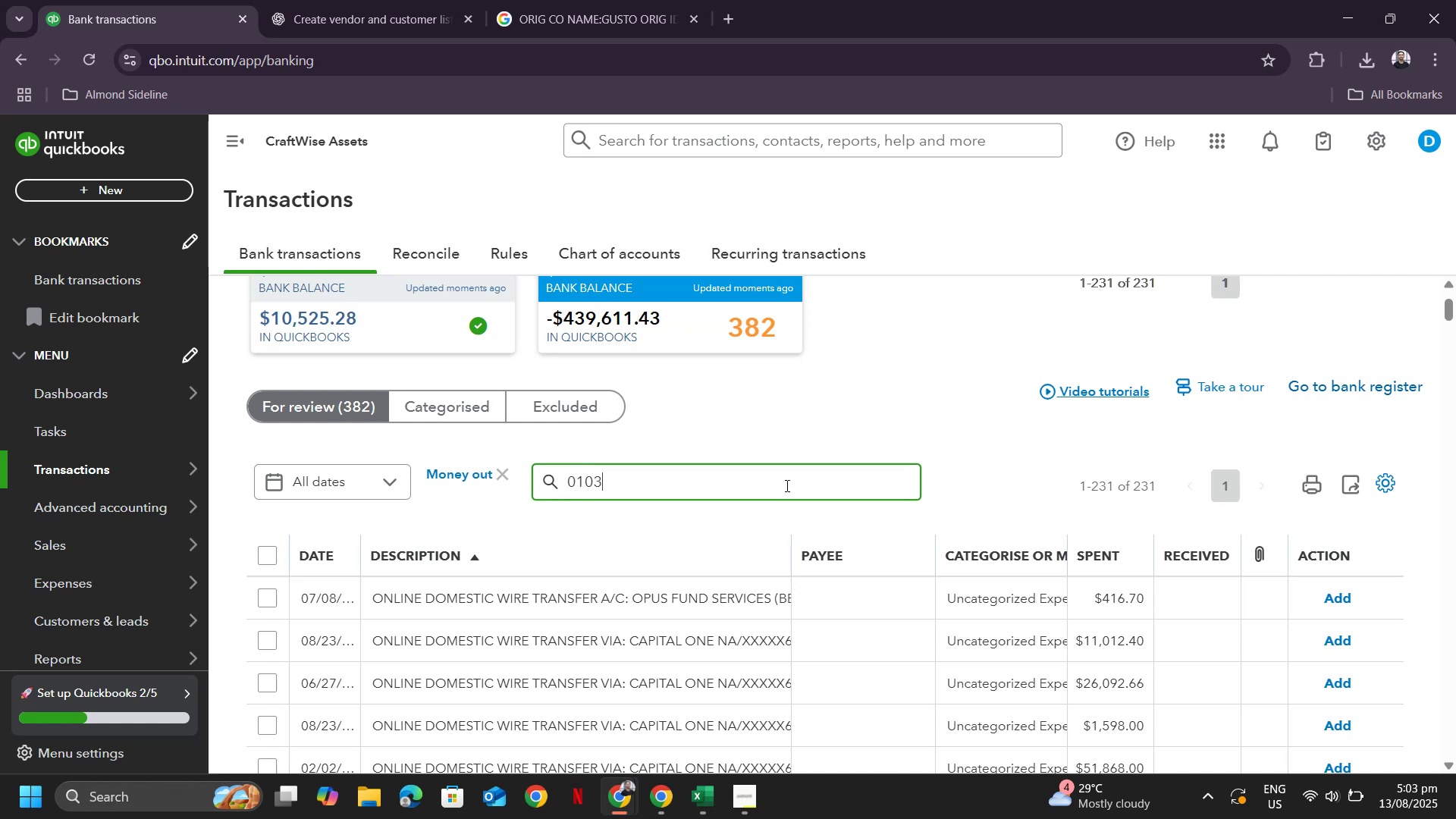 
key(NumpadEnter)
 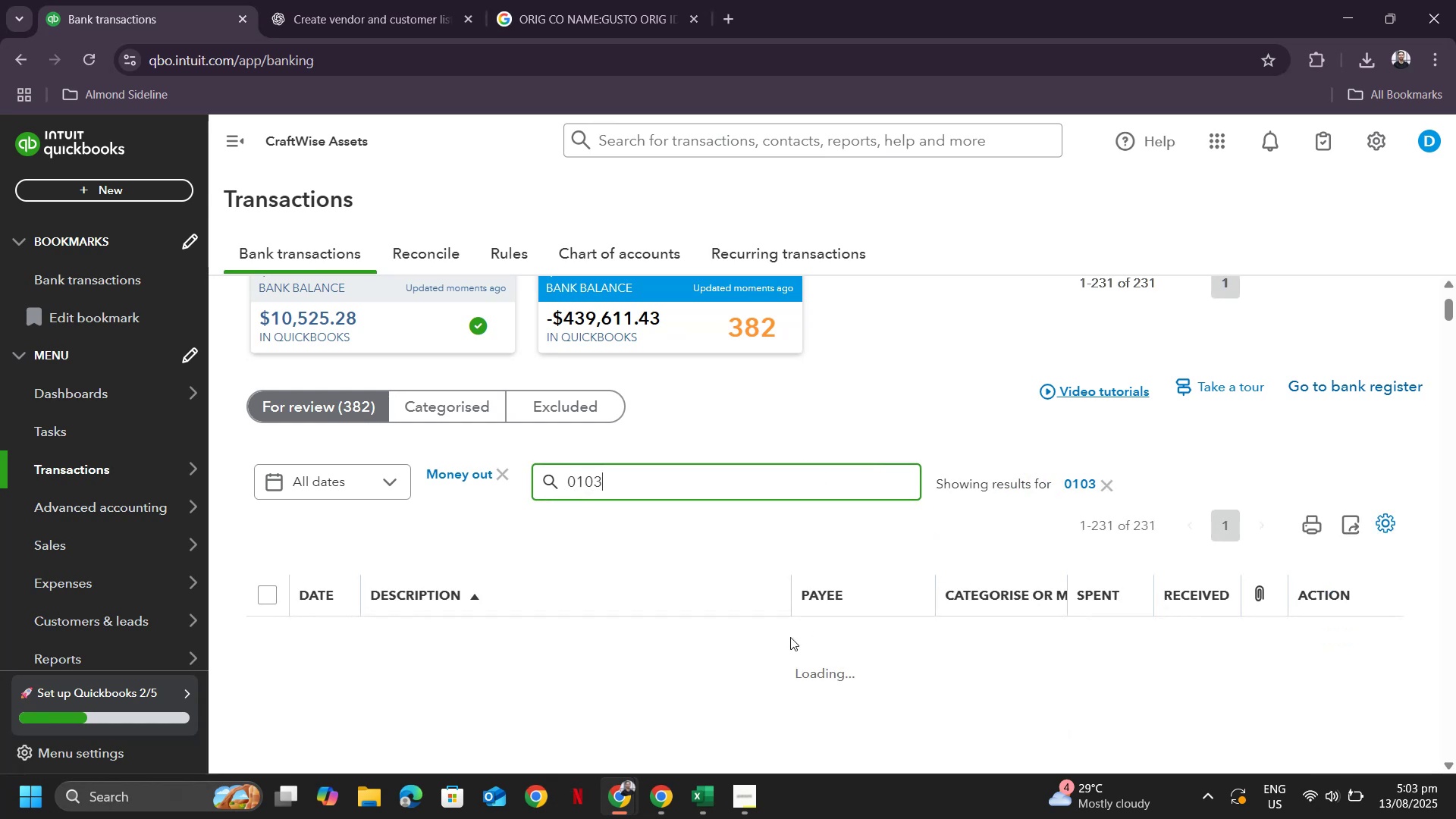 
scroll: coordinate [774, 601], scroll_direction: down, amount: 2.0
 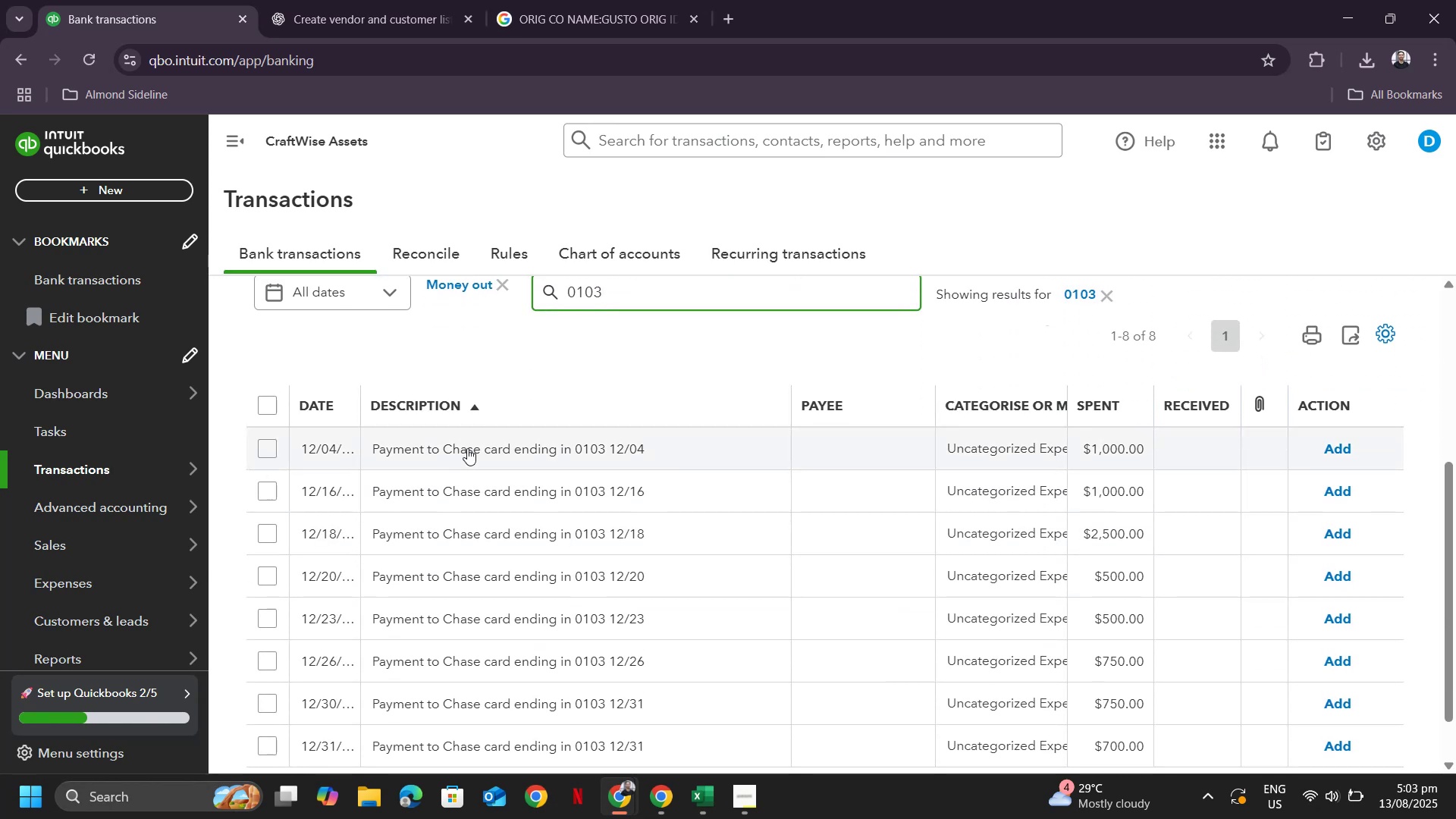 
left_click([468, 444])
 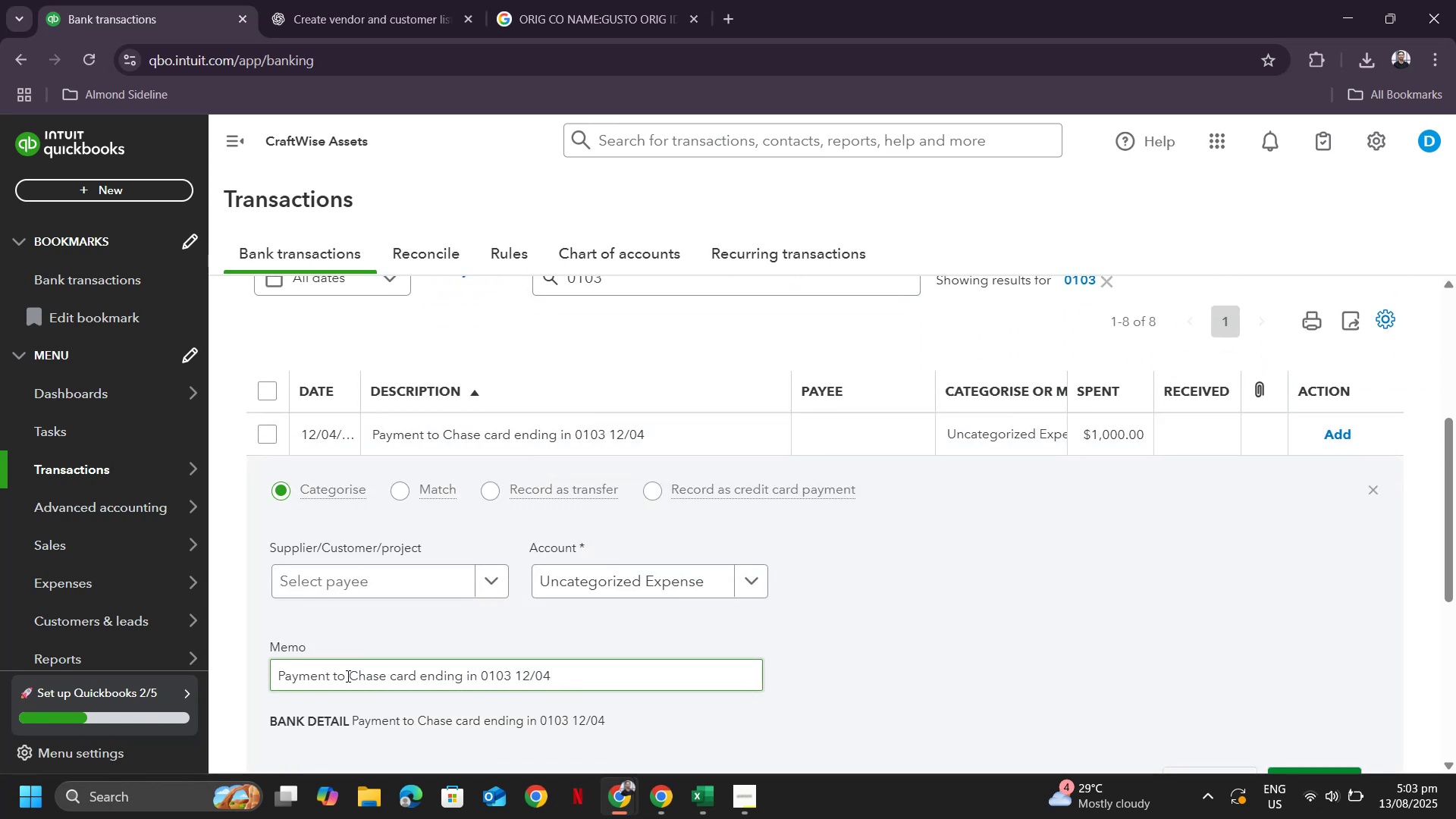 
left_click_drag(start_coordinate=[350, 676], to_coordinate=[387, 678])
 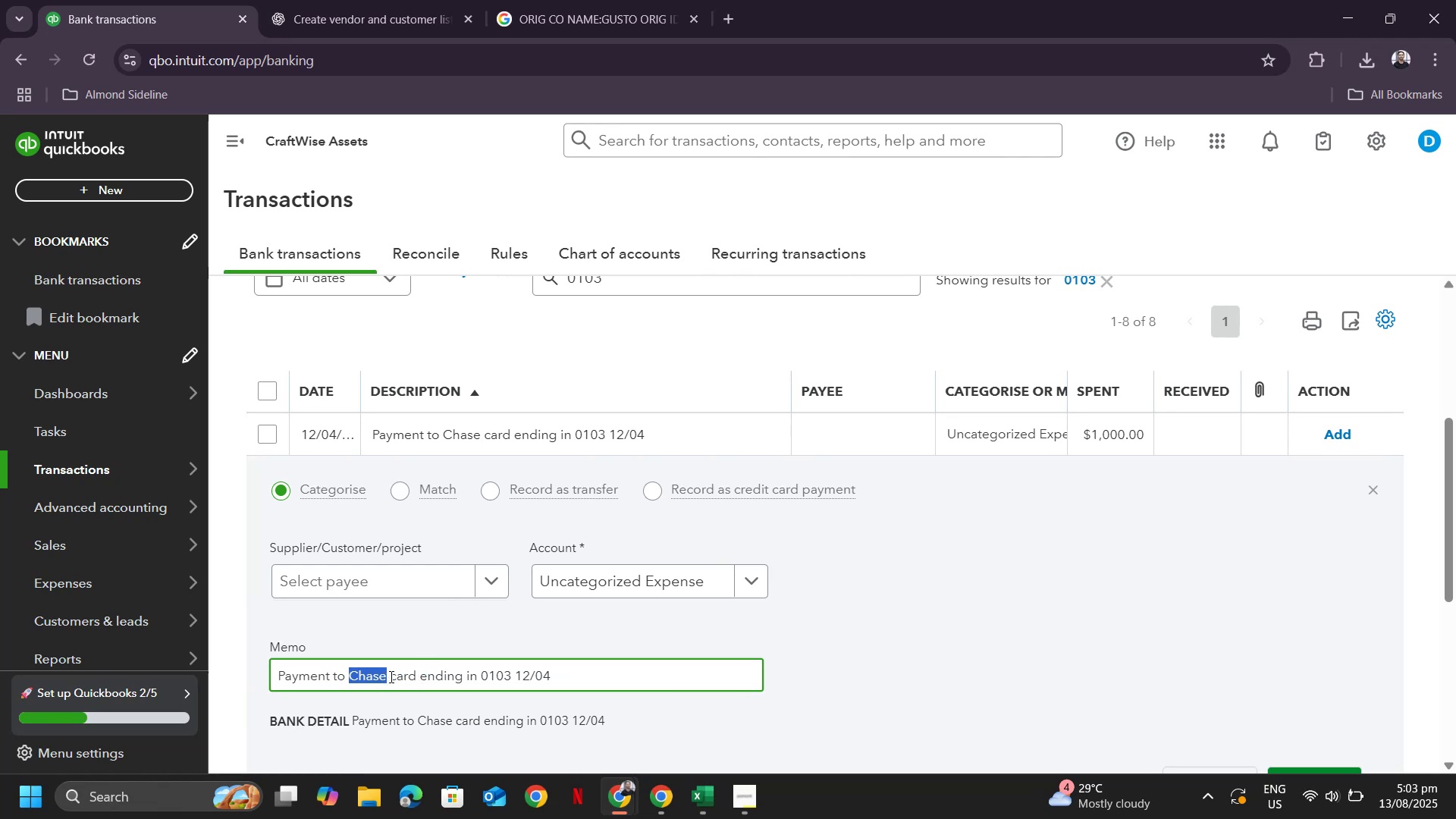 
key(Control+ControlLeft)
 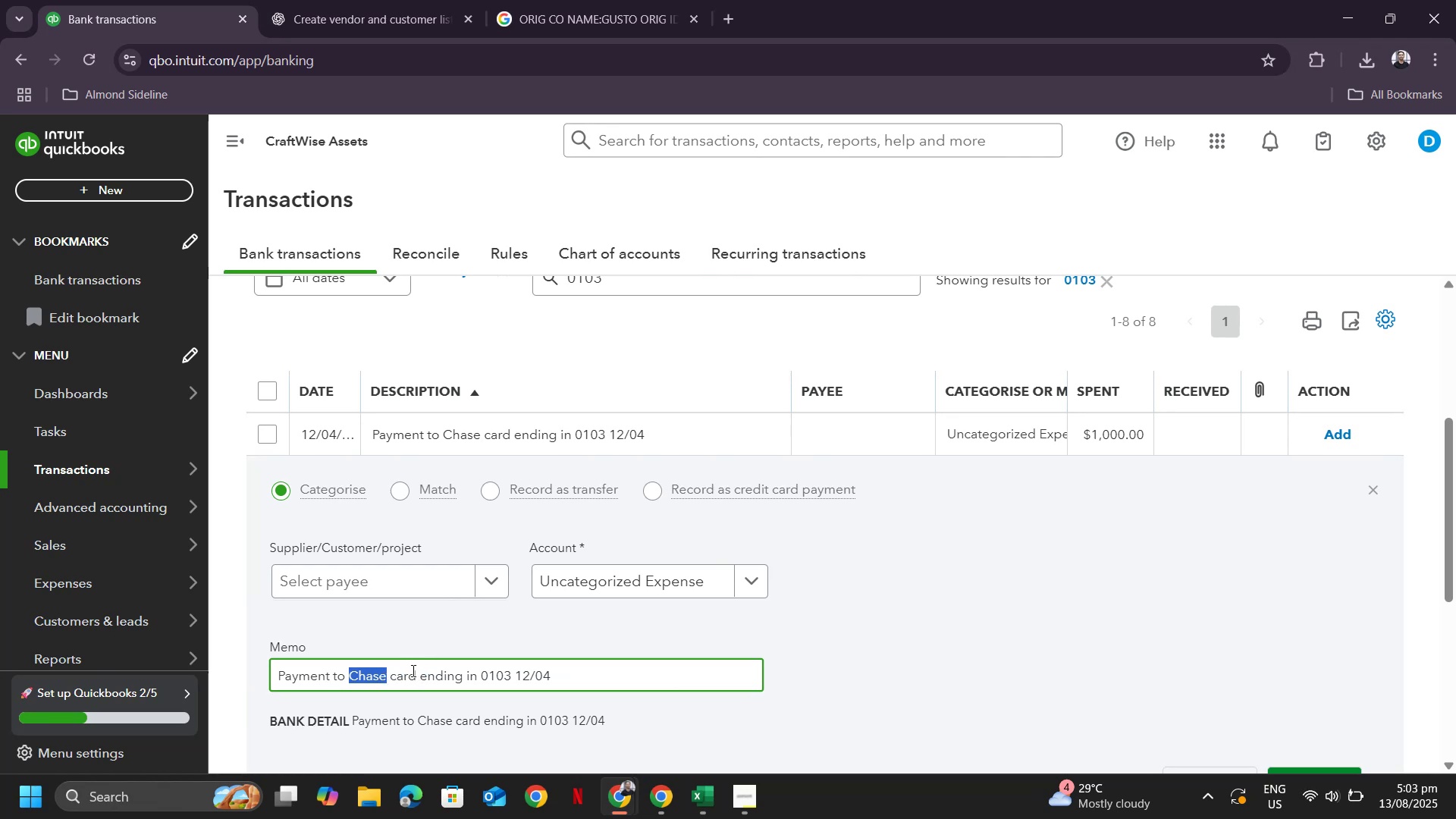 
key(Control+C)
 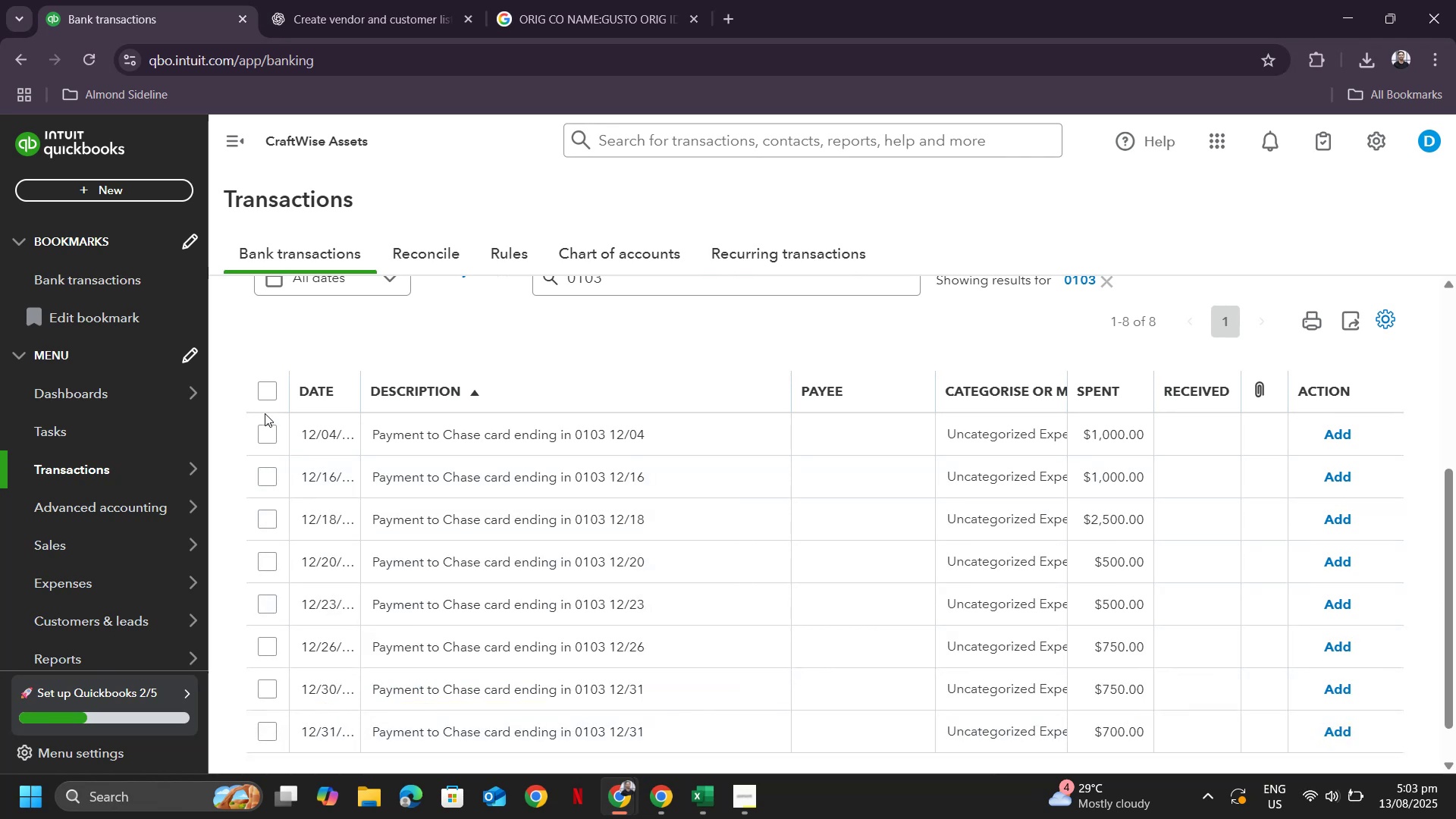 
scroll: coordinate [701, 475], scroll_direction: up, amount: 2.0
 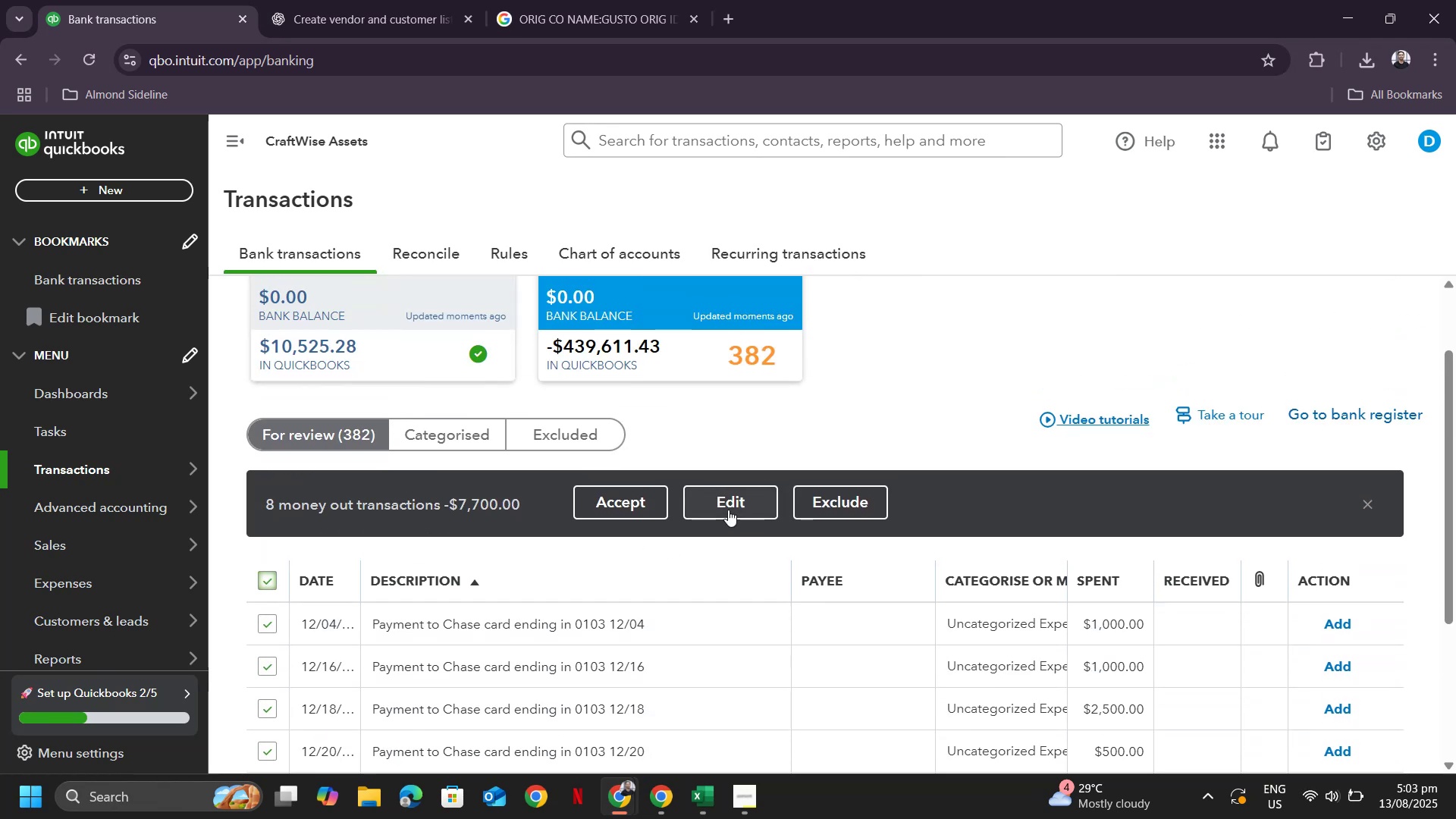 
left_click([729, 509])
 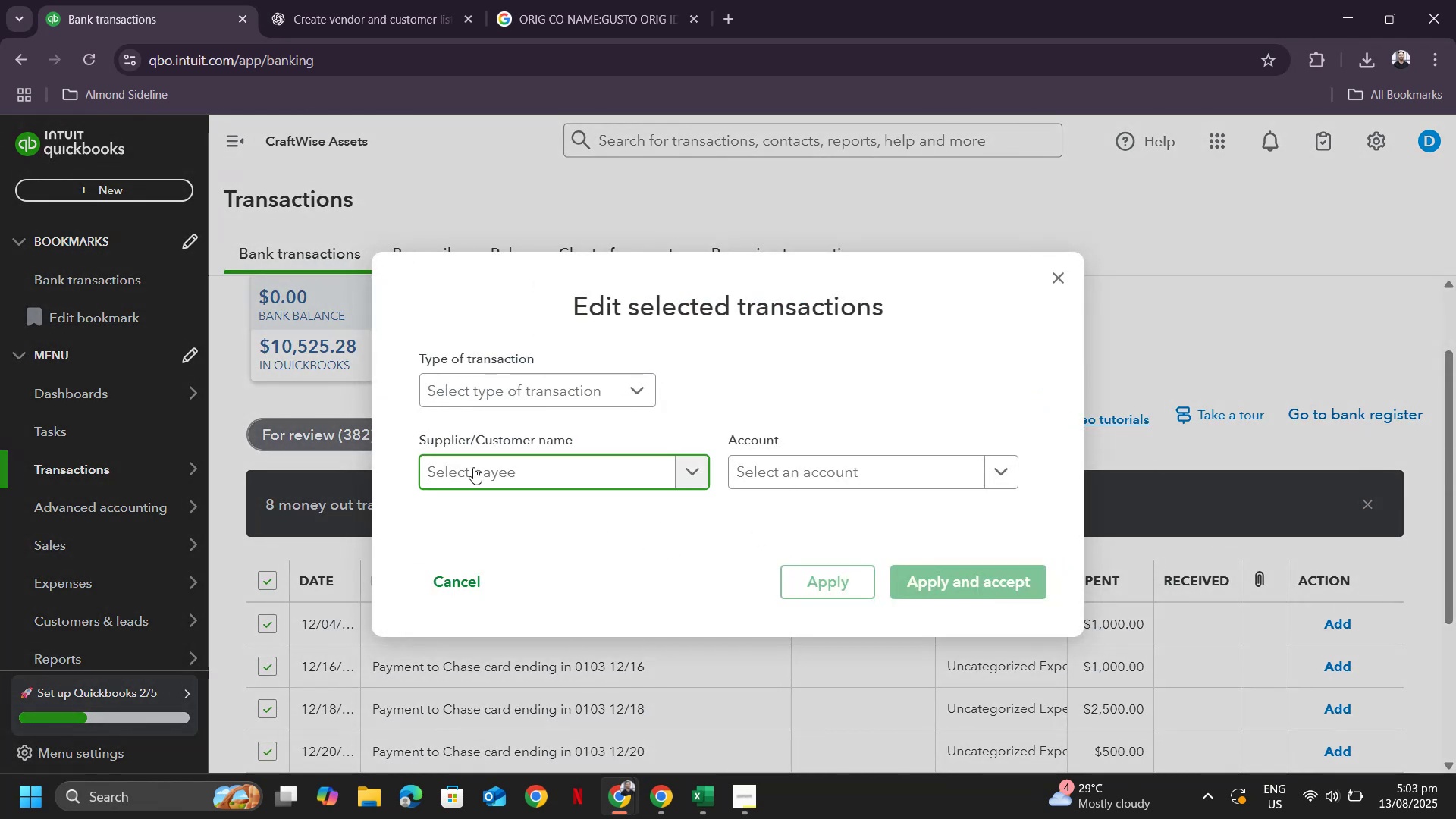 
key(Control+ControlLeft)
 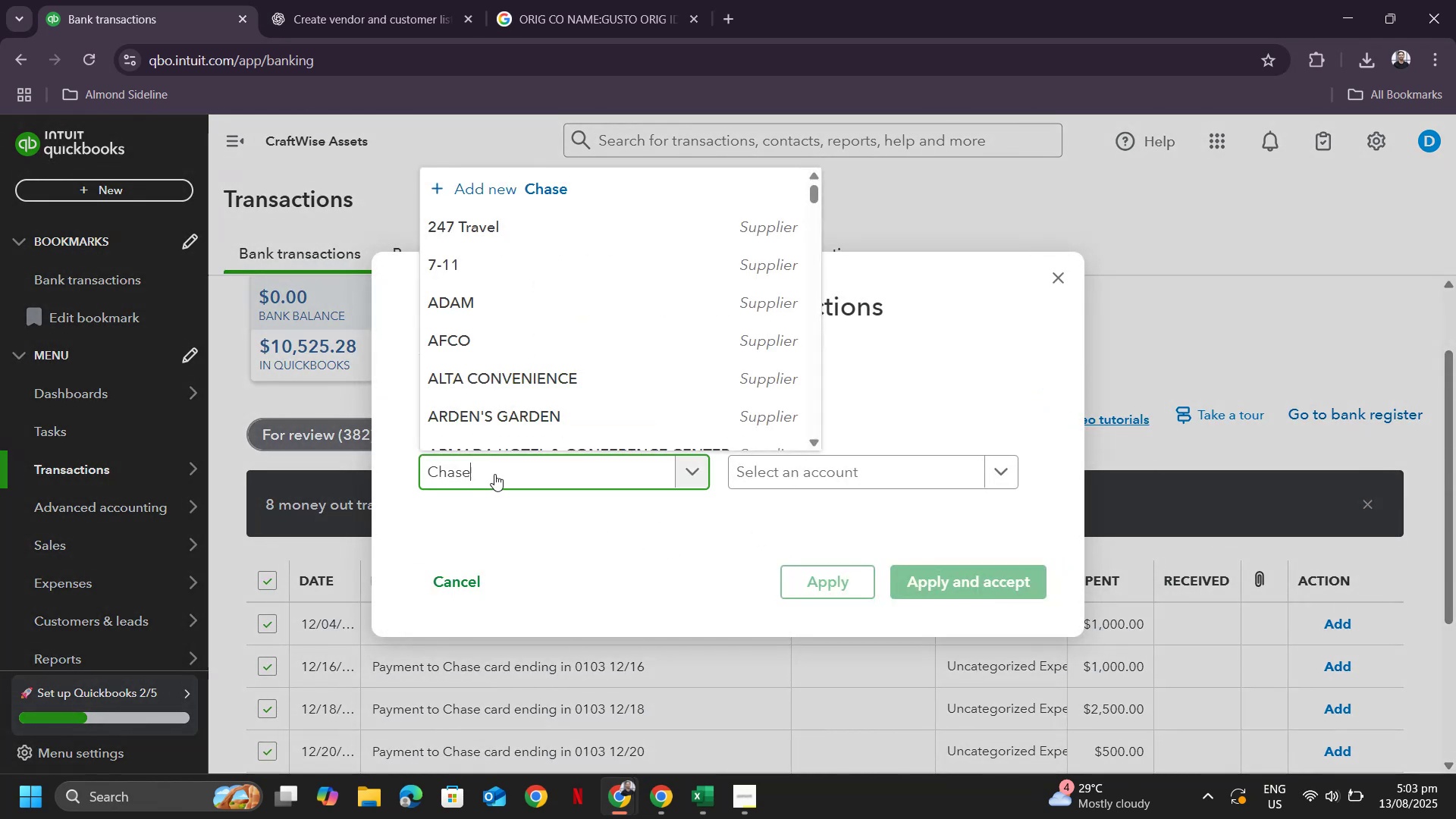 
key(Control+V)
 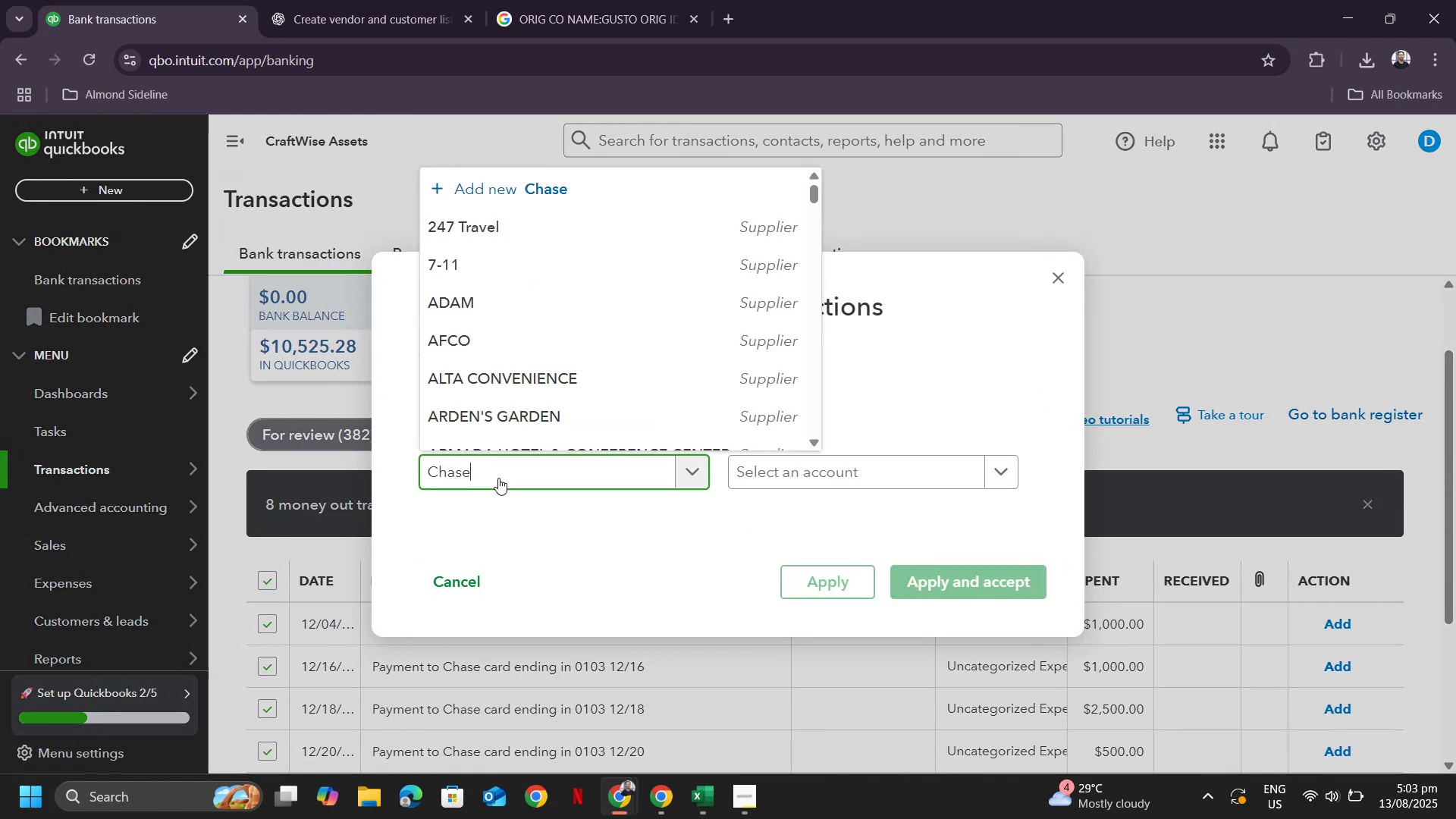 
key(Space)
 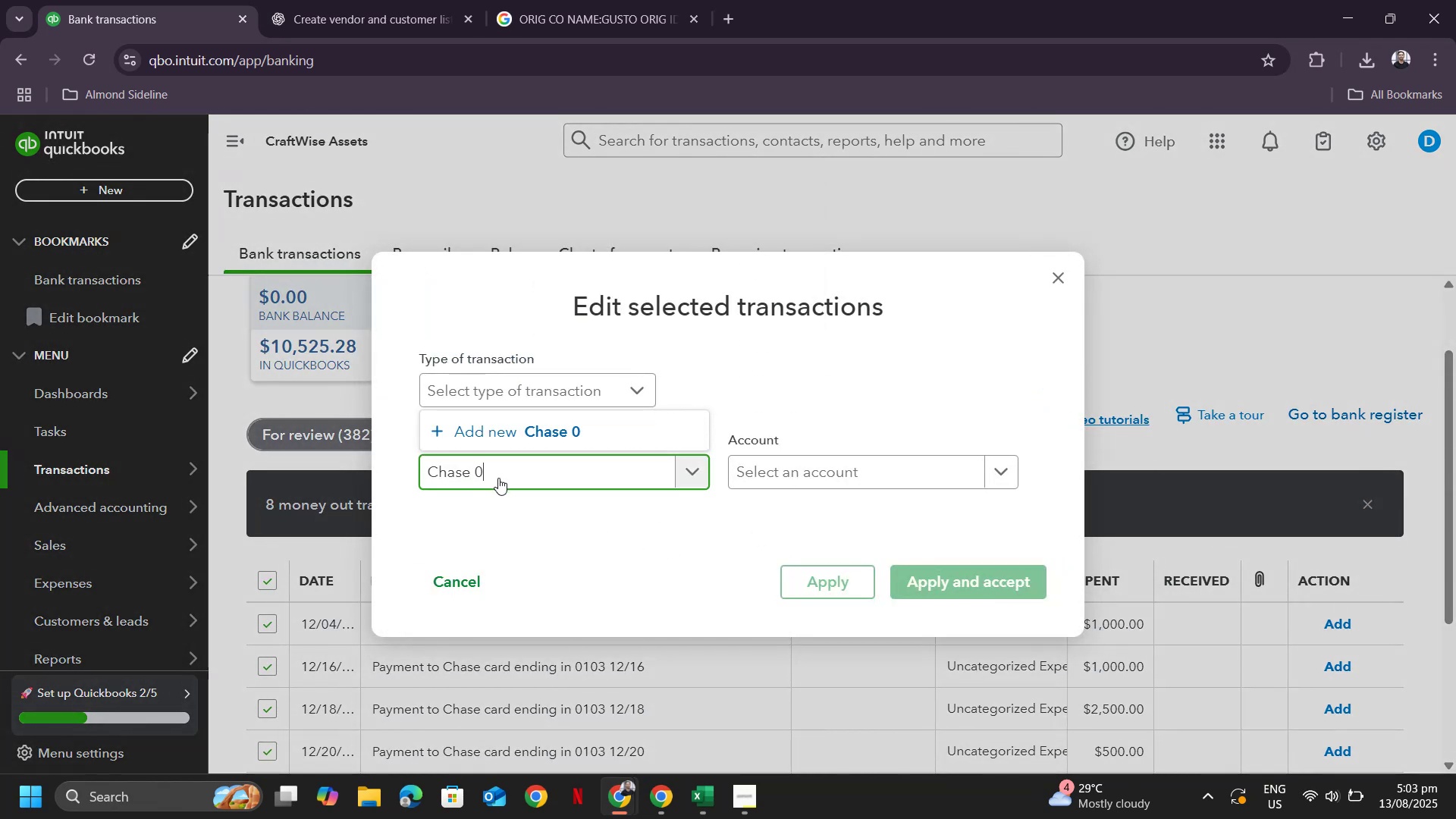 
key(Numpad0)
 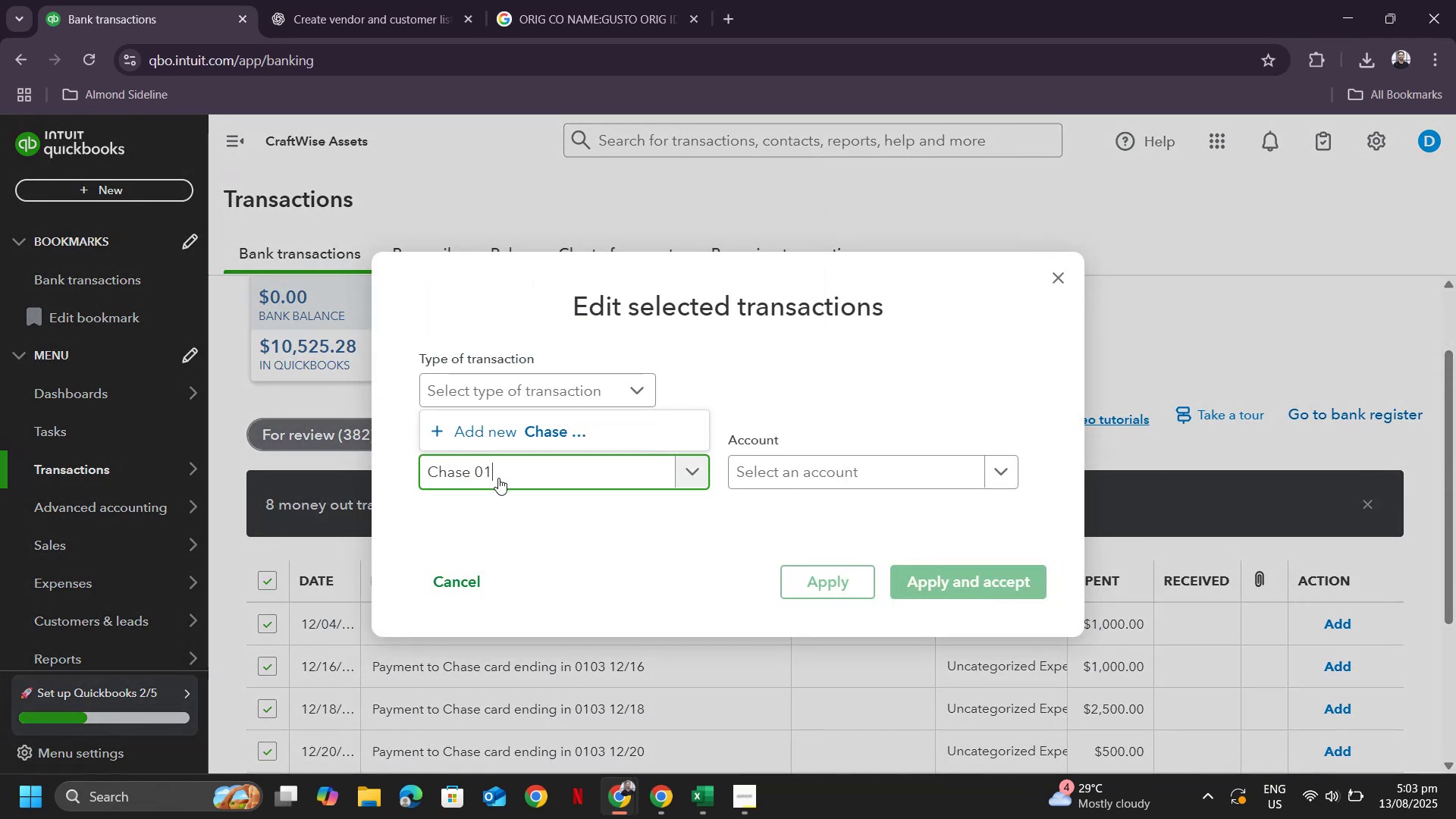 
key(Numpad1)
 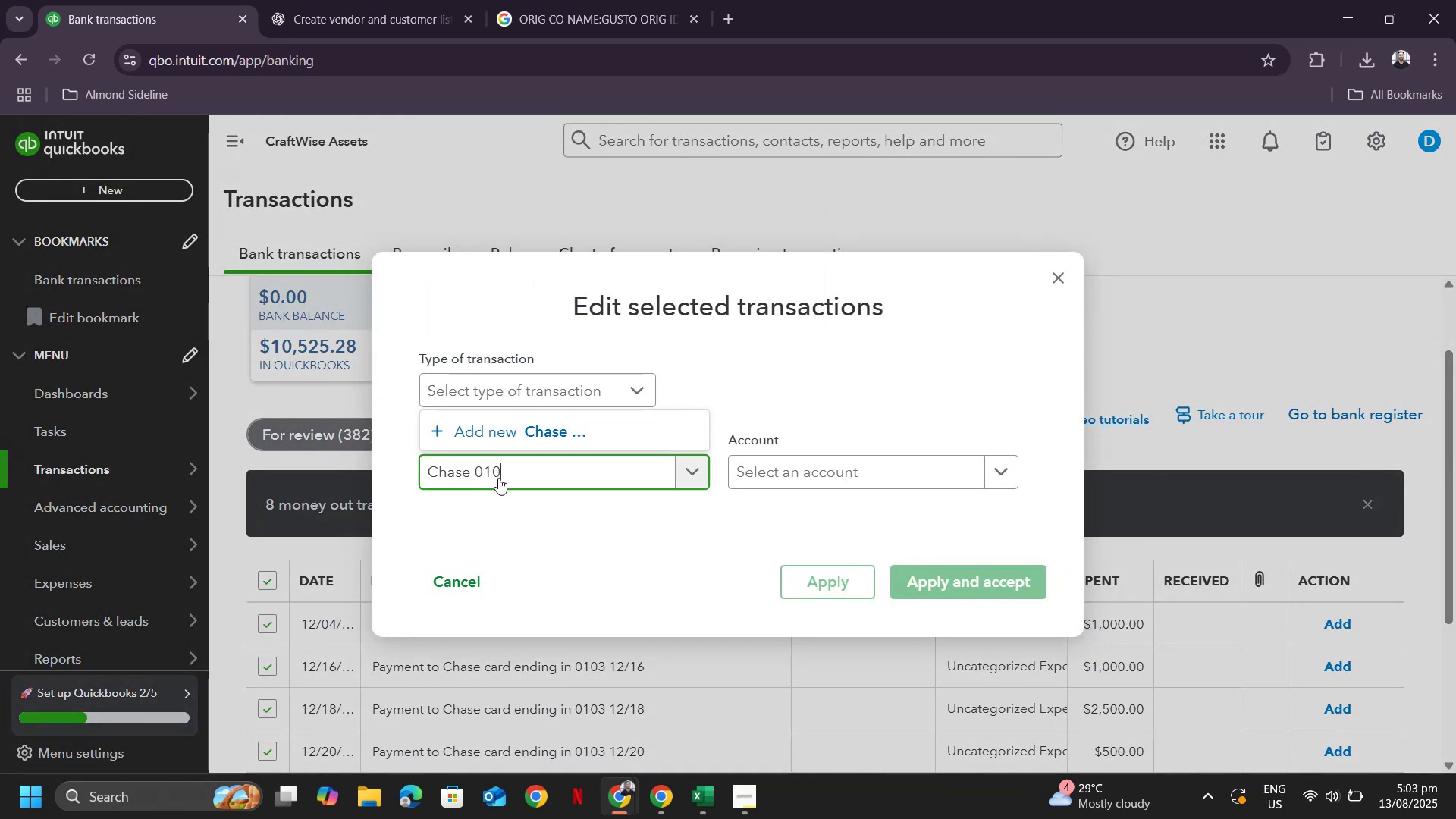 
key(Numpad0)
 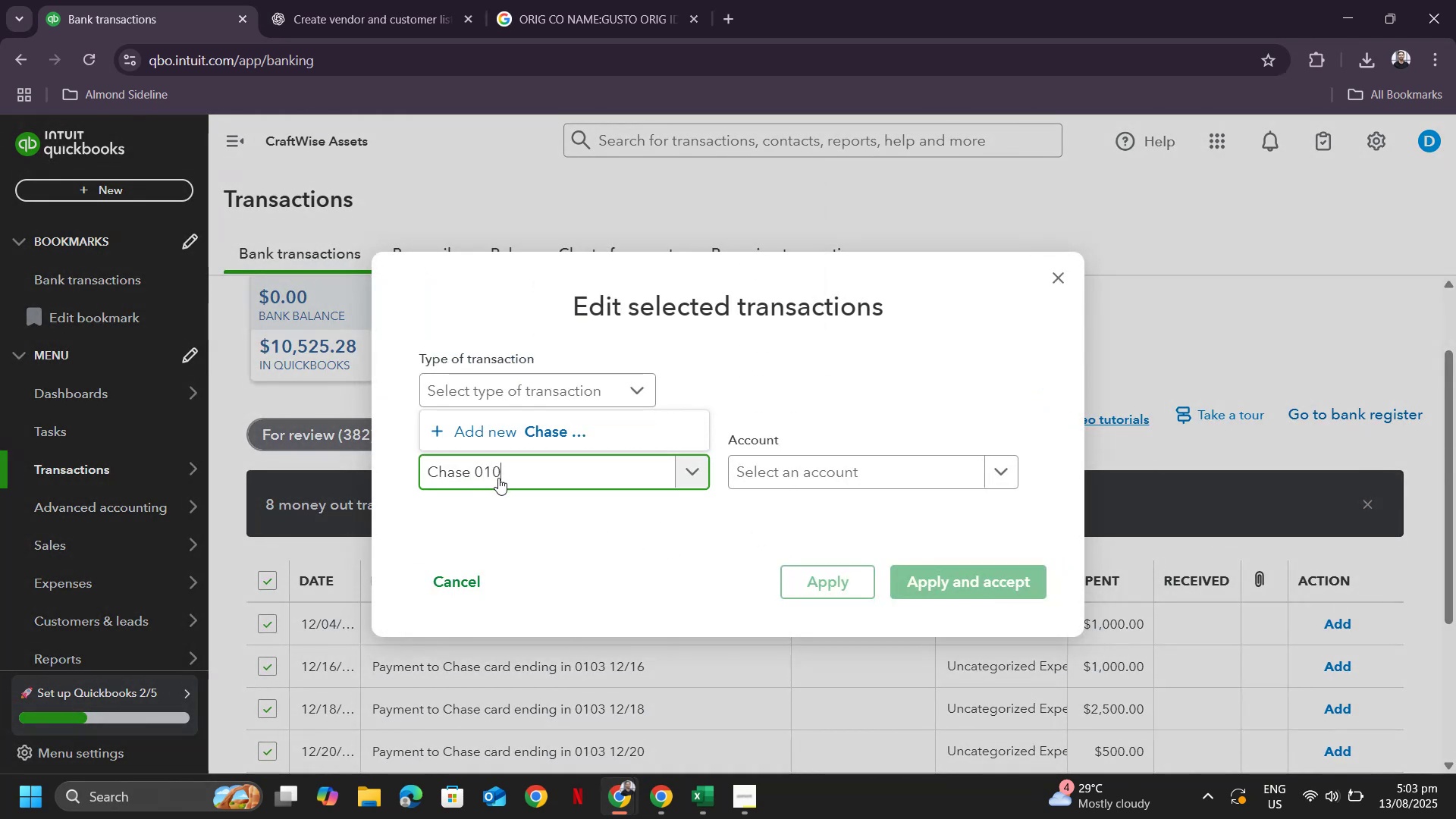 
key(Numpad3)
 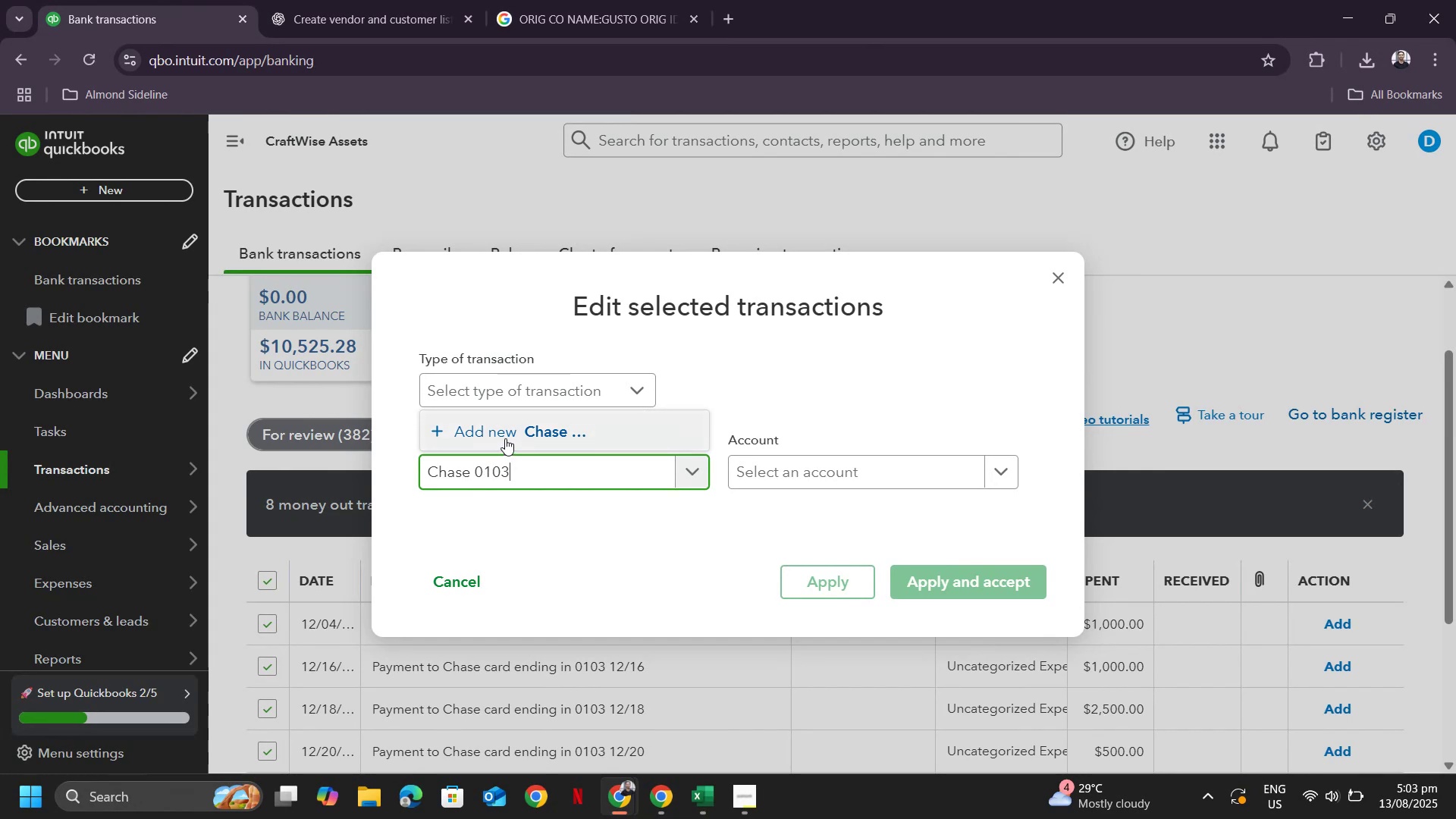 
left_click([505, 438])
 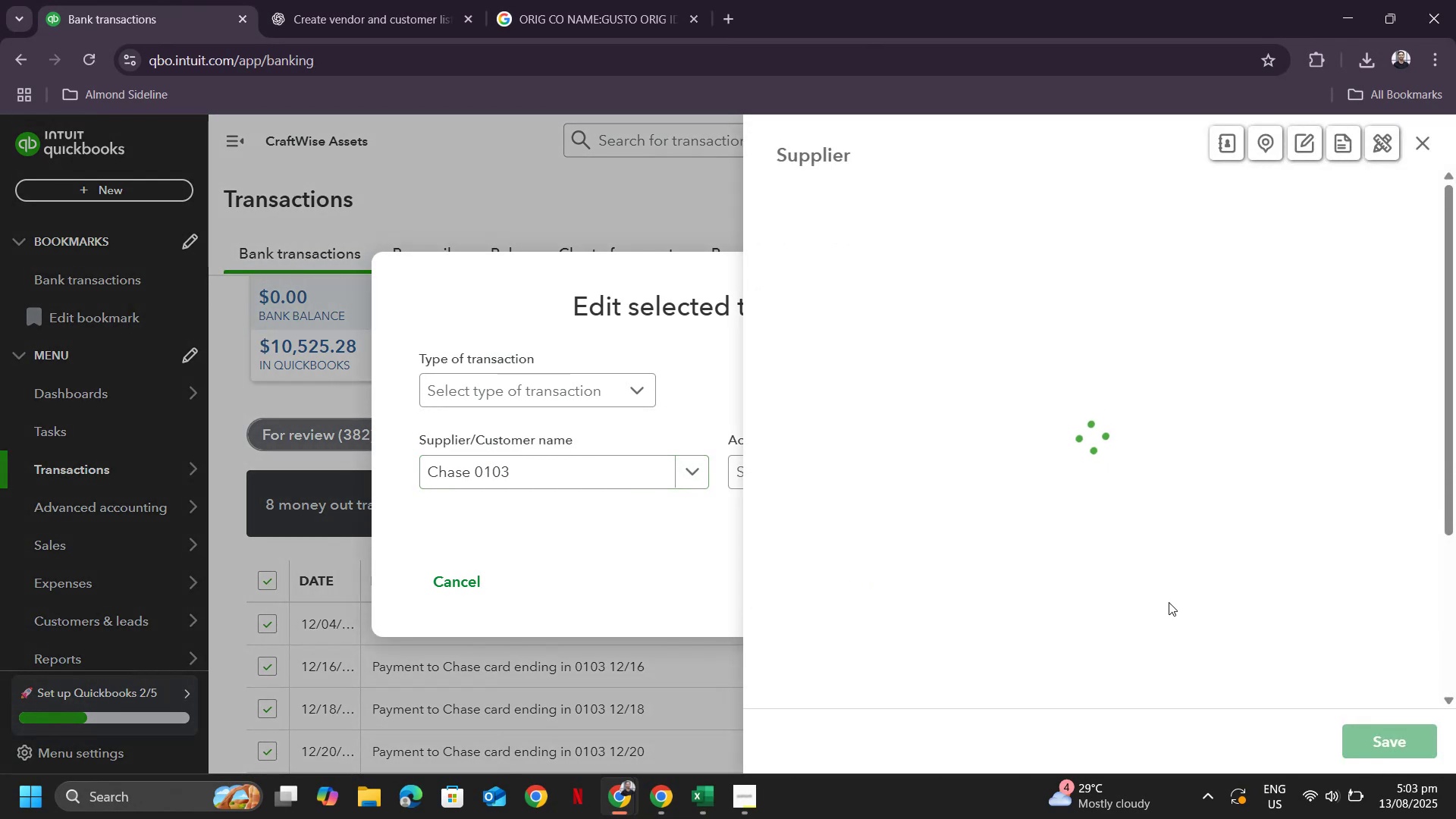 
scroll: coordinate [1243, 711], scroll_direction: up, amount: 1.0
 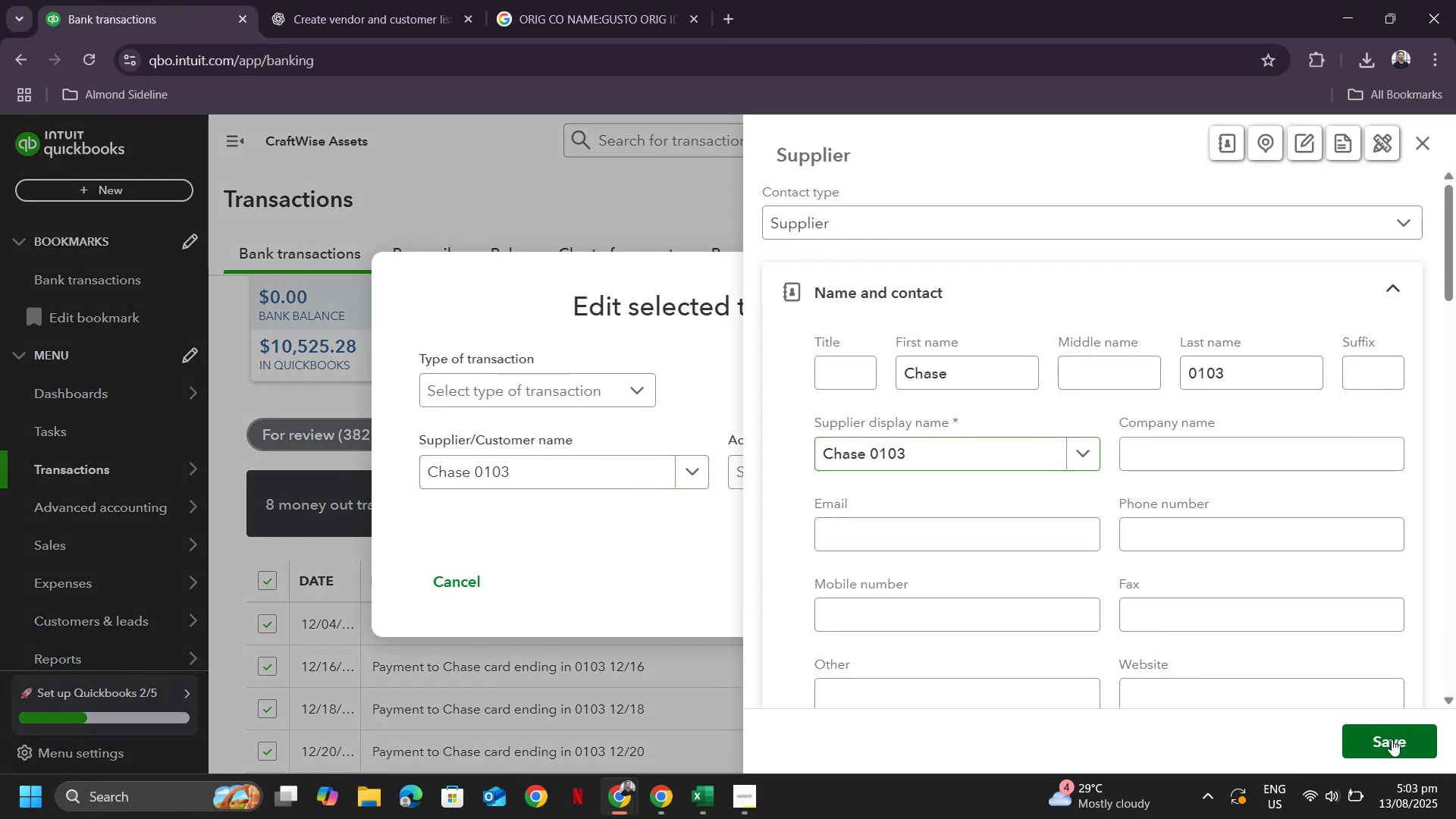 
left_click([1392, 739])
 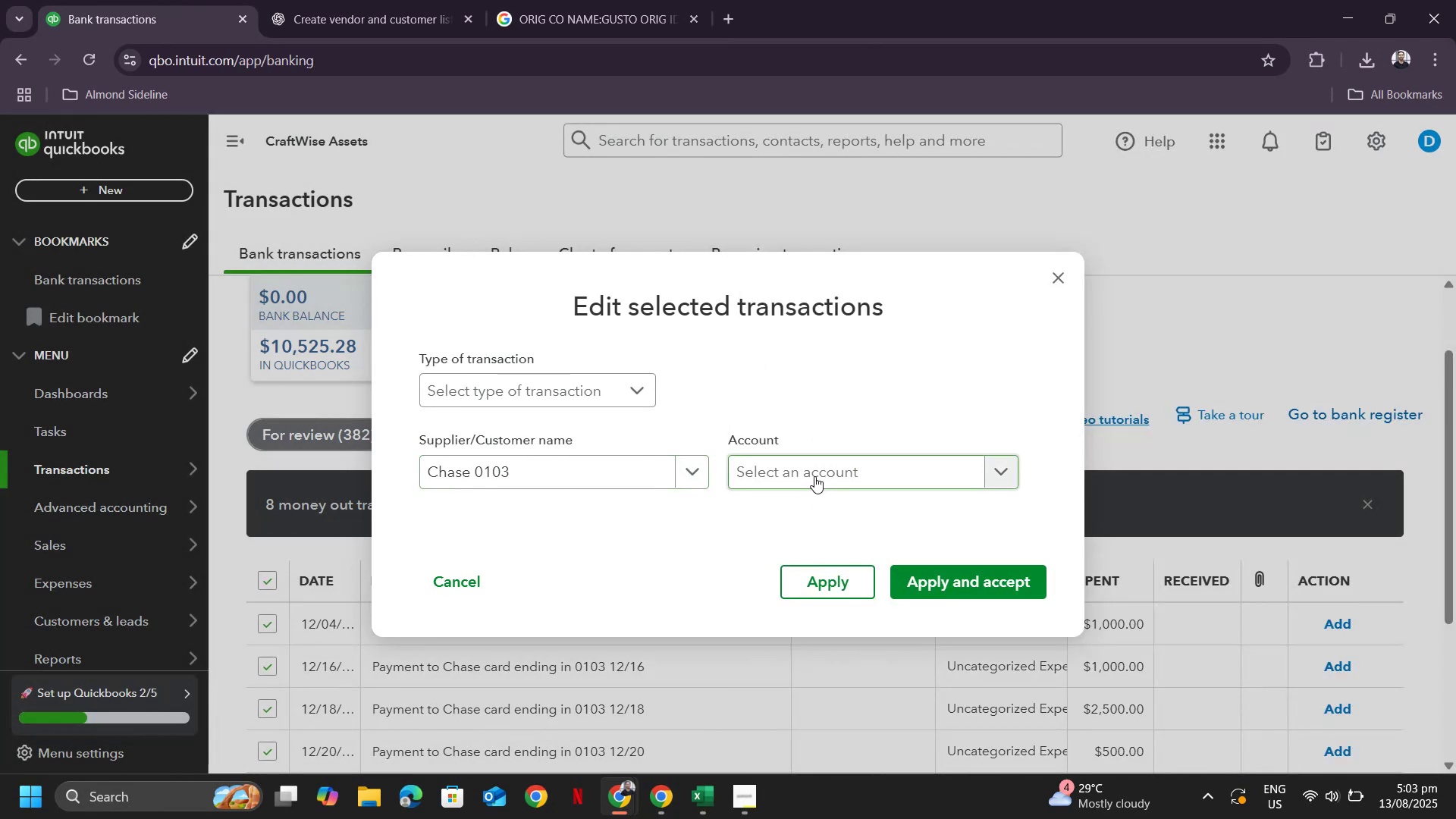 
left_click([814, 476])
 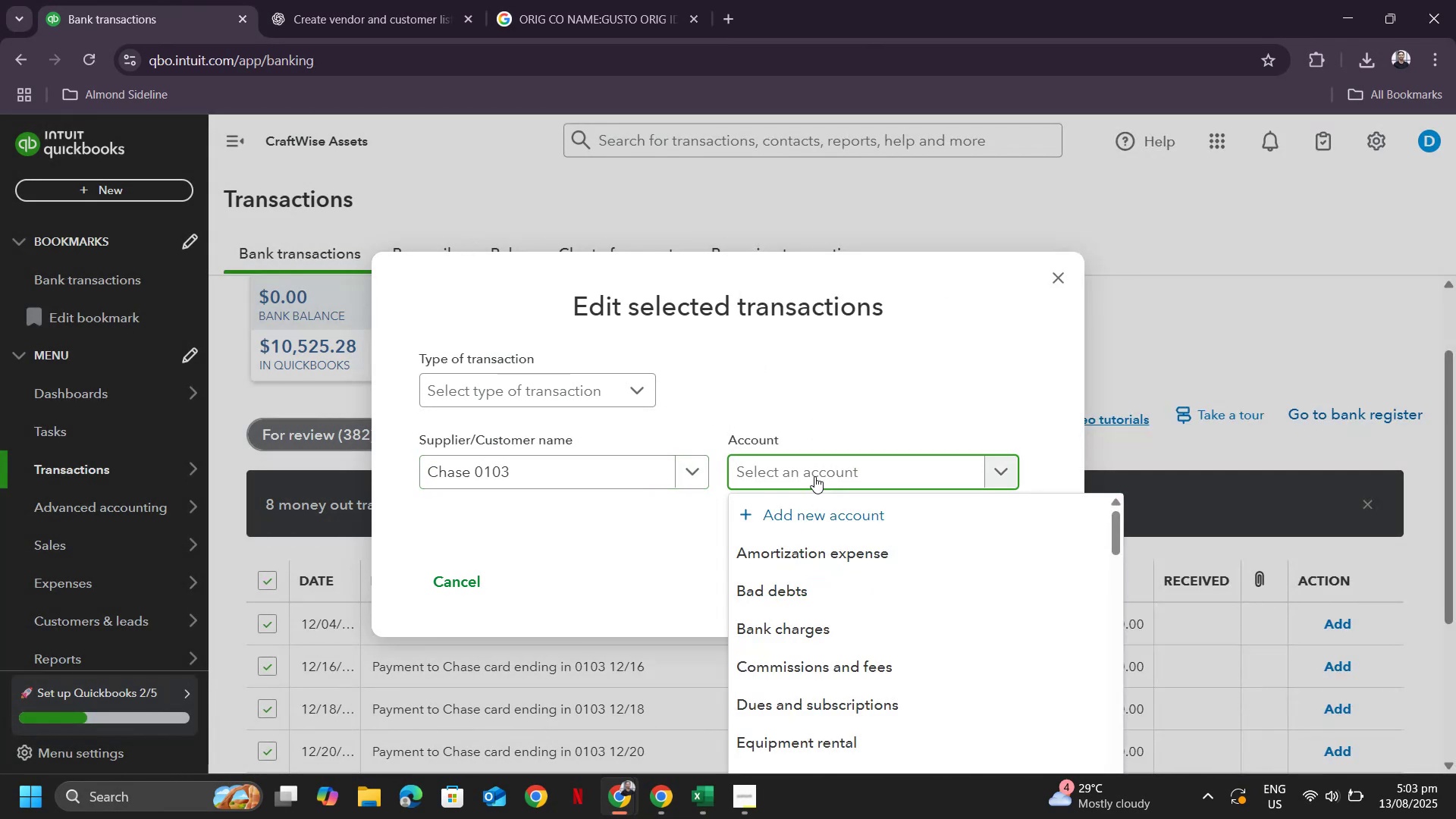 
type(gene)
 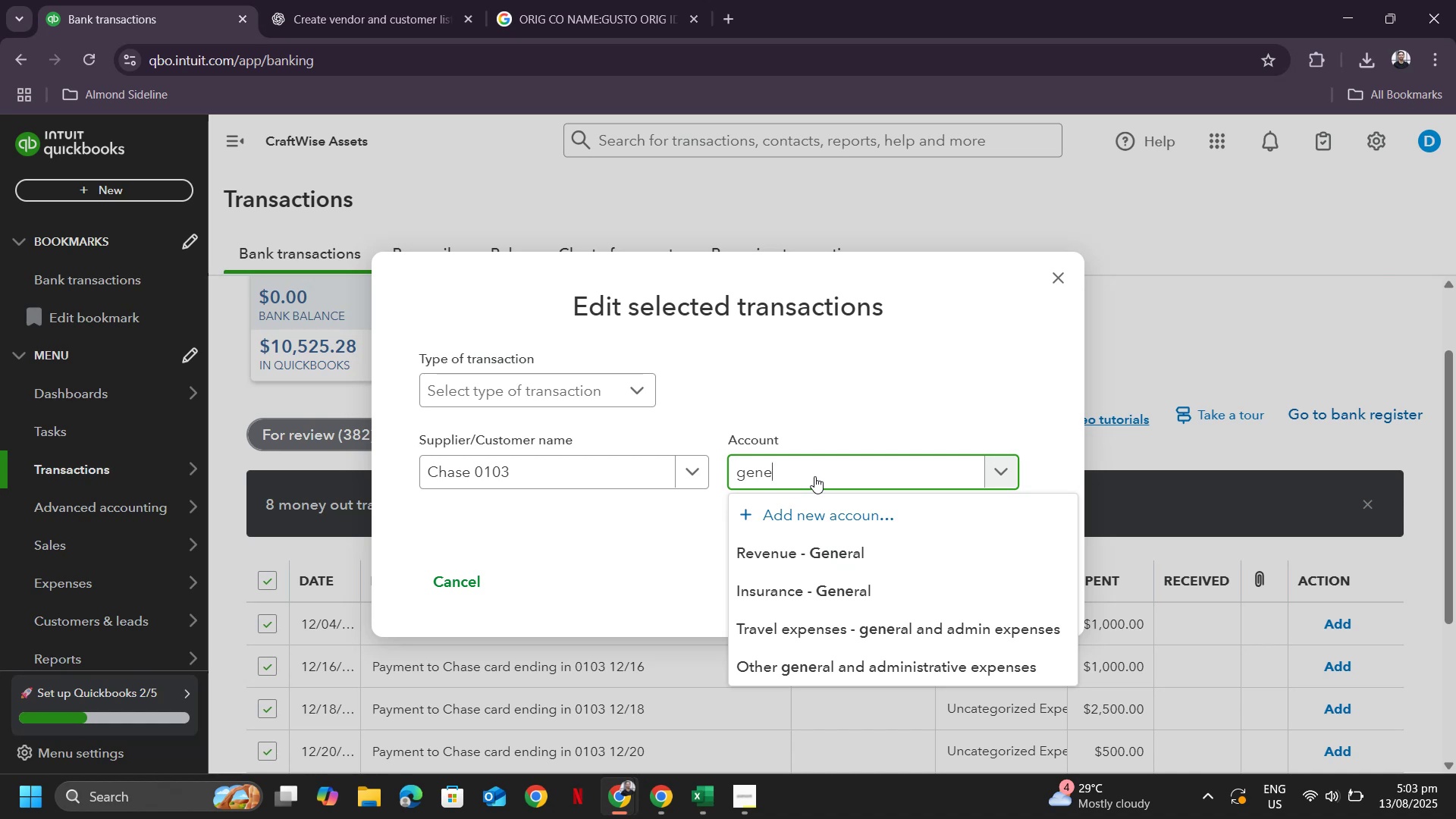 
mouse_move([806, 604])
 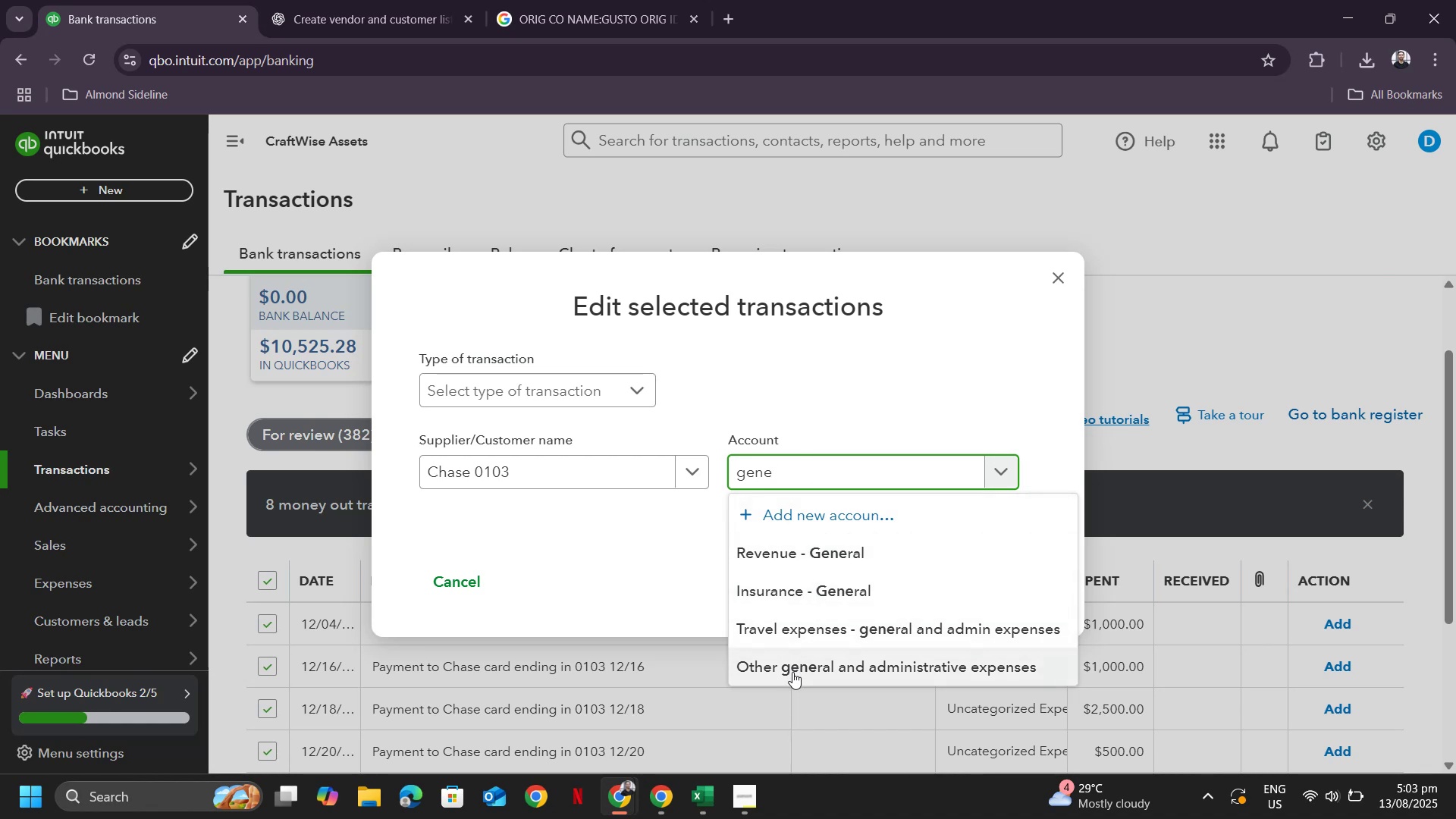 
left_click([792, 672])
 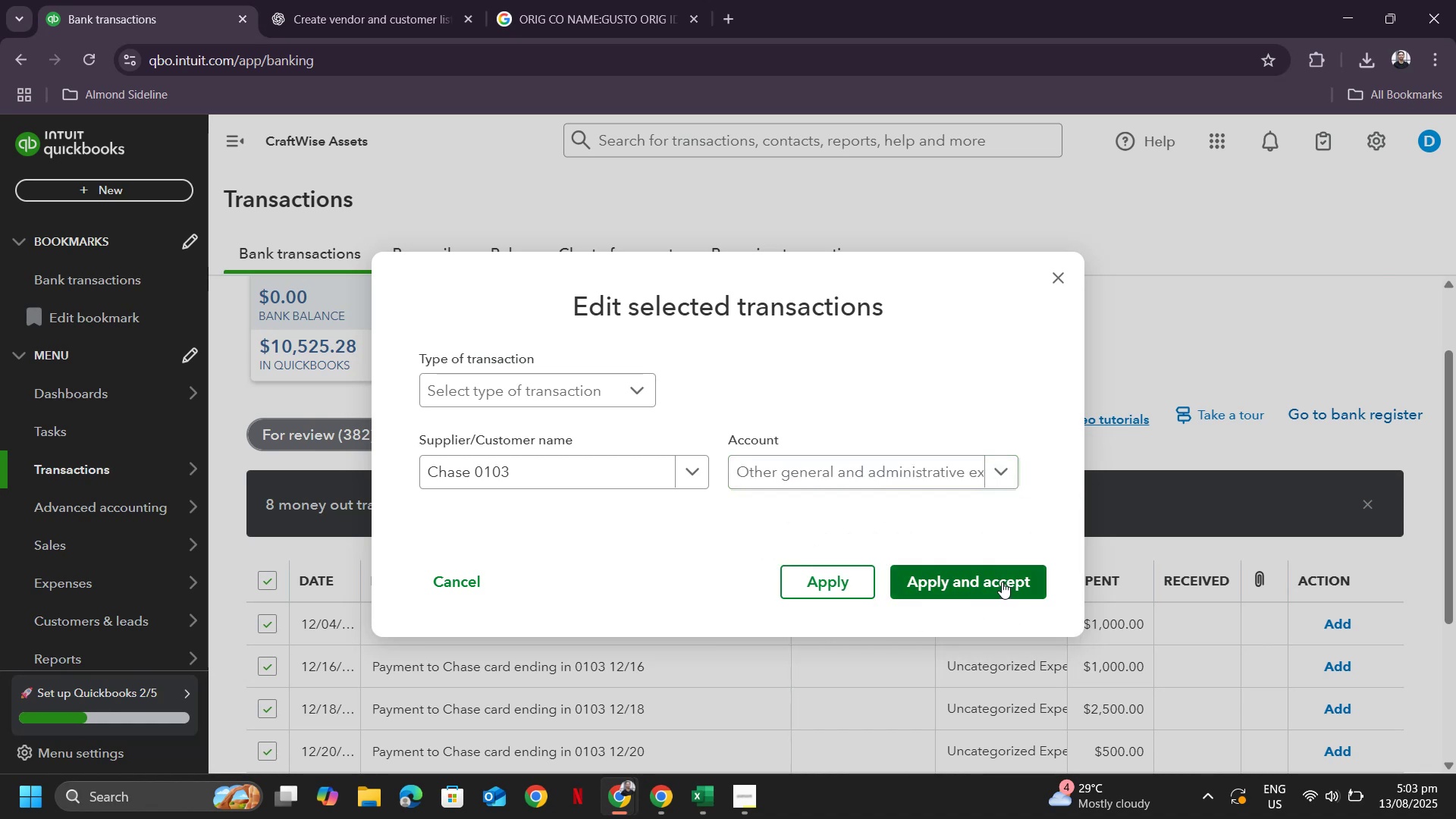 
left_click([1002, 582])
 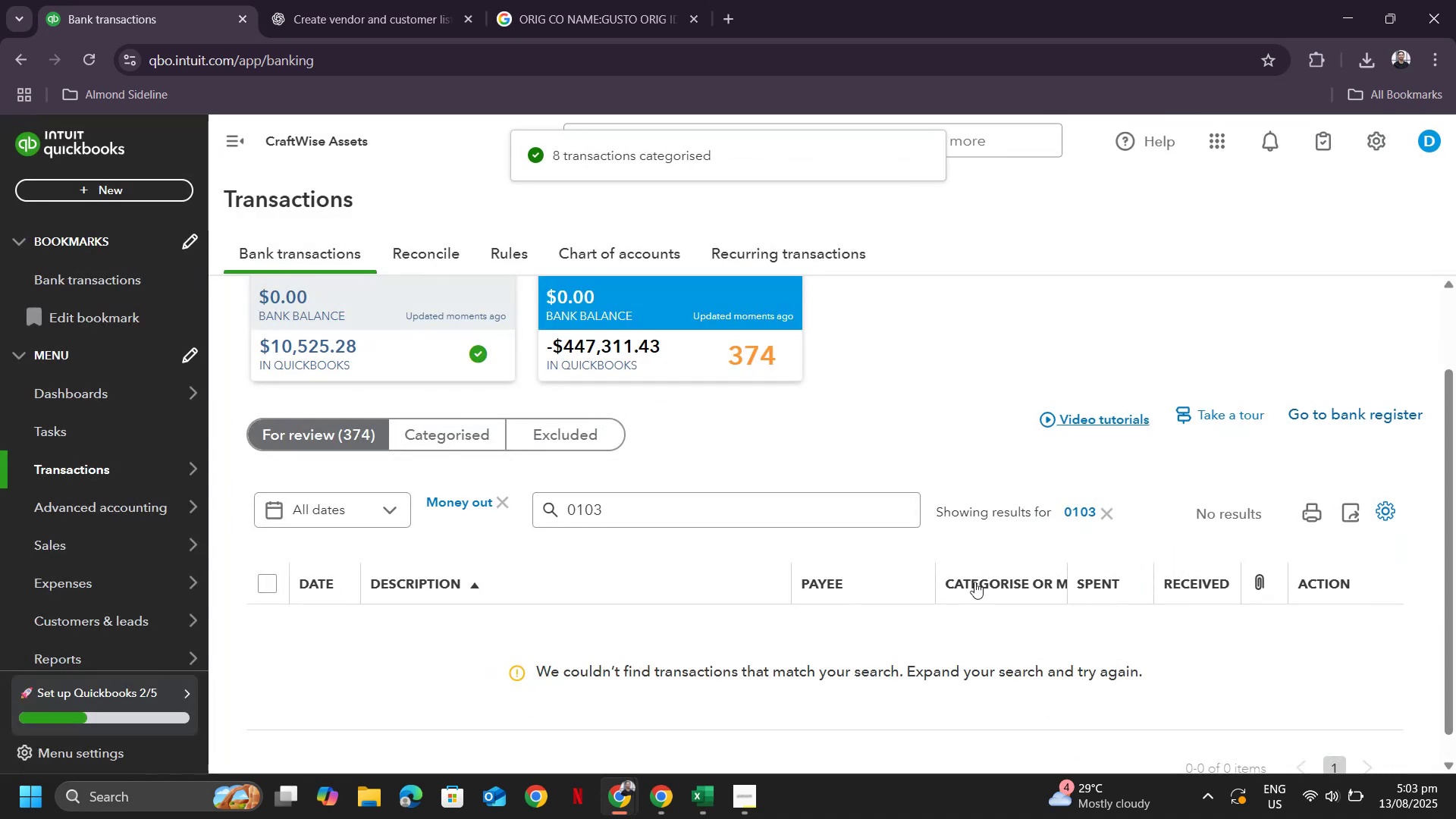 
left_click([1110, 509])
 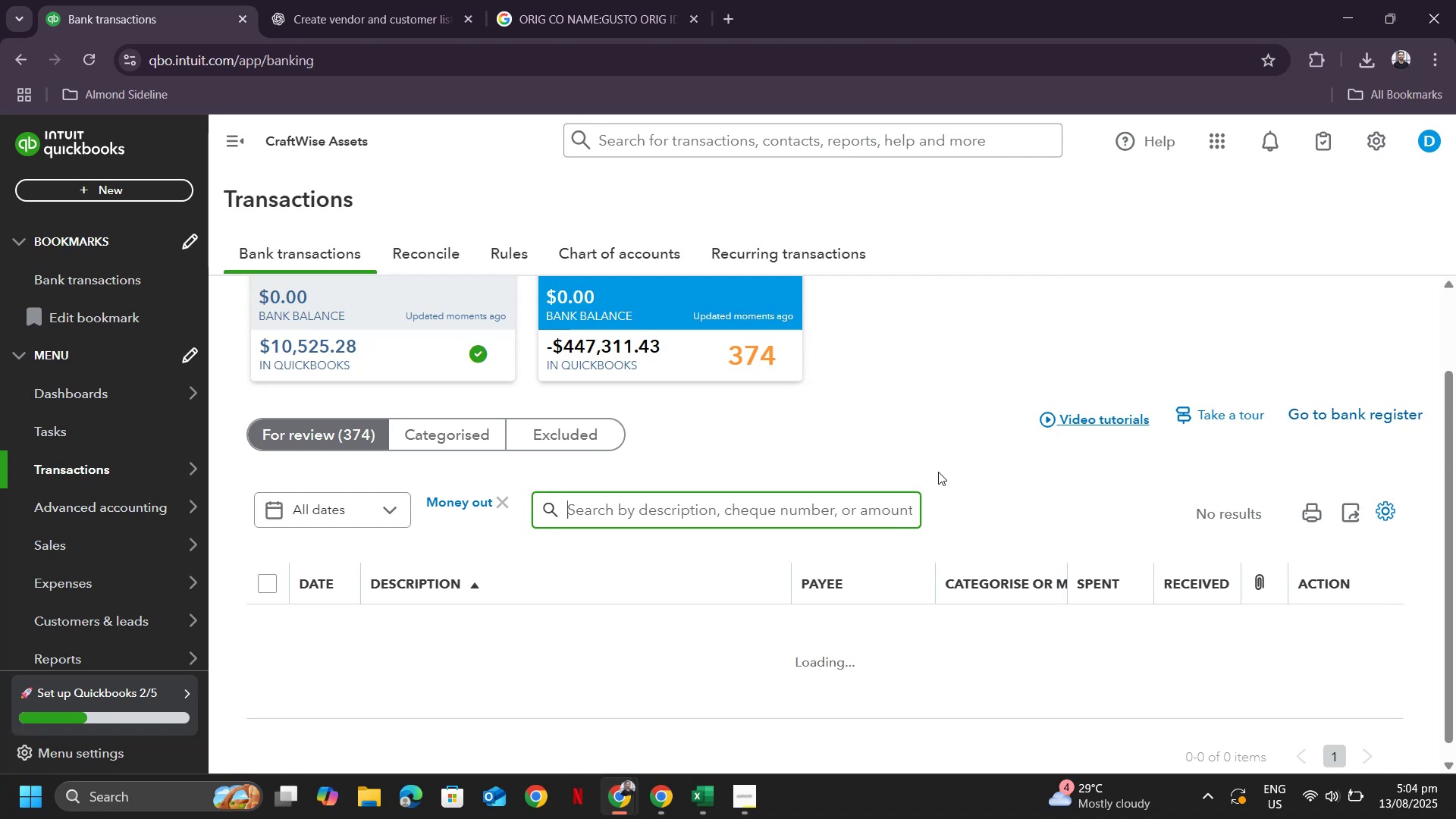 
wait(17.69)
 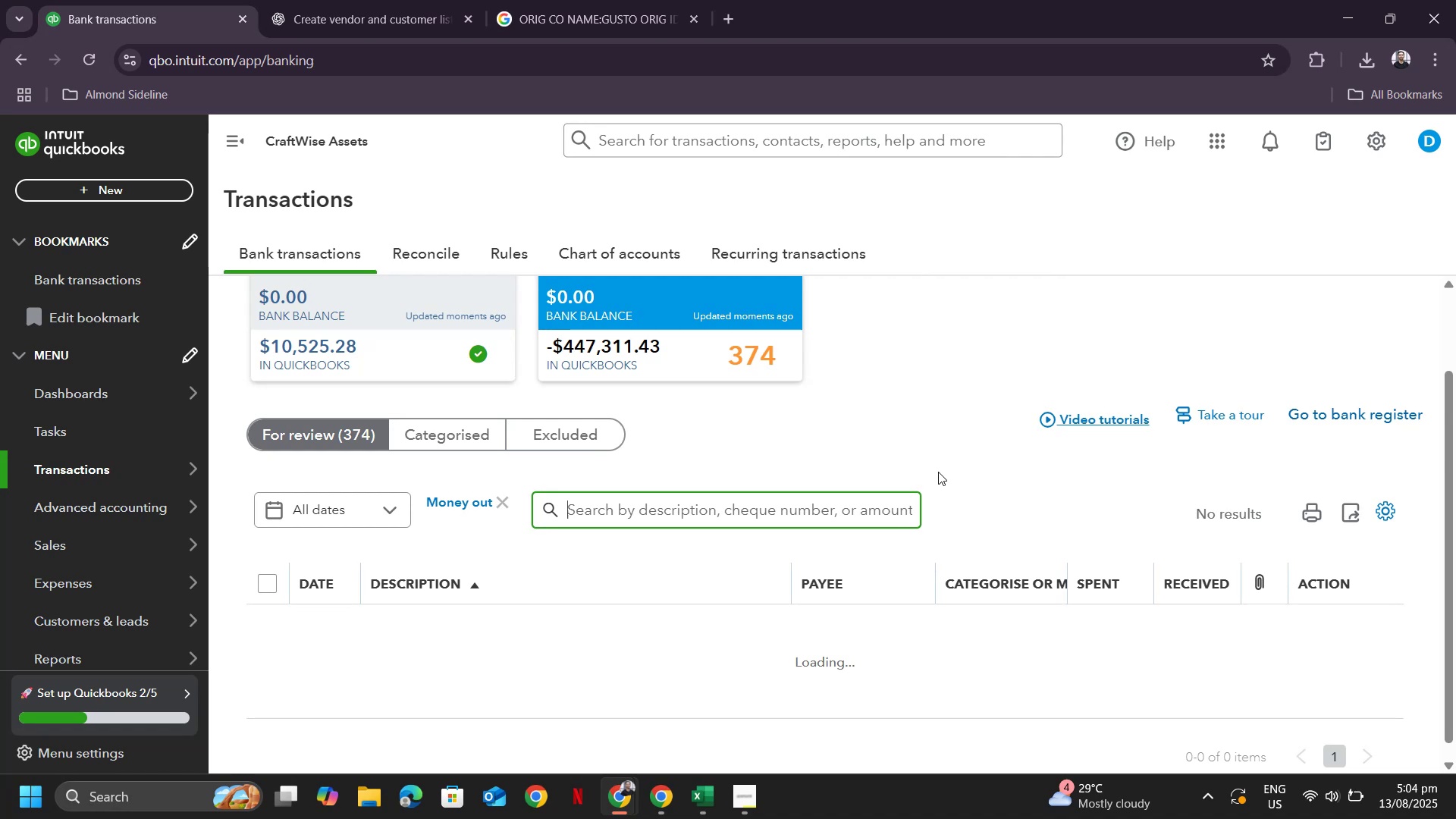 
scroll: coordinate [888, 450], scroll_direction: down, amount: 17.0
 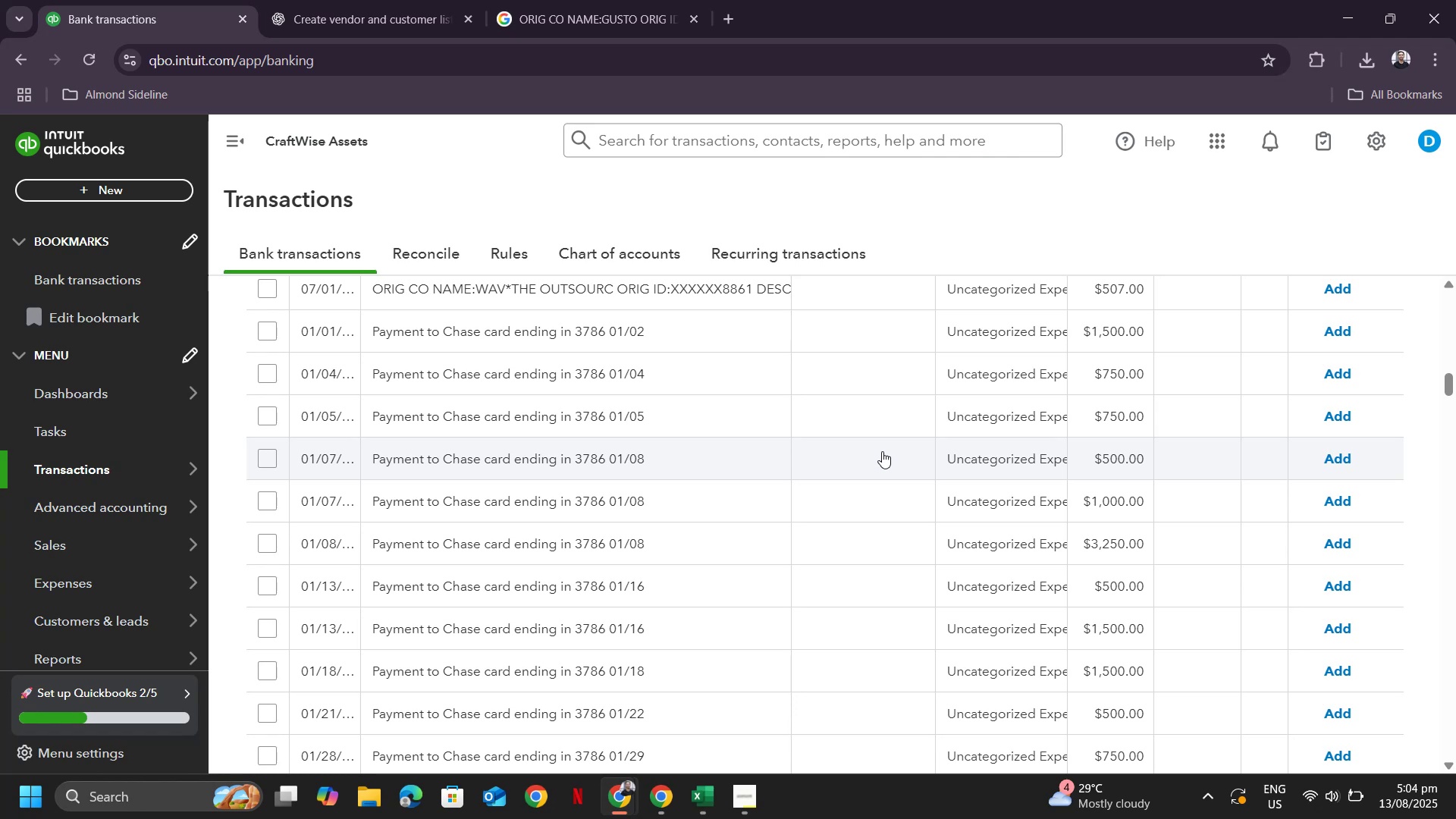 
scroll: coordinate [825, 459], scroll_direction: up, amount: 17.0
 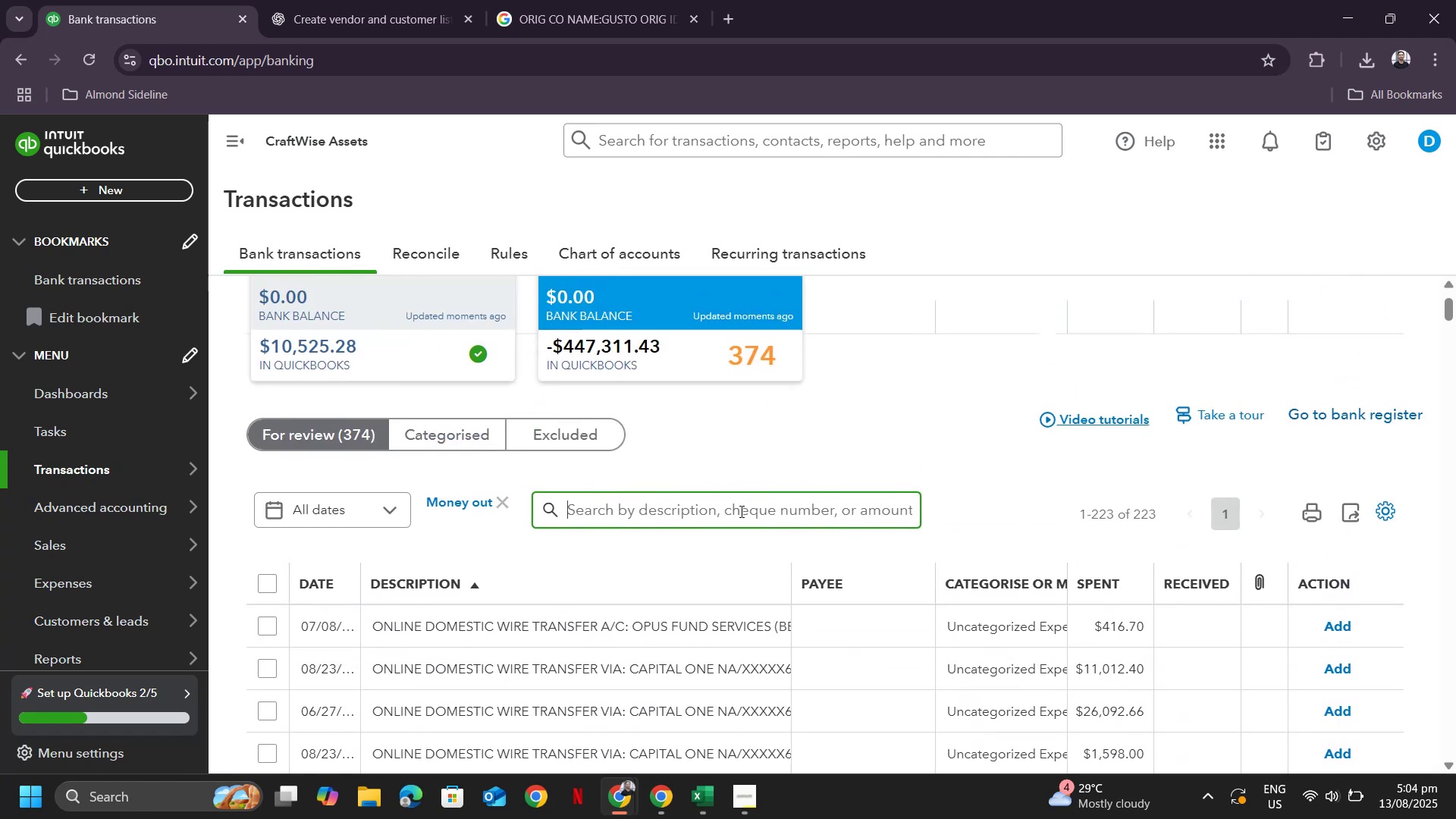 
left_click([740, 511])
 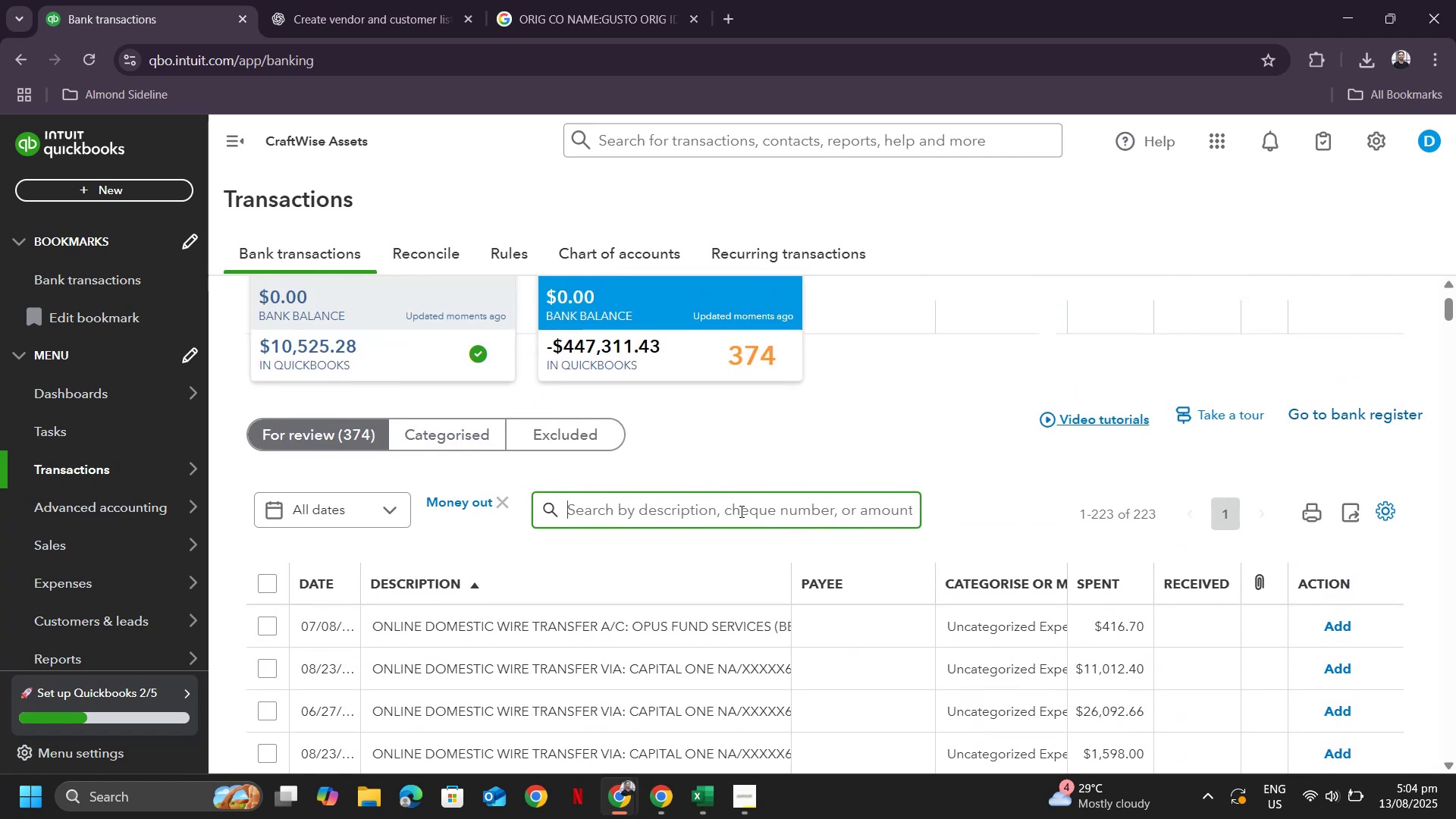 
key(Numpad3)
 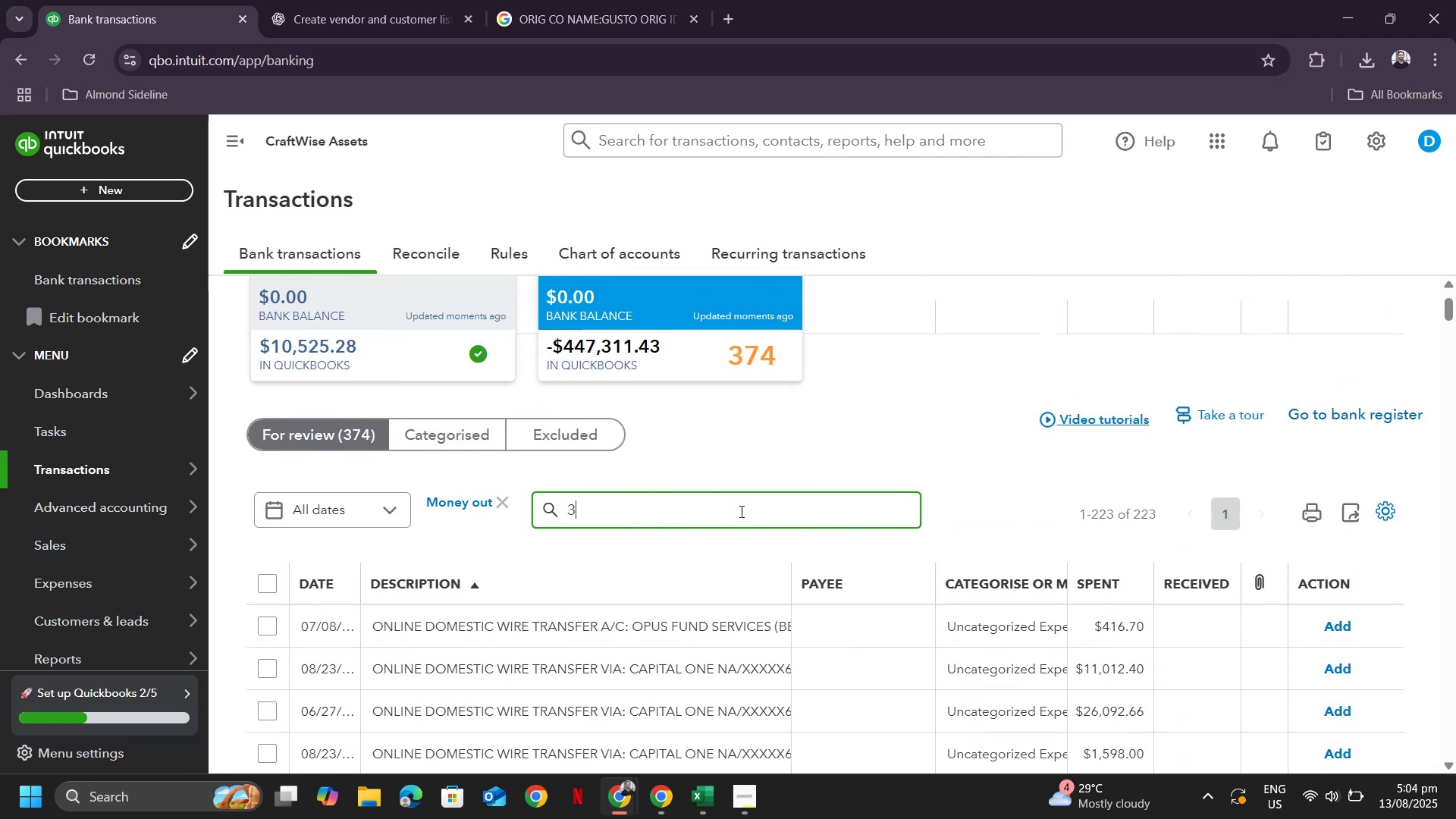 
key(Numpad7)
 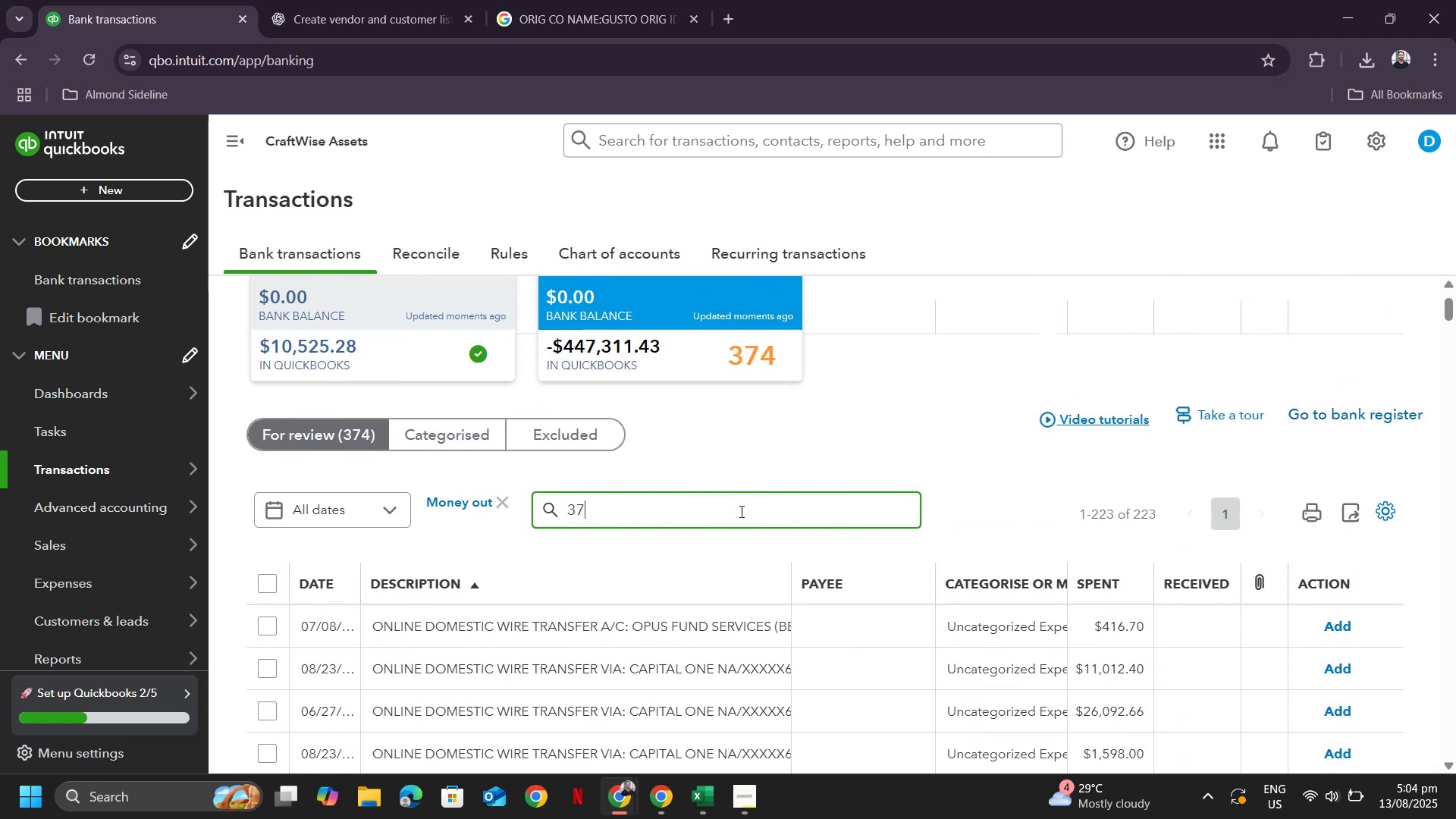 
key(Numpad8)
 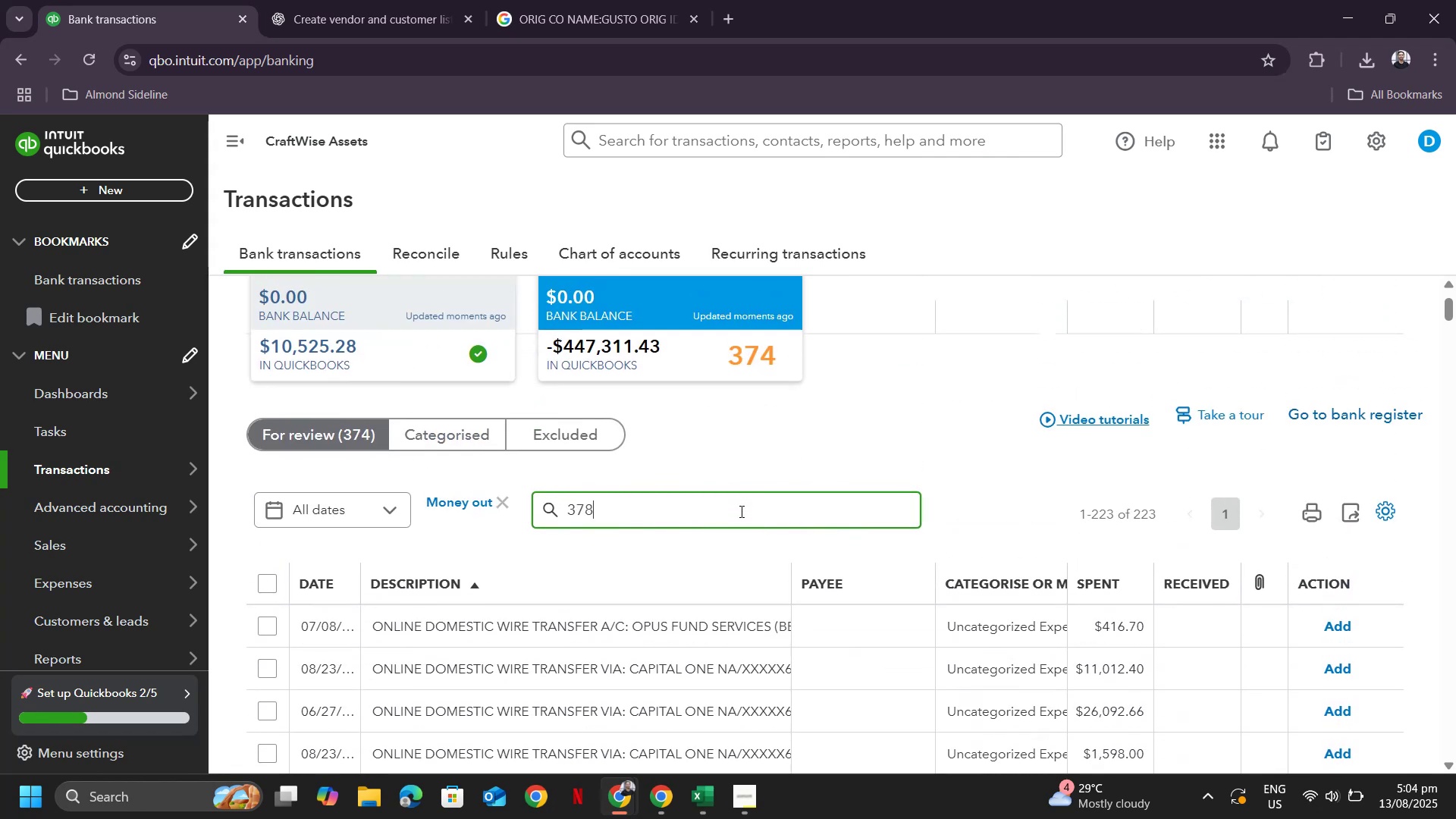 
key(Numpad6)
 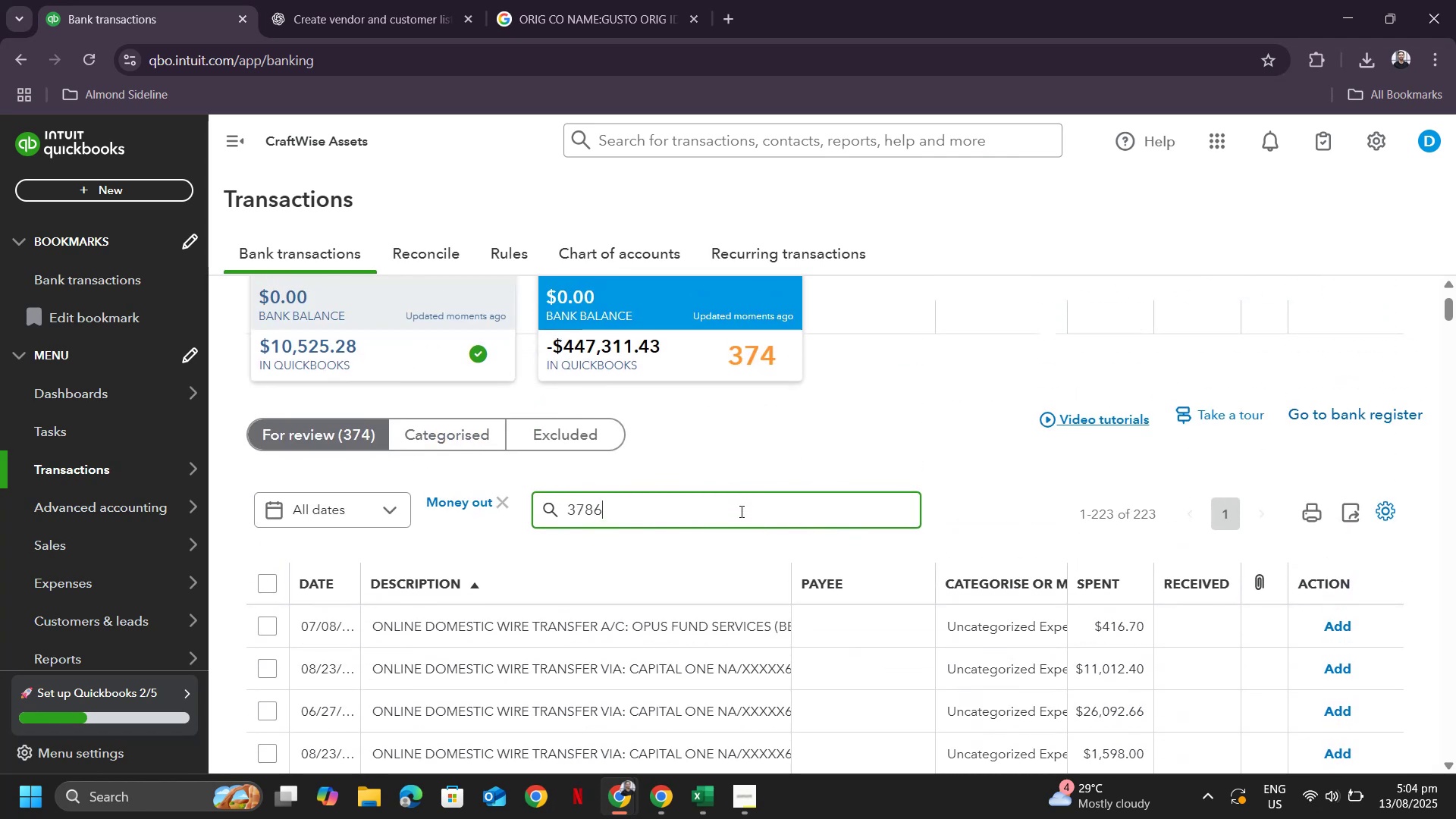 
key(NumpadEnter)
 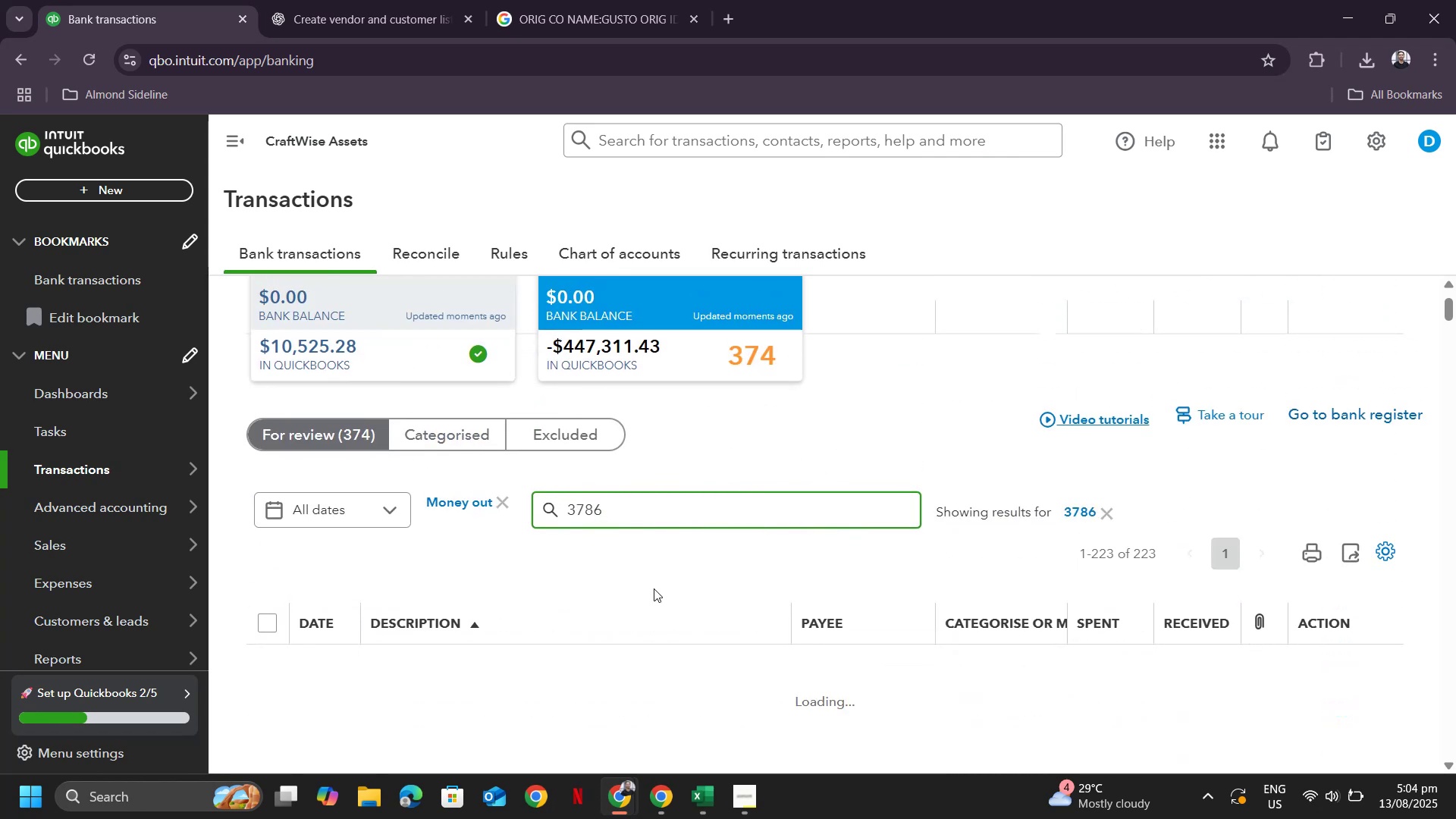 
scroll: coordinate [579, 534], scroll_direction: down, amount: 2.0
 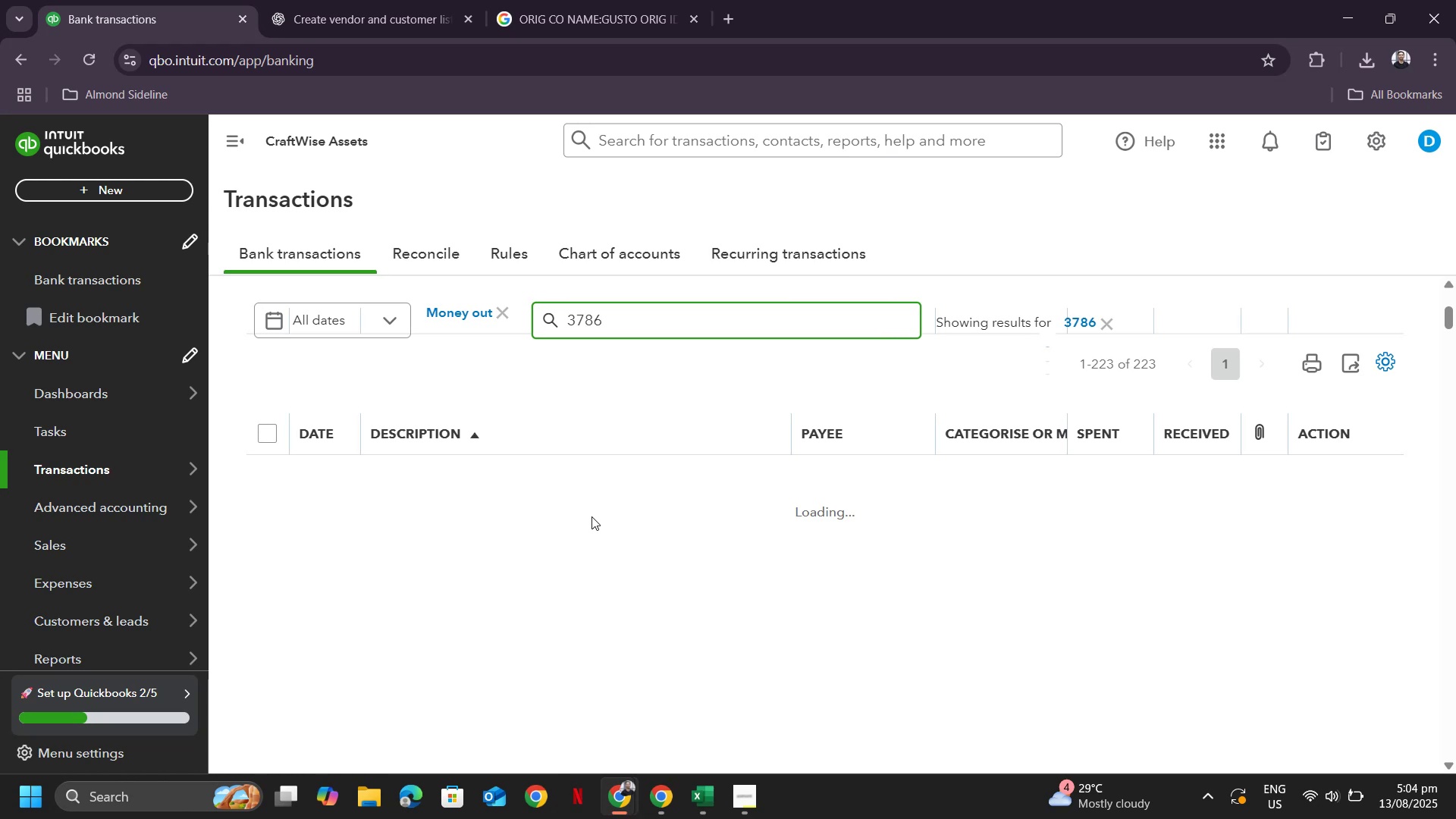 
scroll: coordinate [595, 518], scroll_direction: up, amount: 2.0
 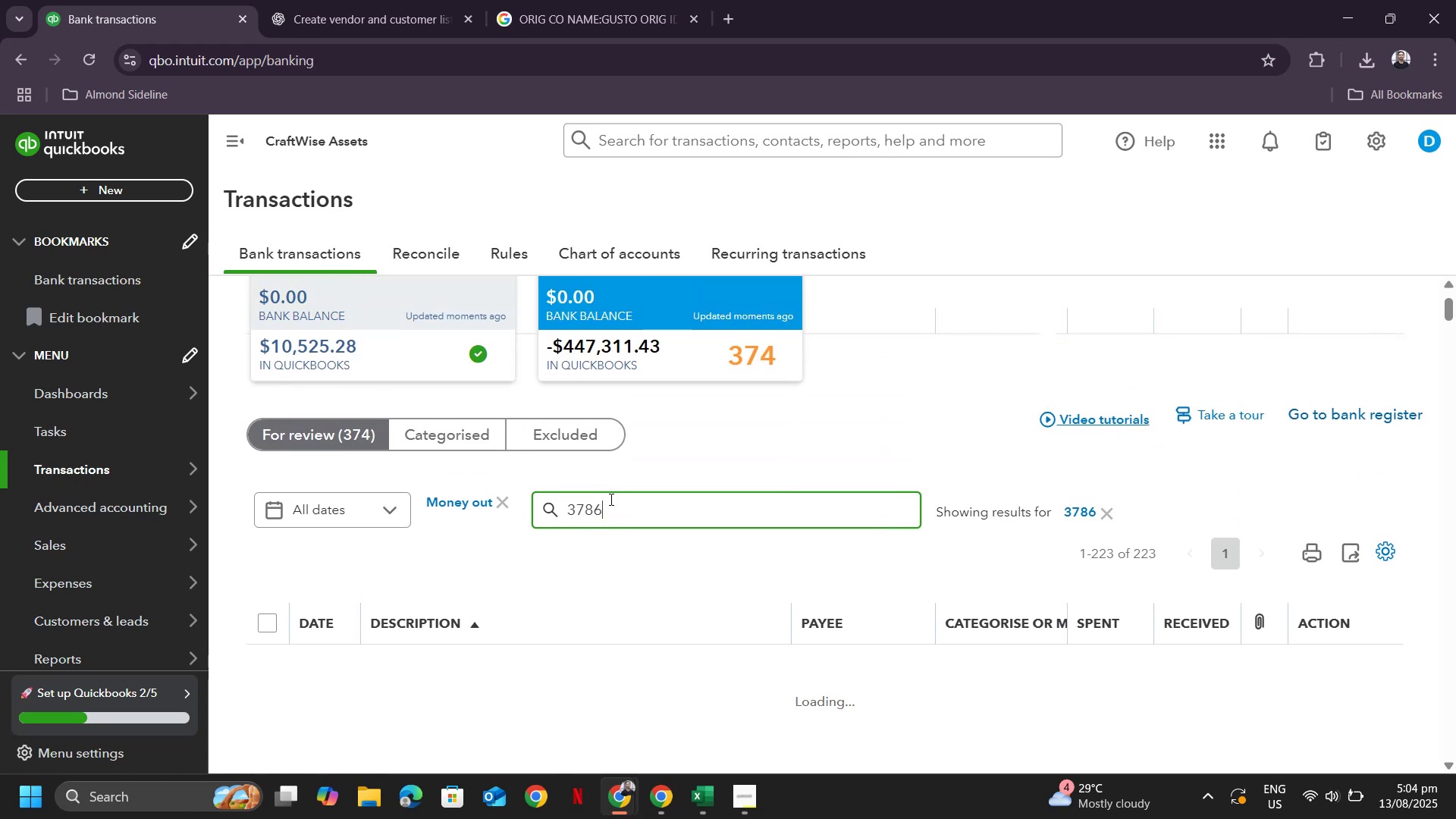 
scroll: coordinate [666, 522], scroll_direction: down, amount: 2.0
 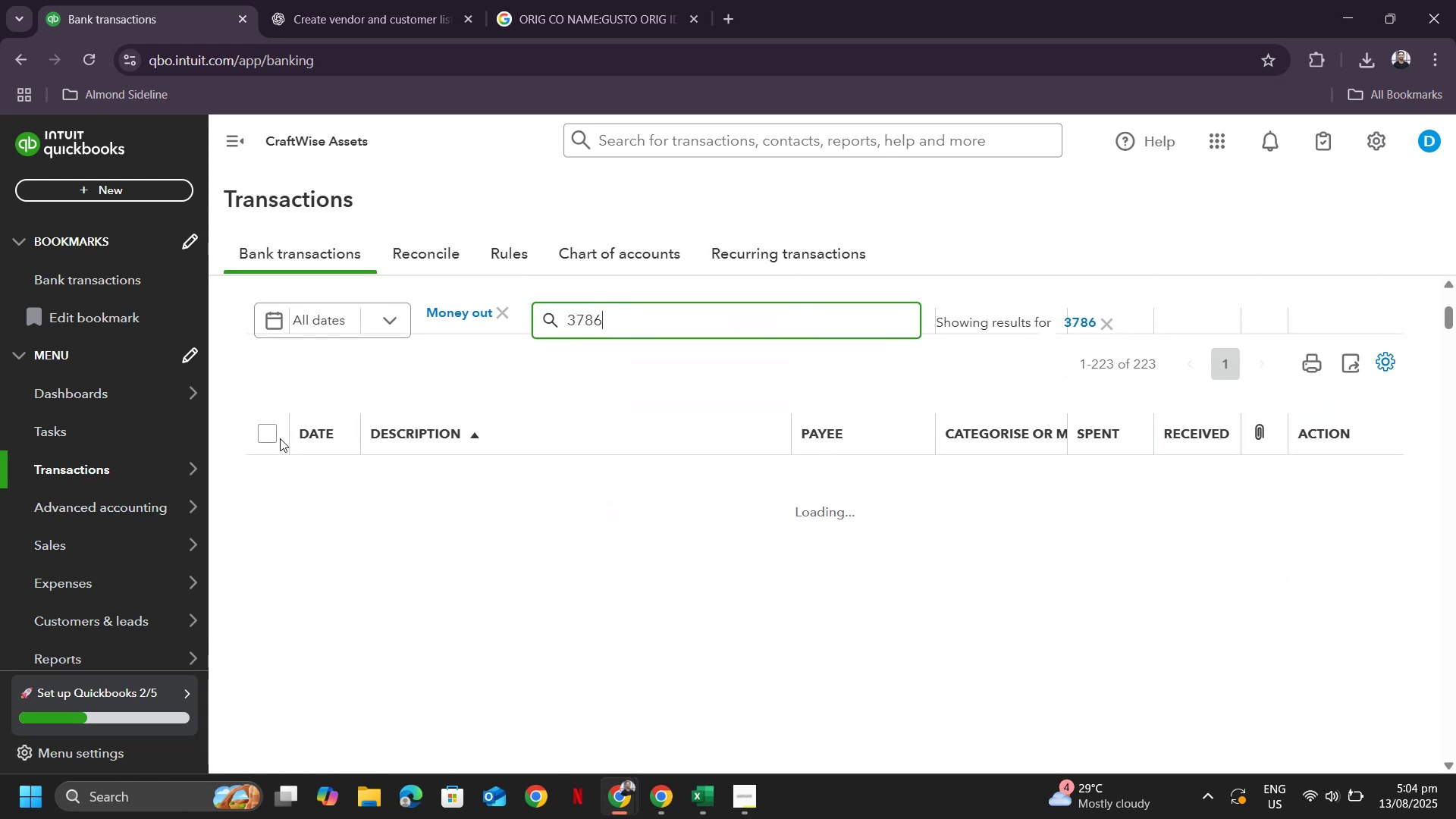 
left_click_drag(start_coordinate=[622, 318], to_coordinate=[419, 287])
 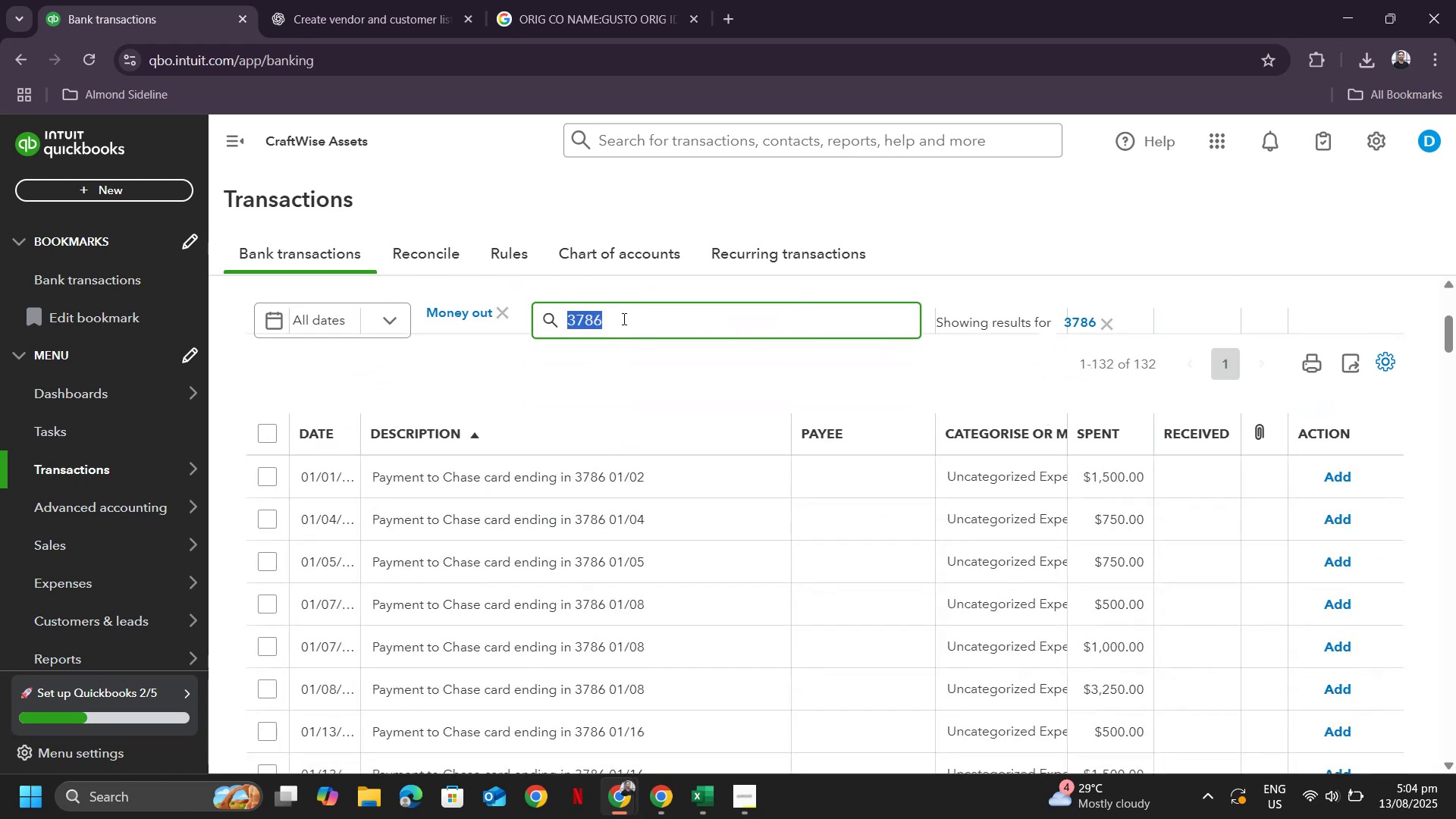 
left_click_drag(start_coordinate=[626, 322], to_coordinate=[644, 326])
 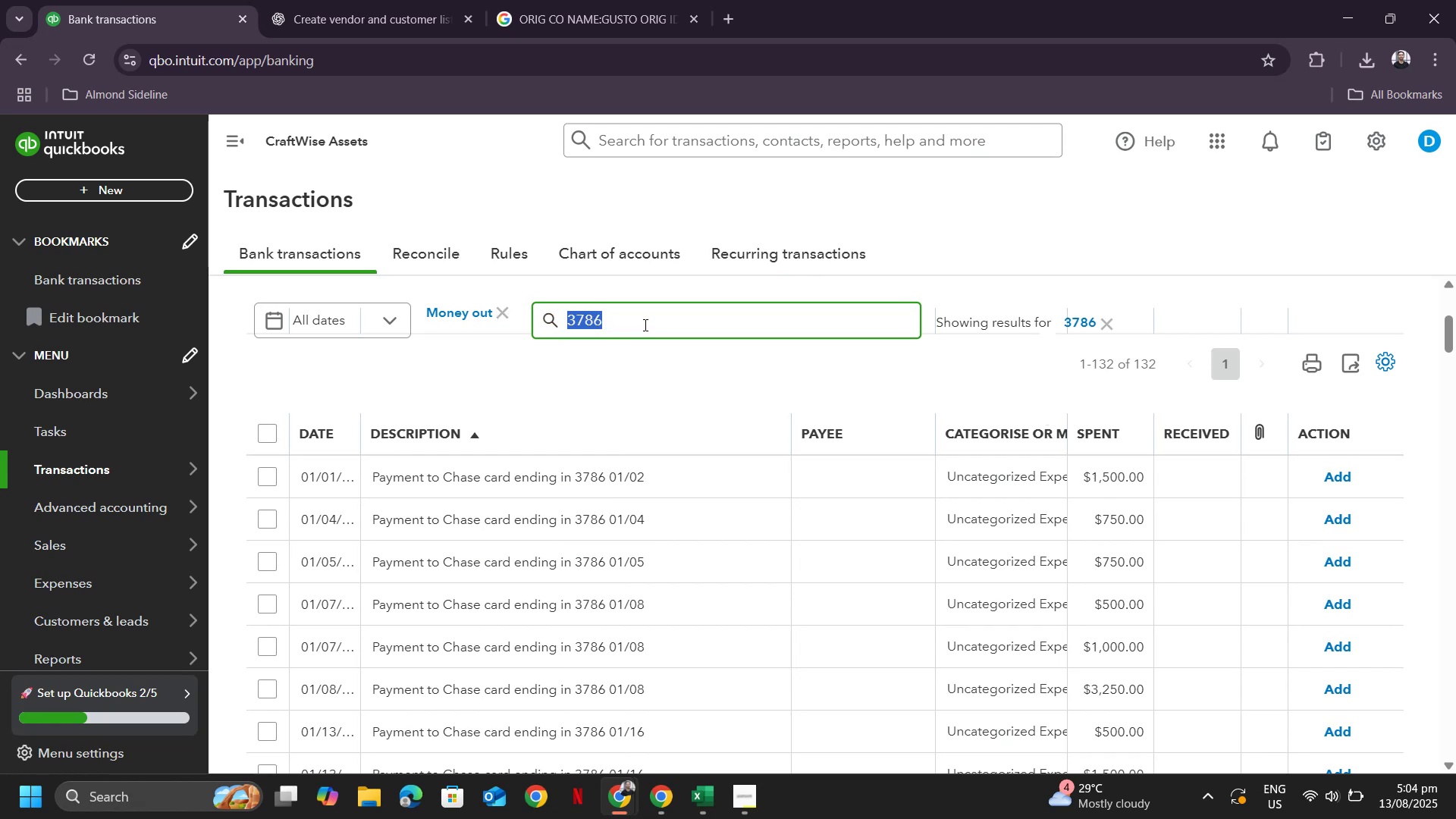 
key(Control+ControlLeft)
 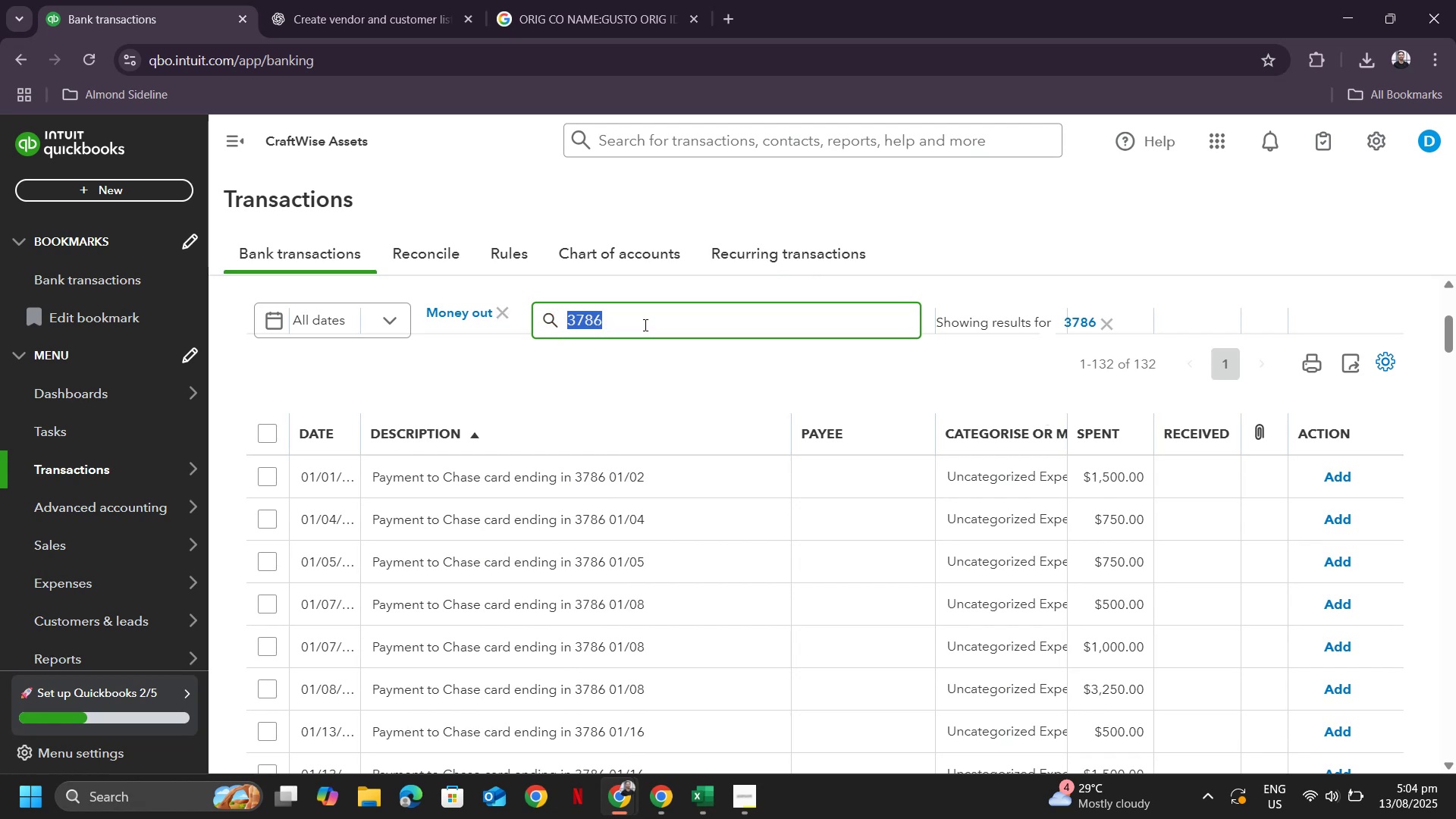 
key(Control+X)
 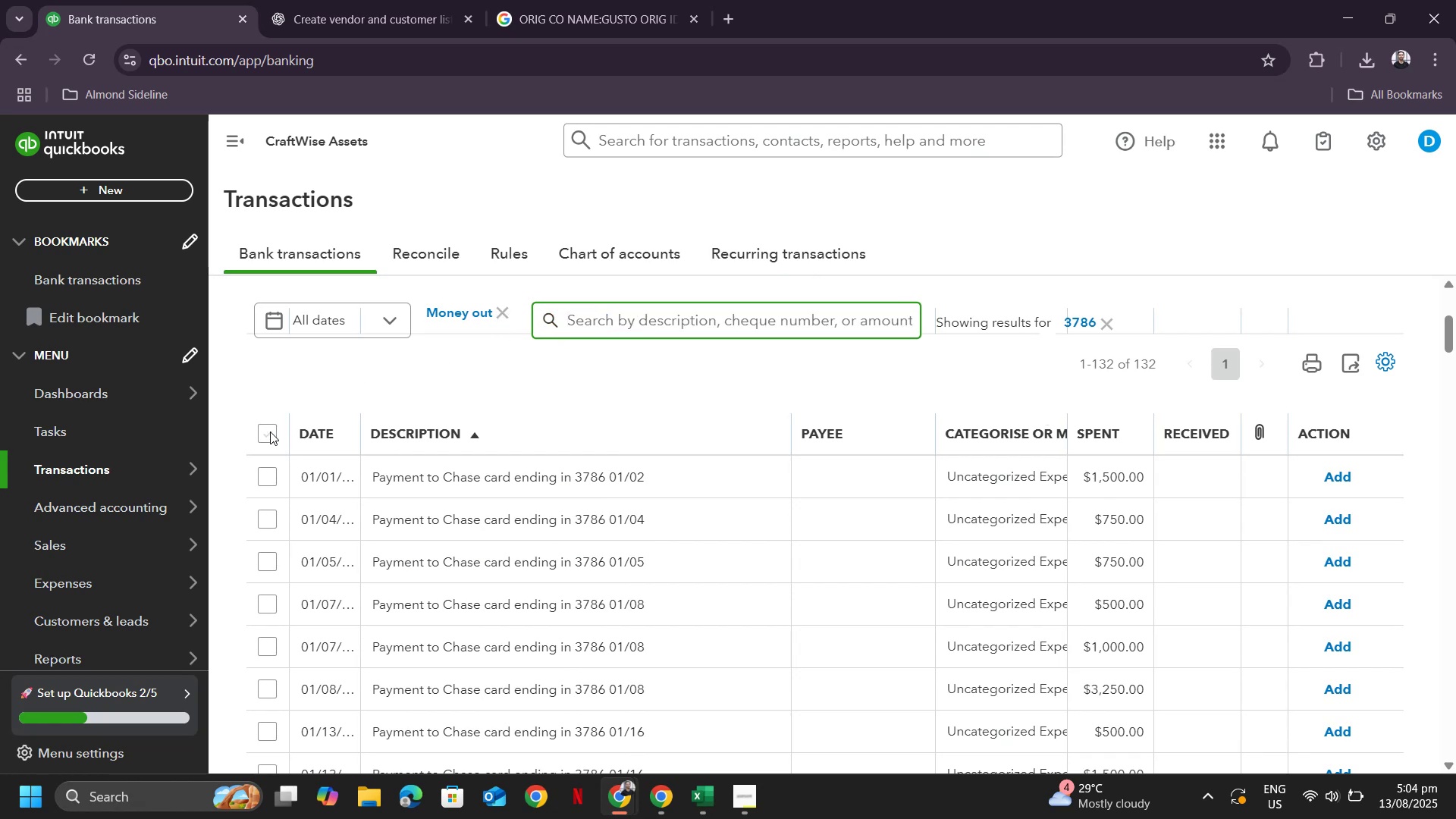 
left_click([270, 431])
 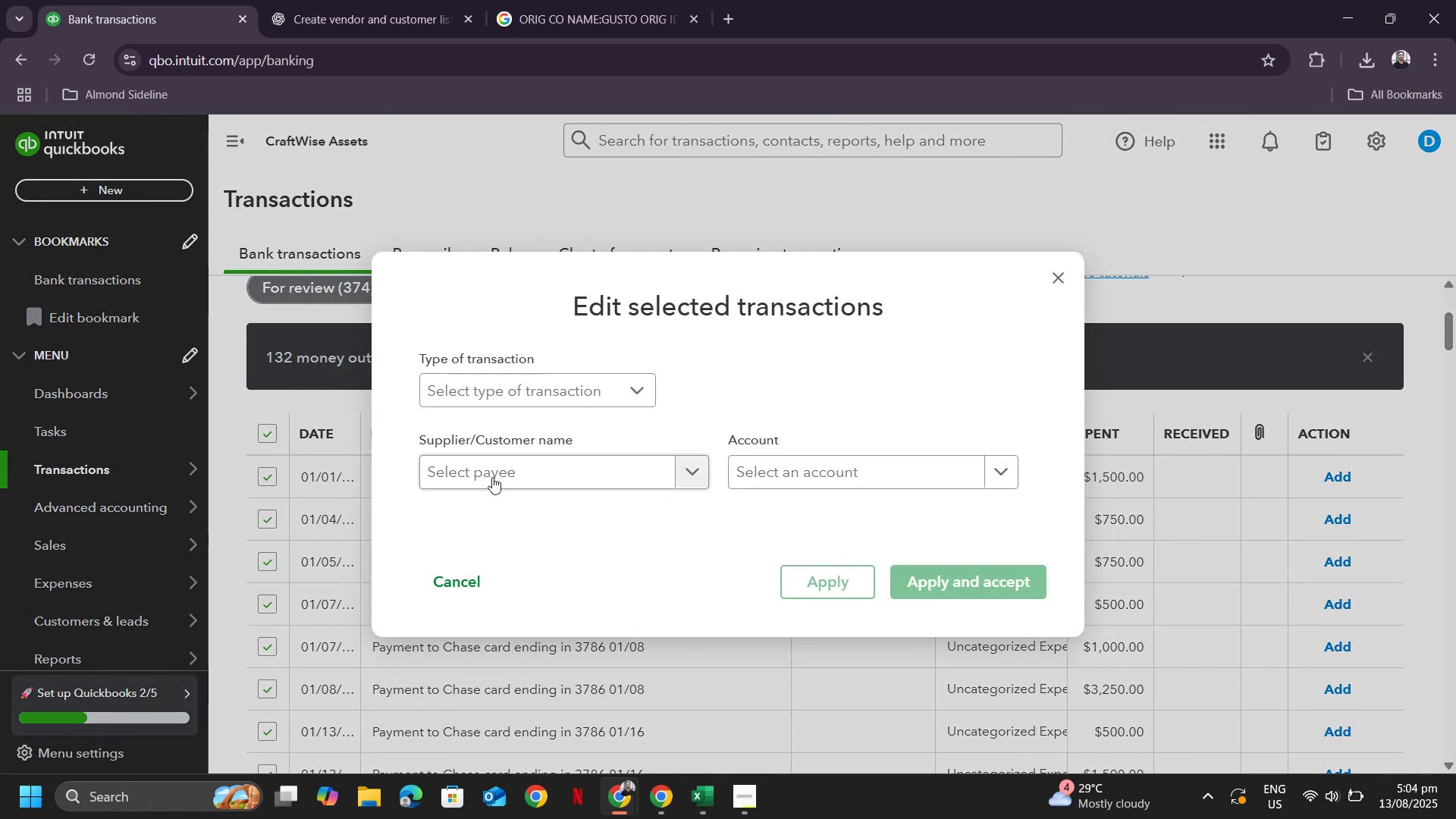 
left_click([491, 479])
 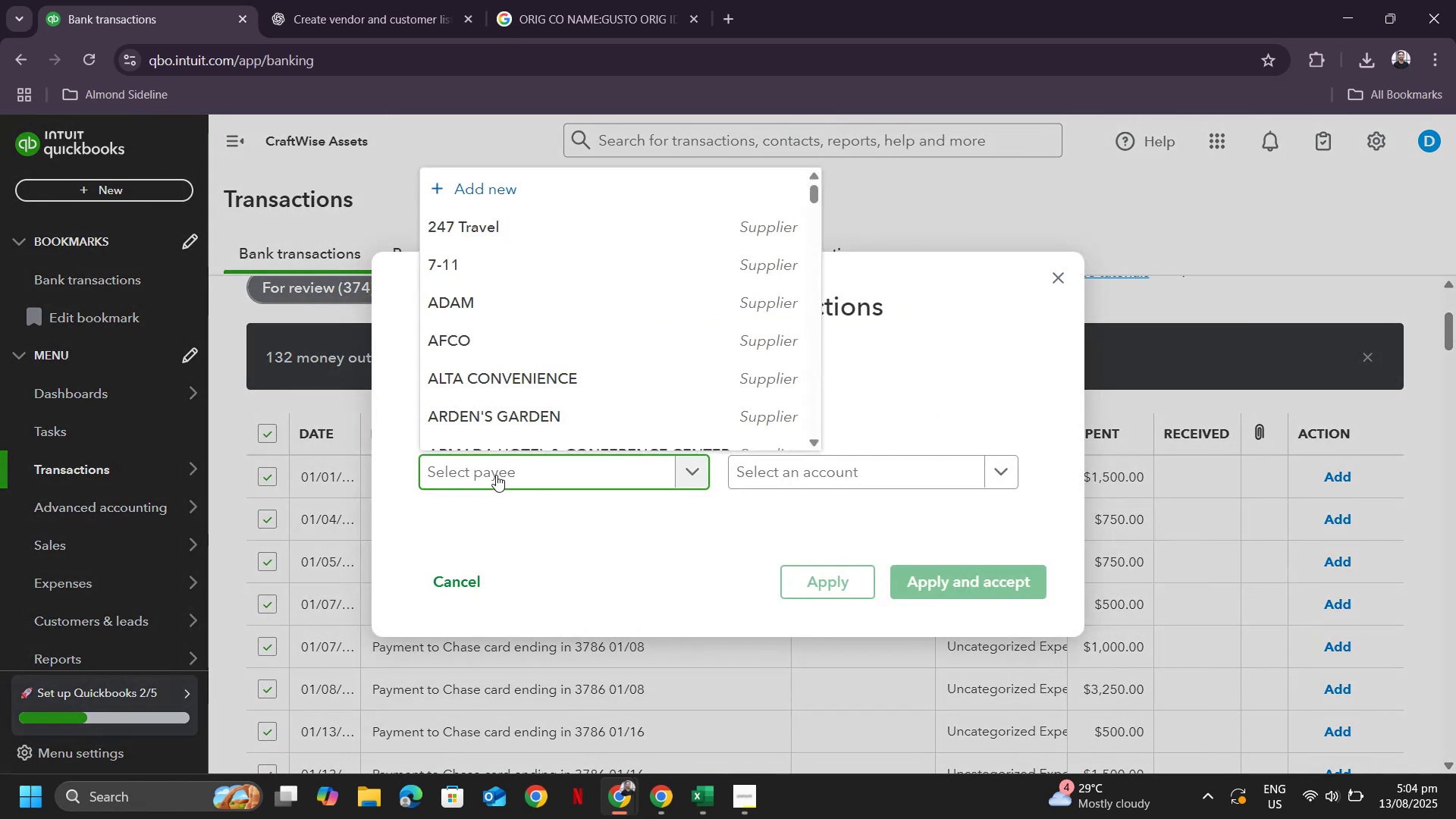 
type(chase)
 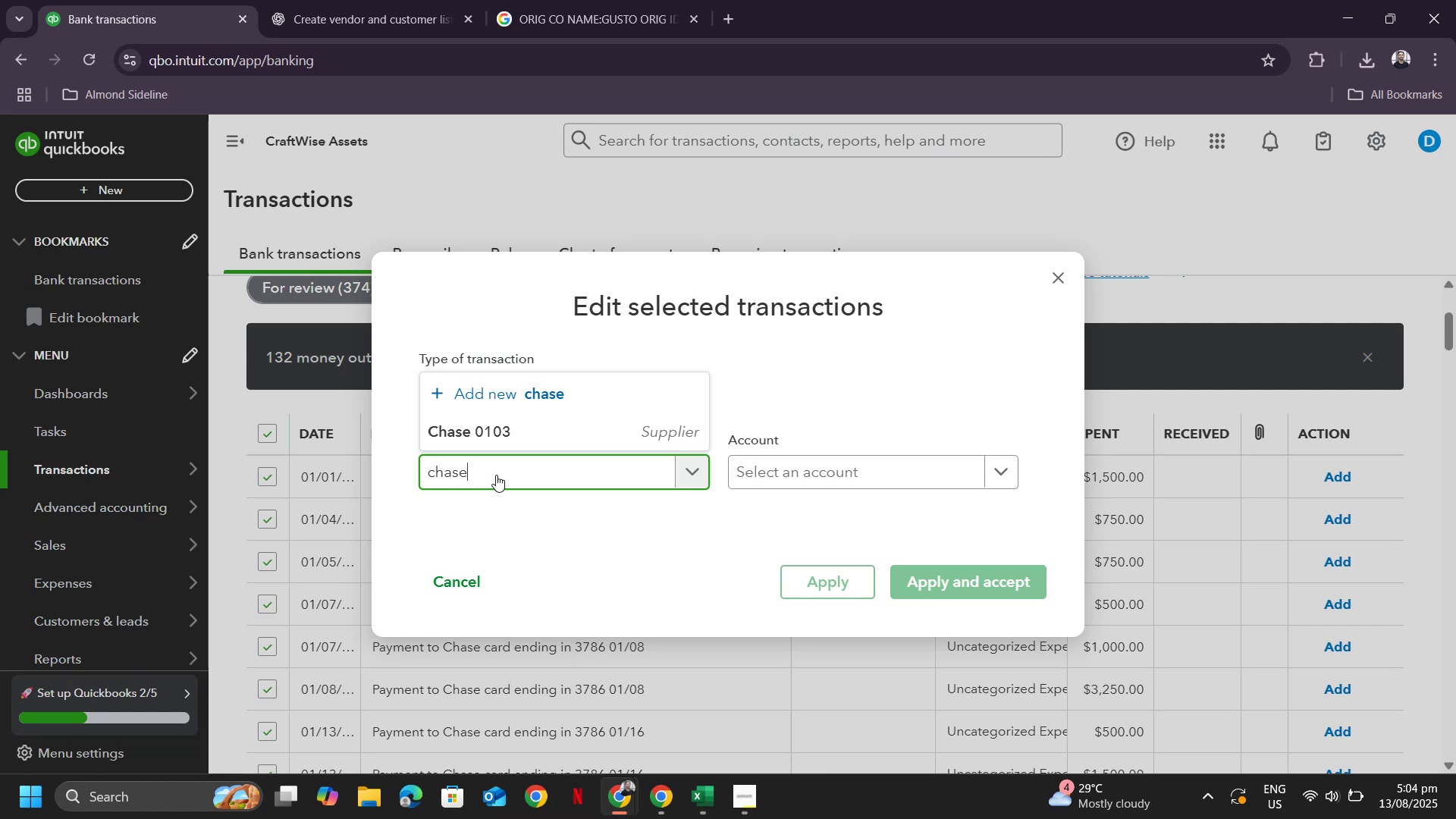 
wait(12.4)
 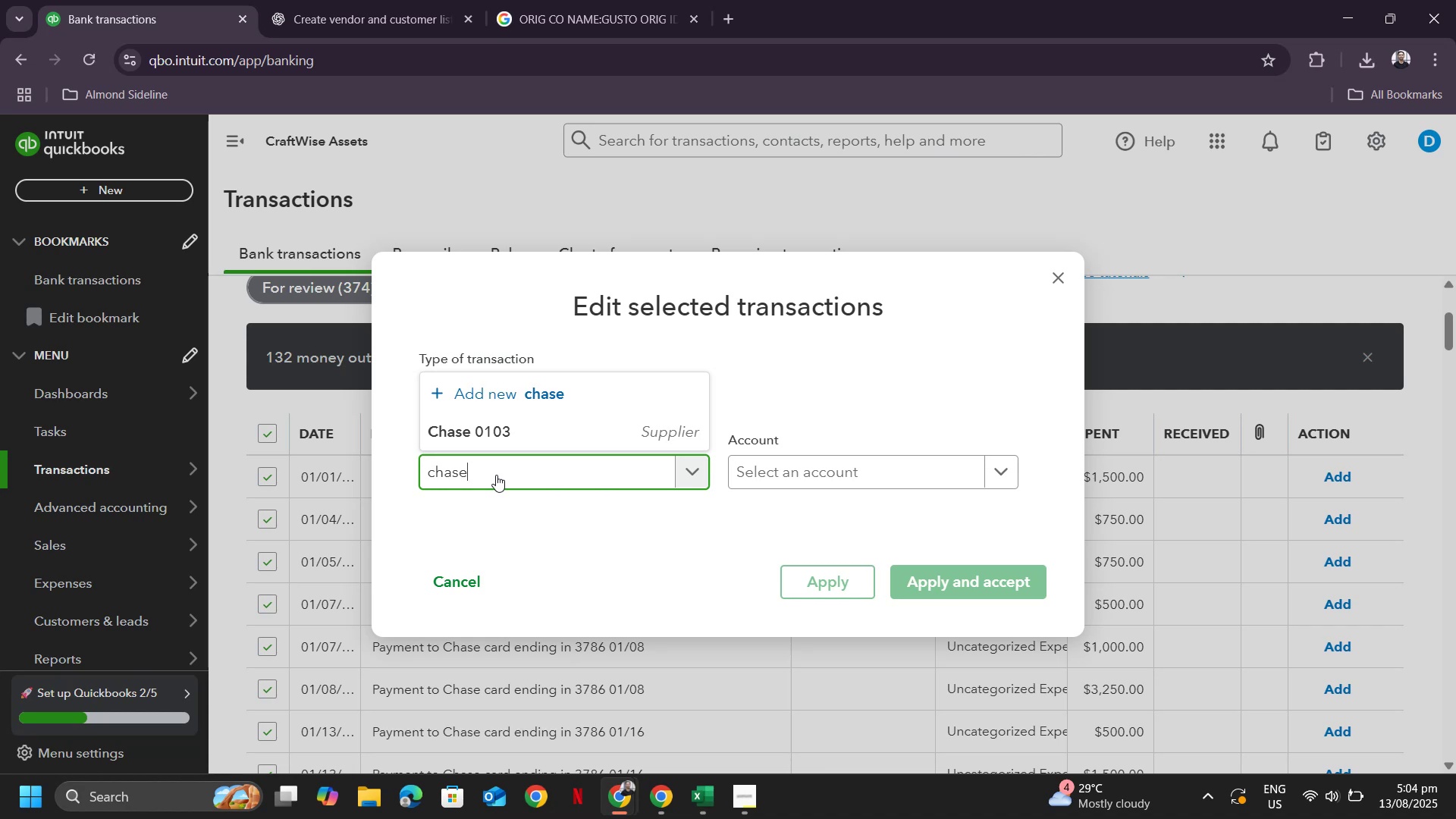 
key(Space)
 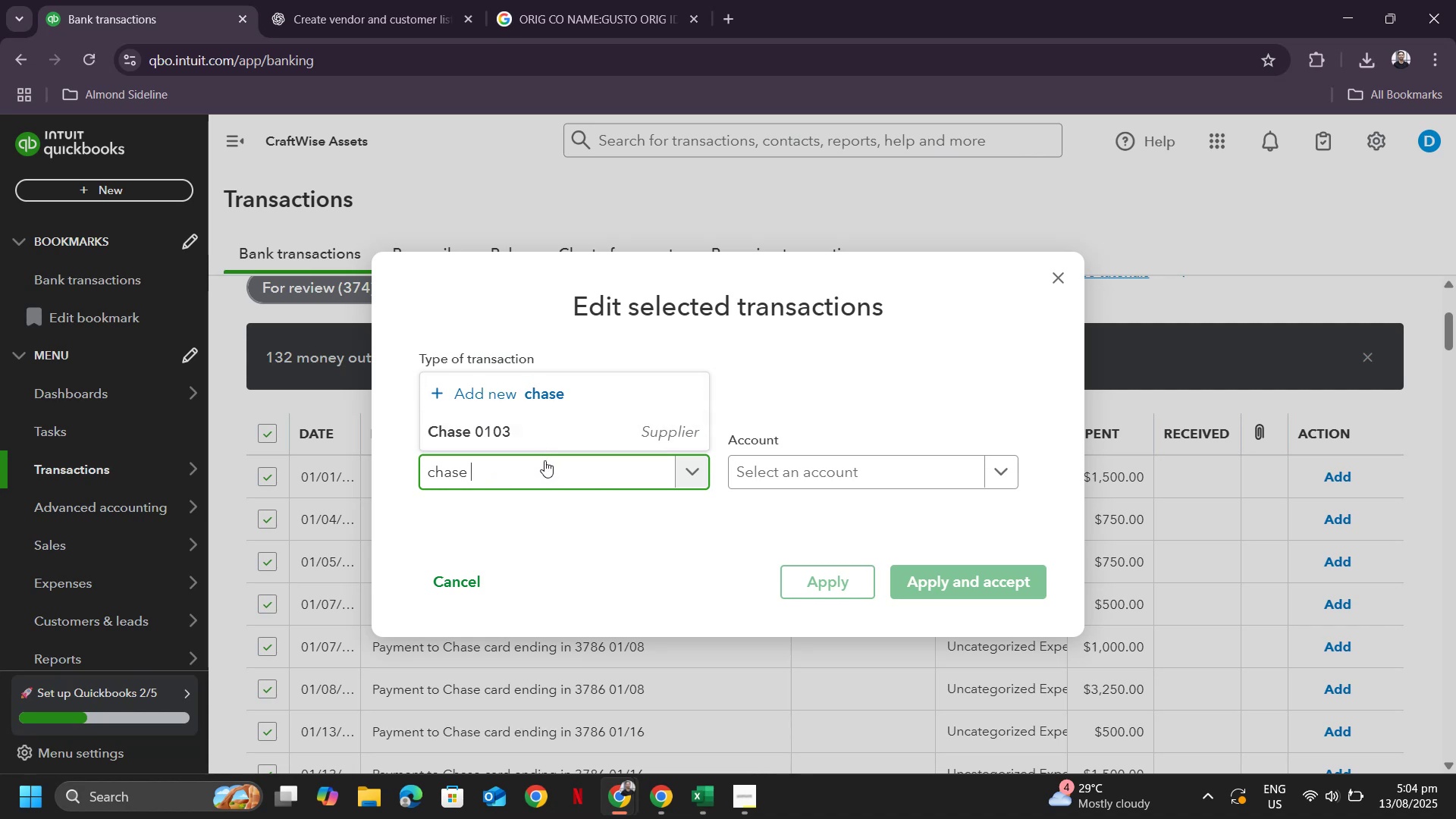 
key(Control+ControlLeft)
 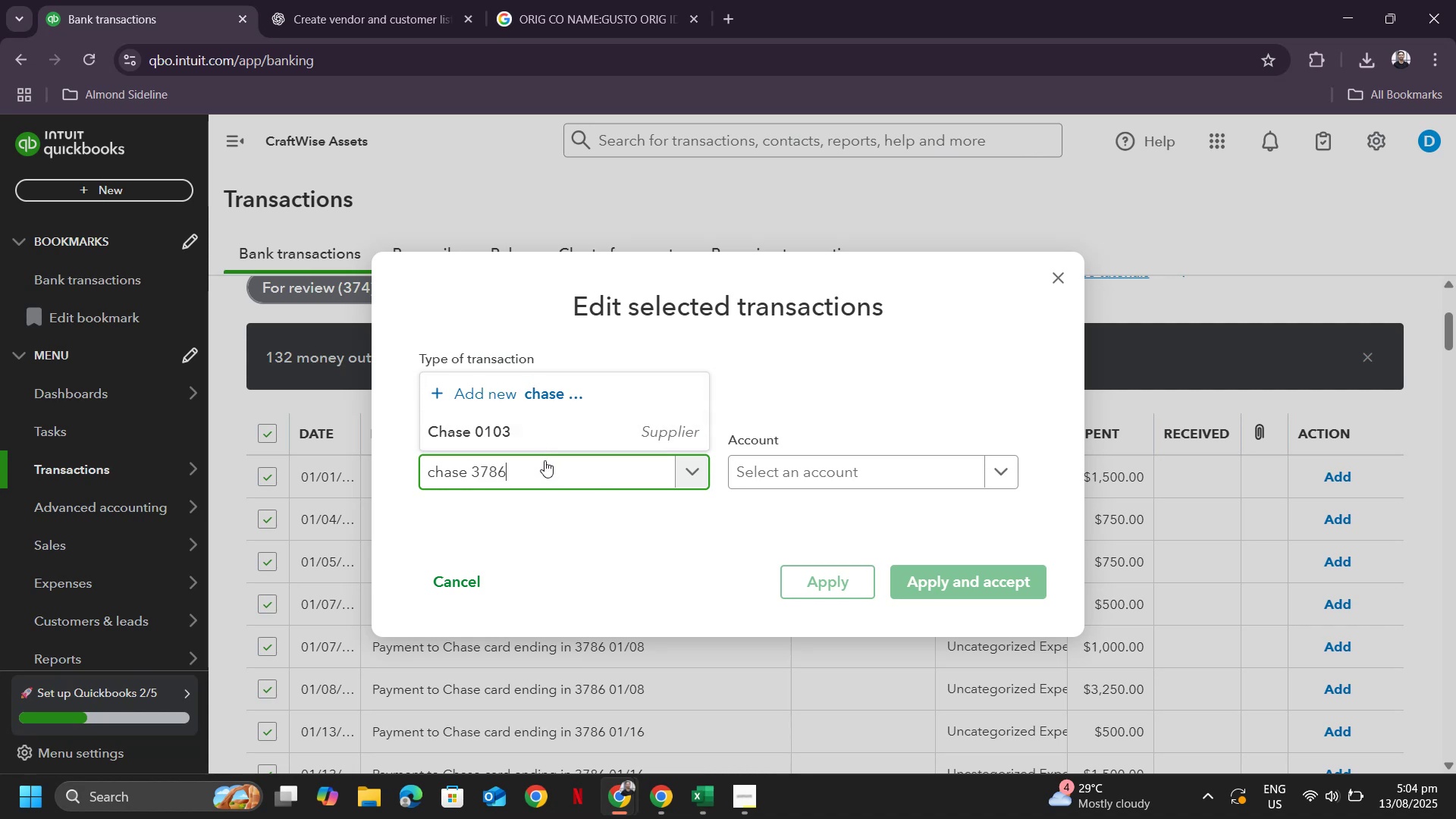 
key(Control+V)
 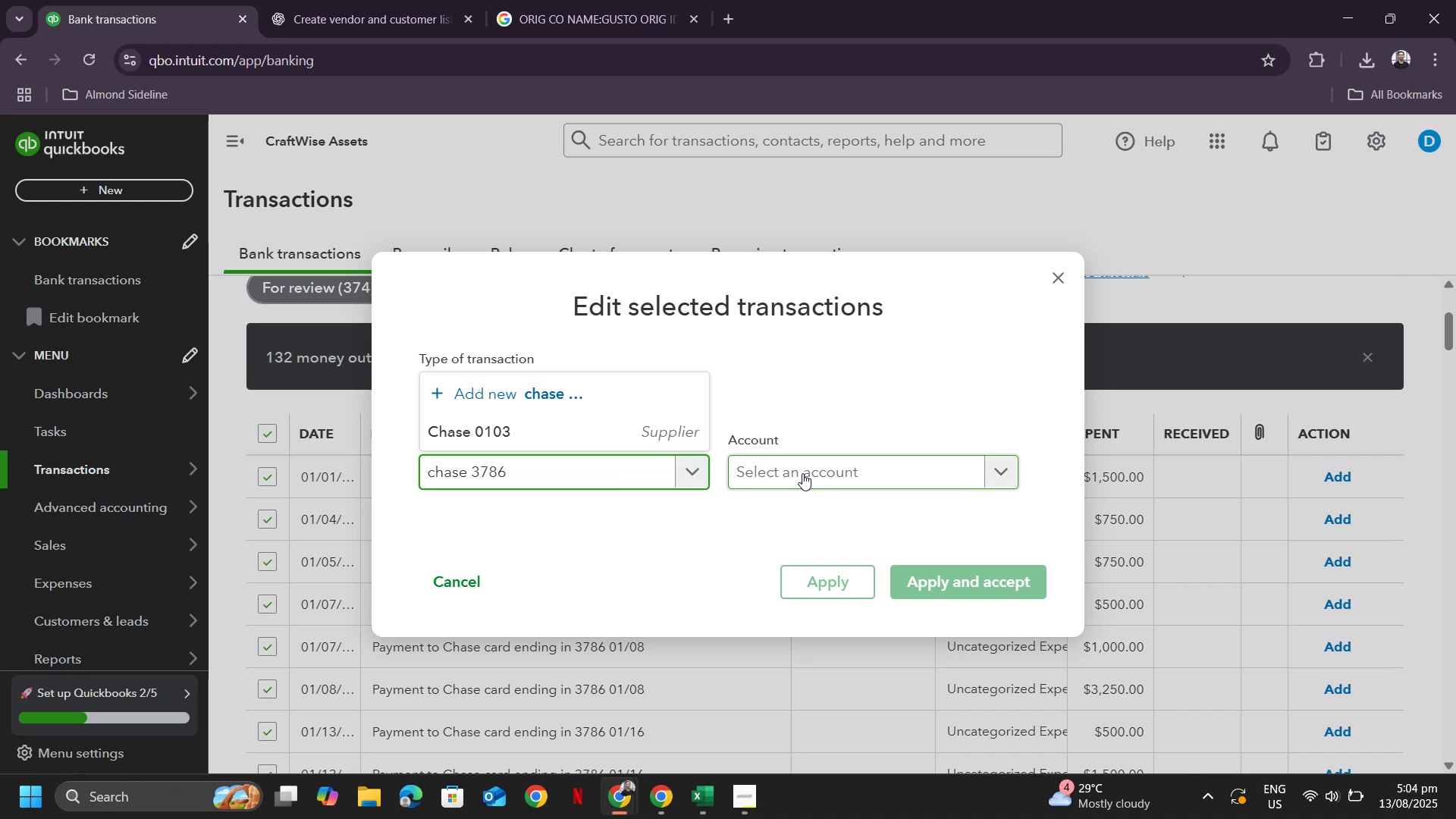 
left_click([802, 473])
 